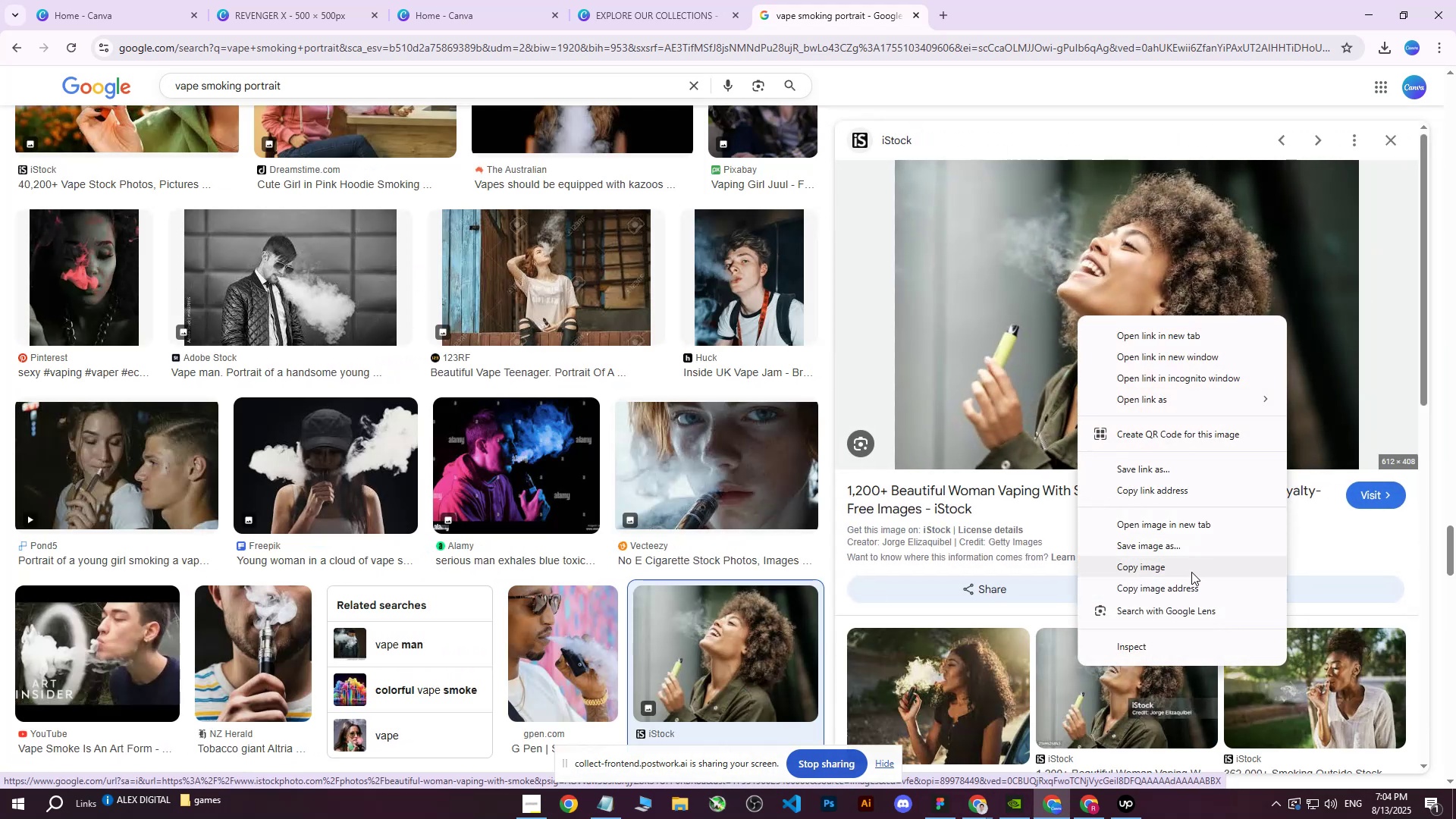 
left_click([1146, 642])
 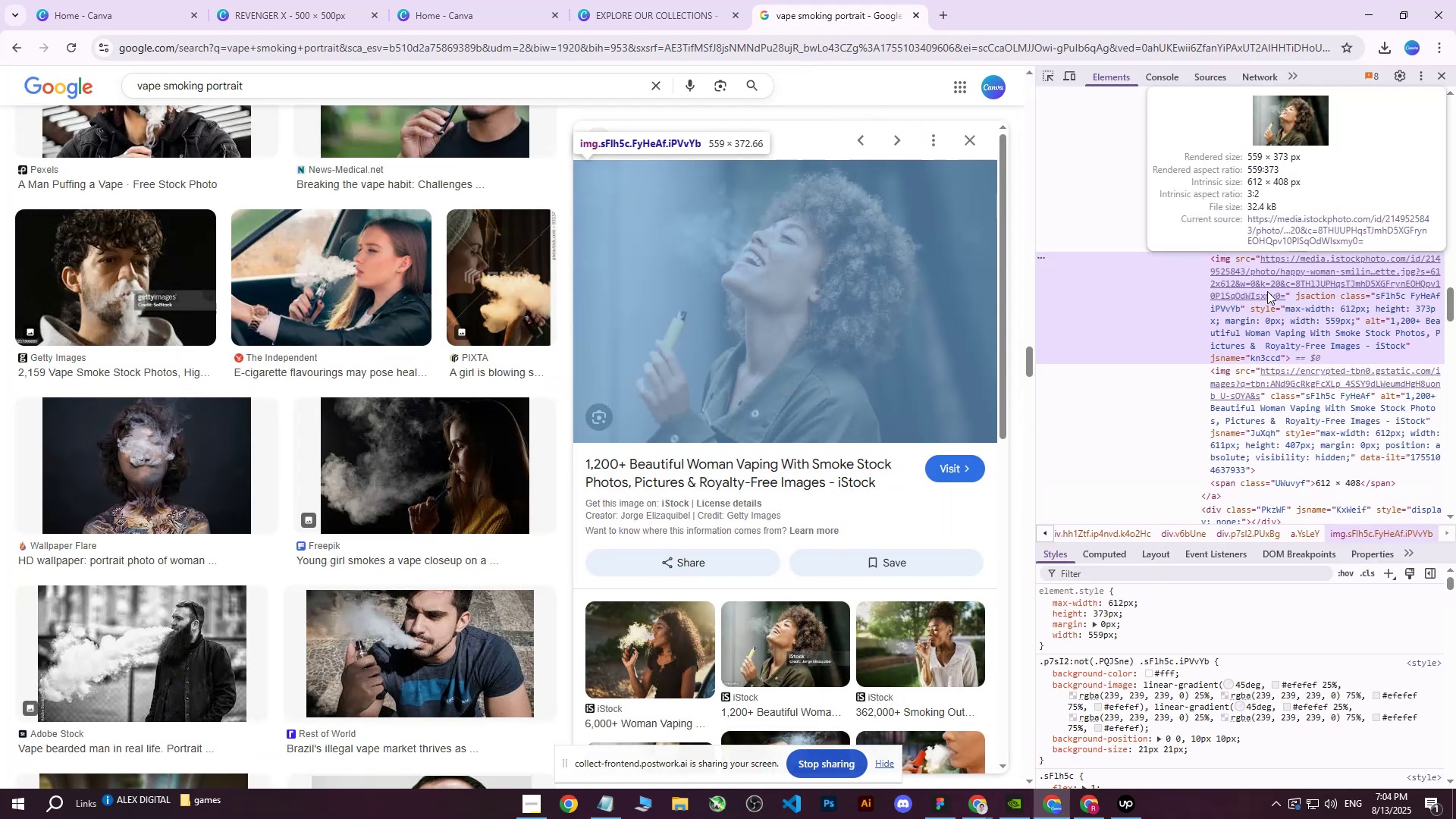 
double_click([1267, 291])
 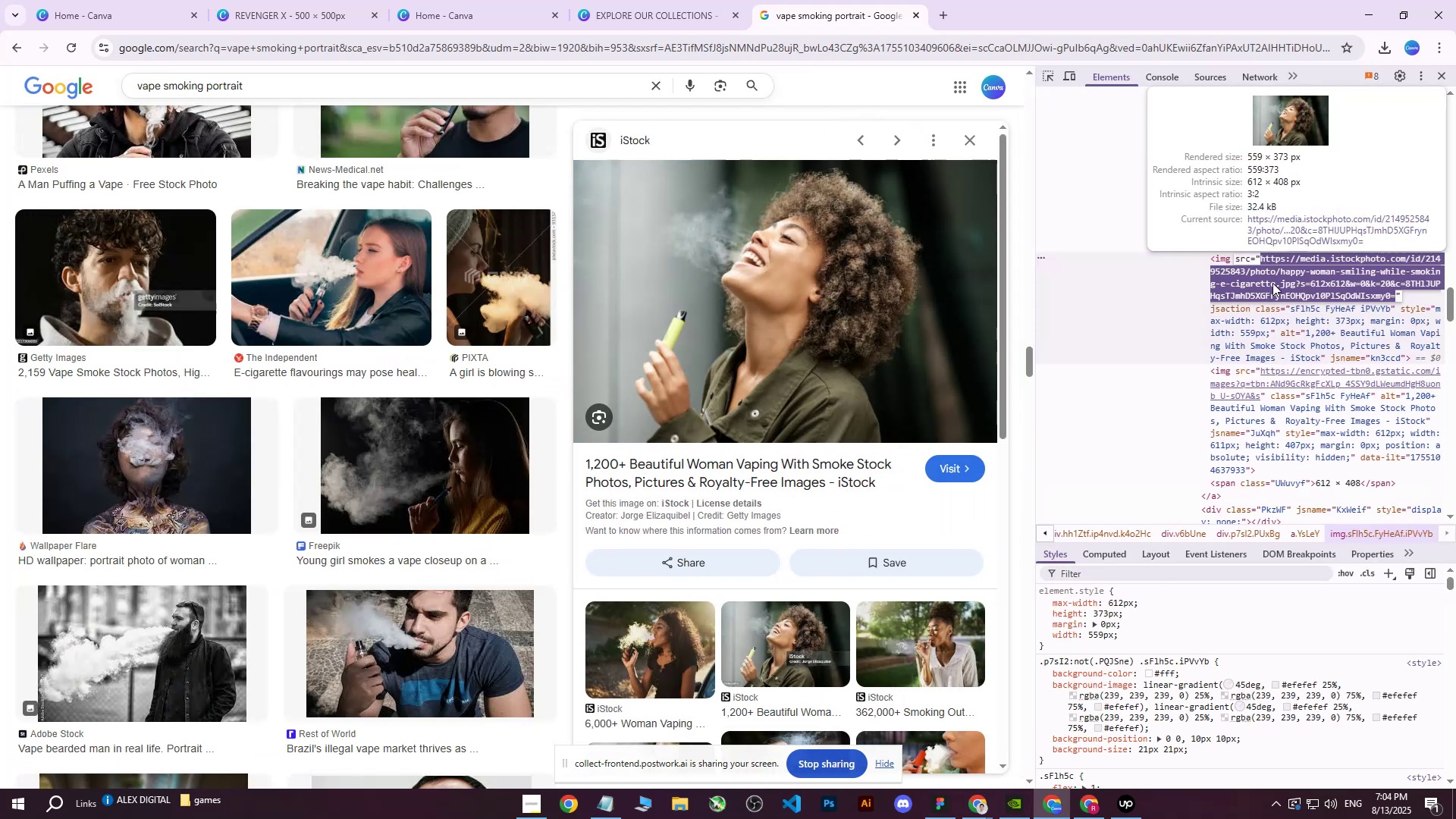 
left_click([1292, 240])
 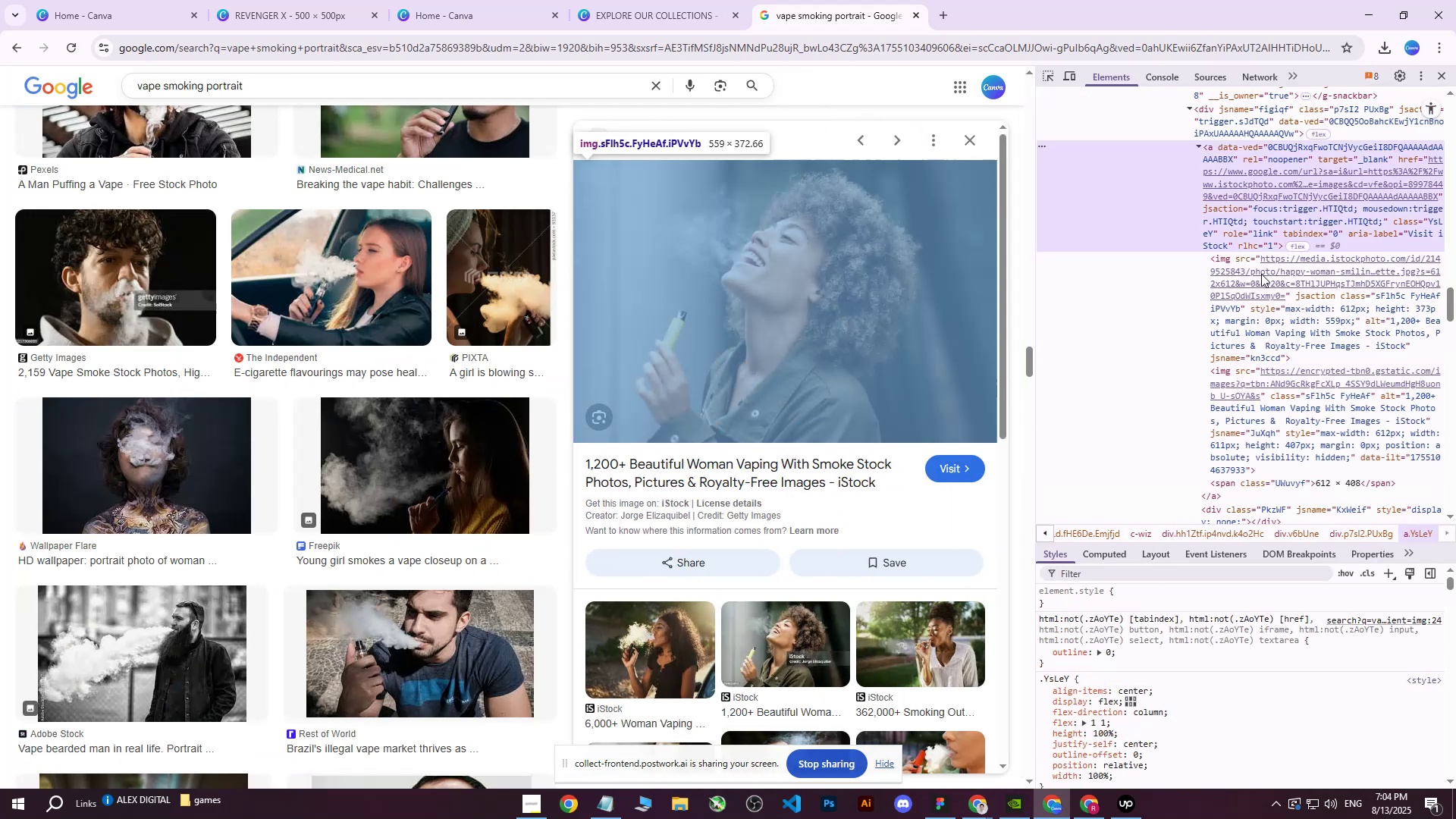 
left_click([1250, 287])
 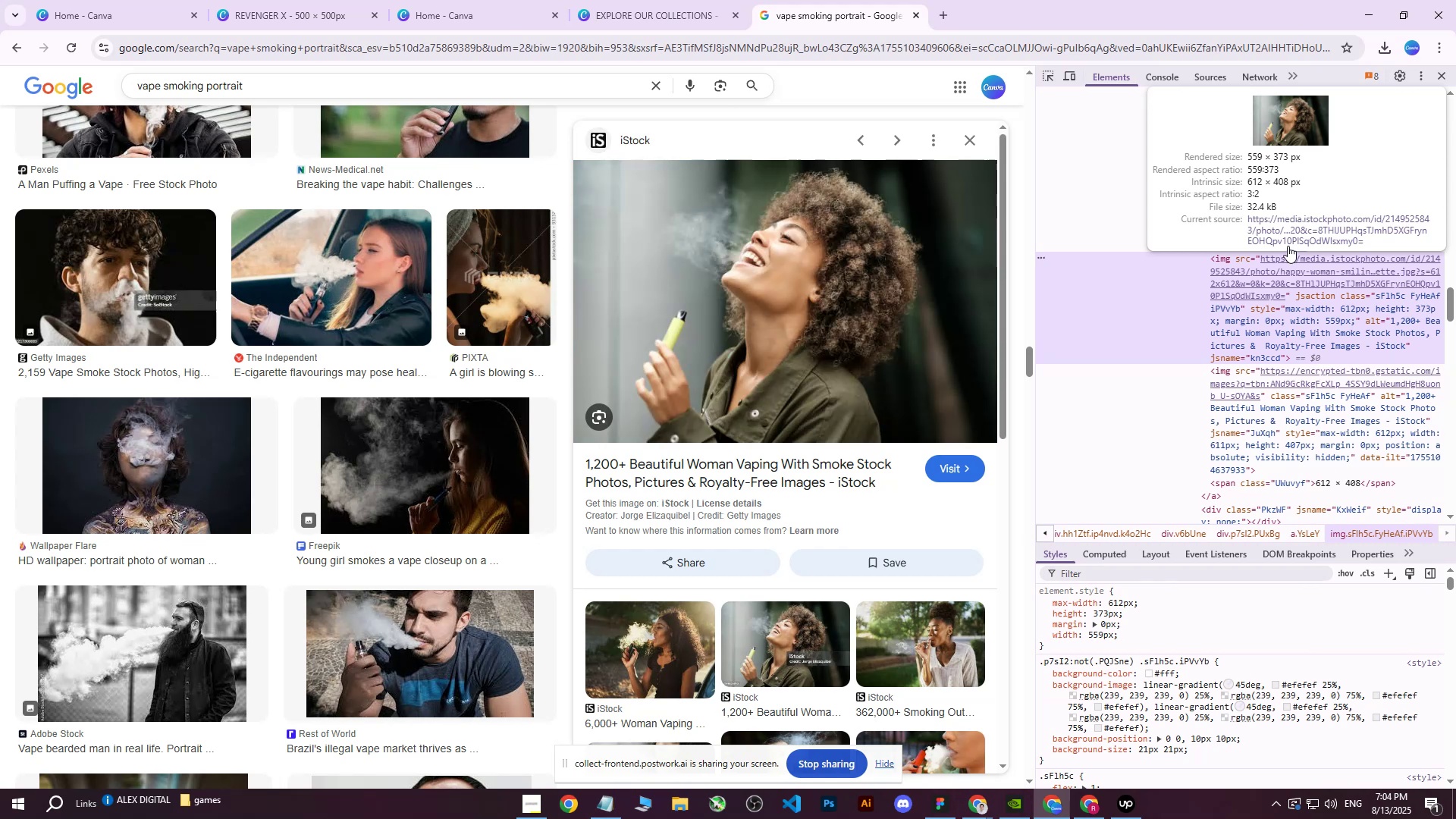 
left_click([1288, 240])
 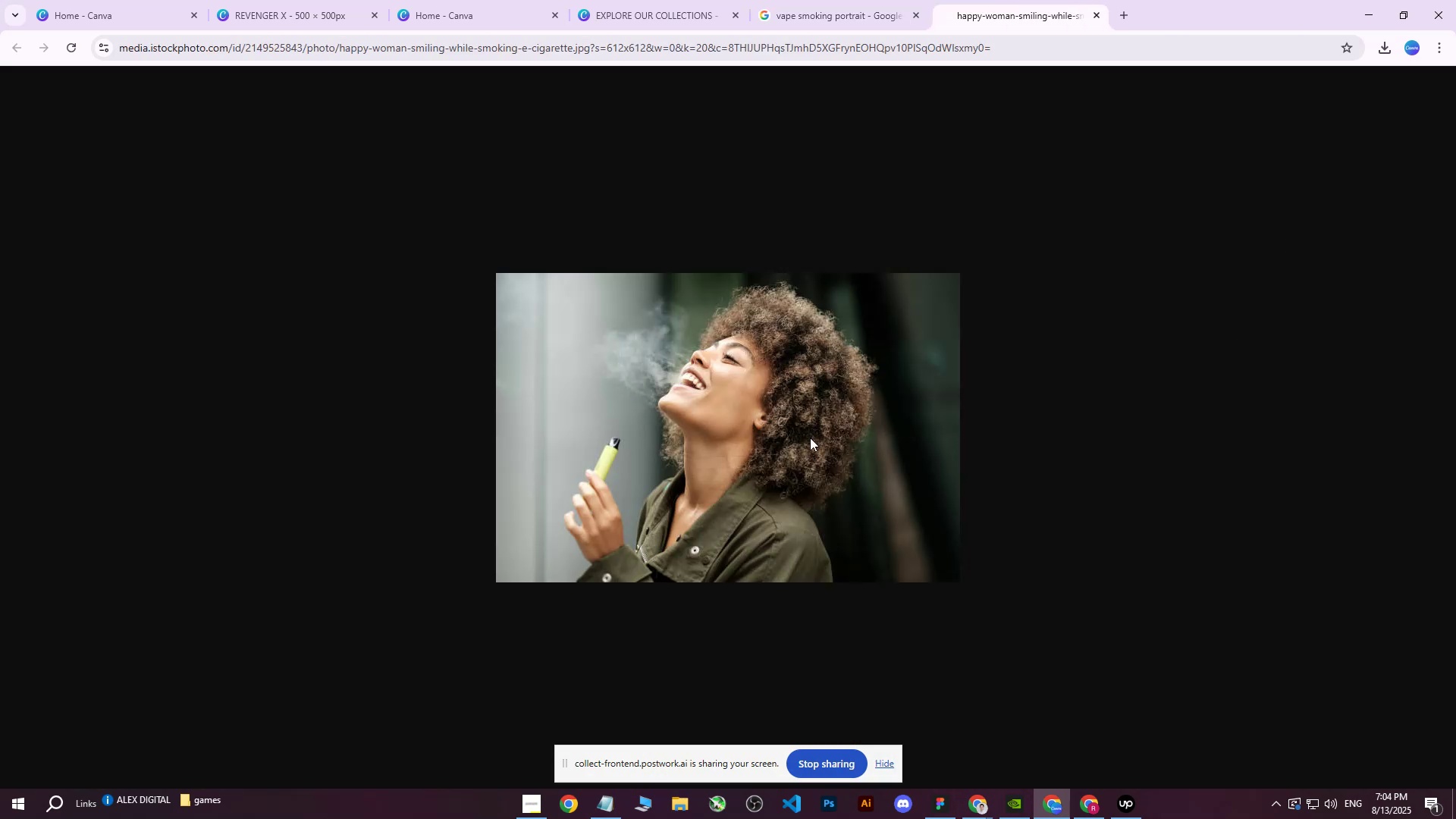 
right_click([761, 437])
 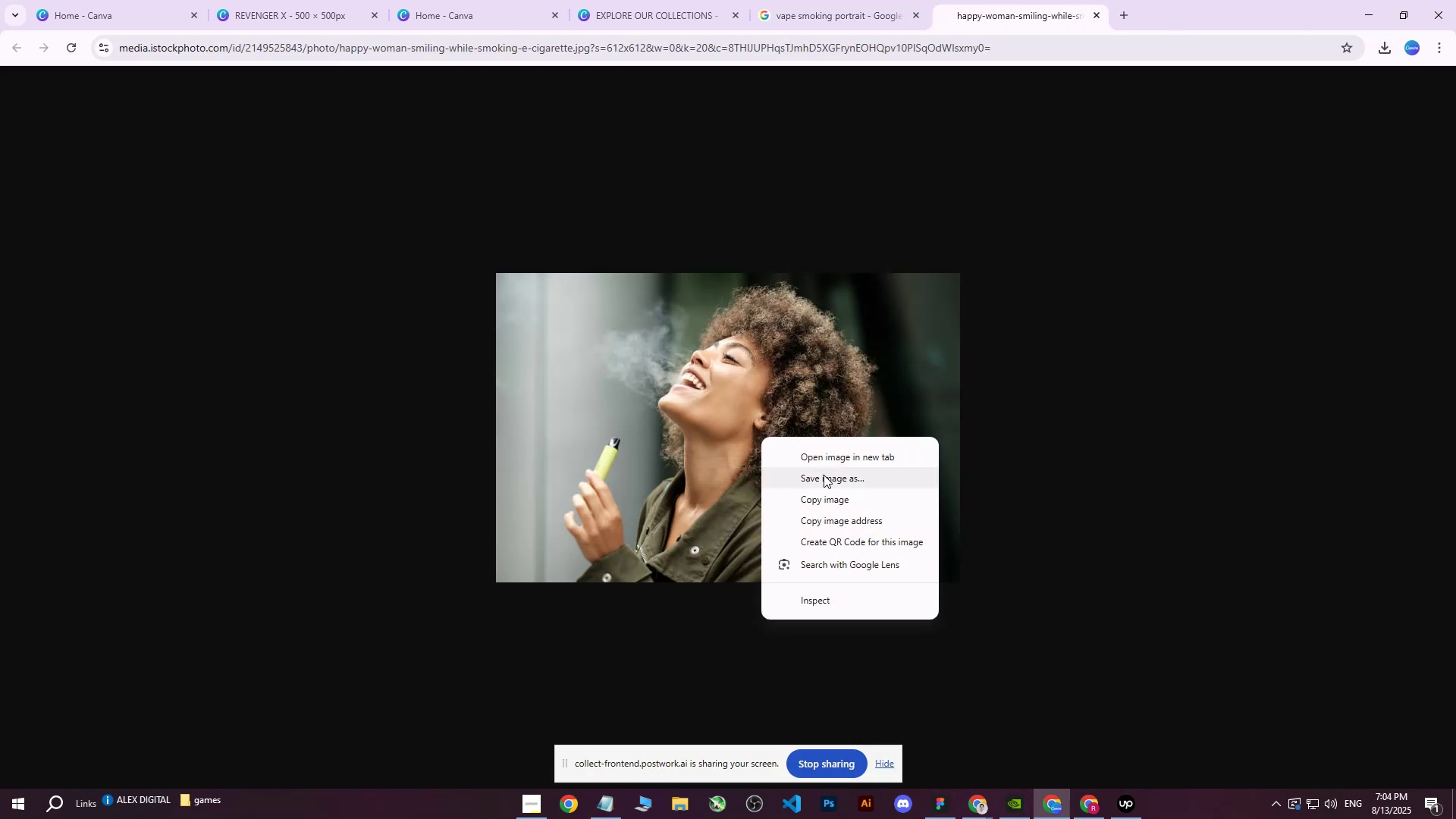 
left_click([822, 480])
 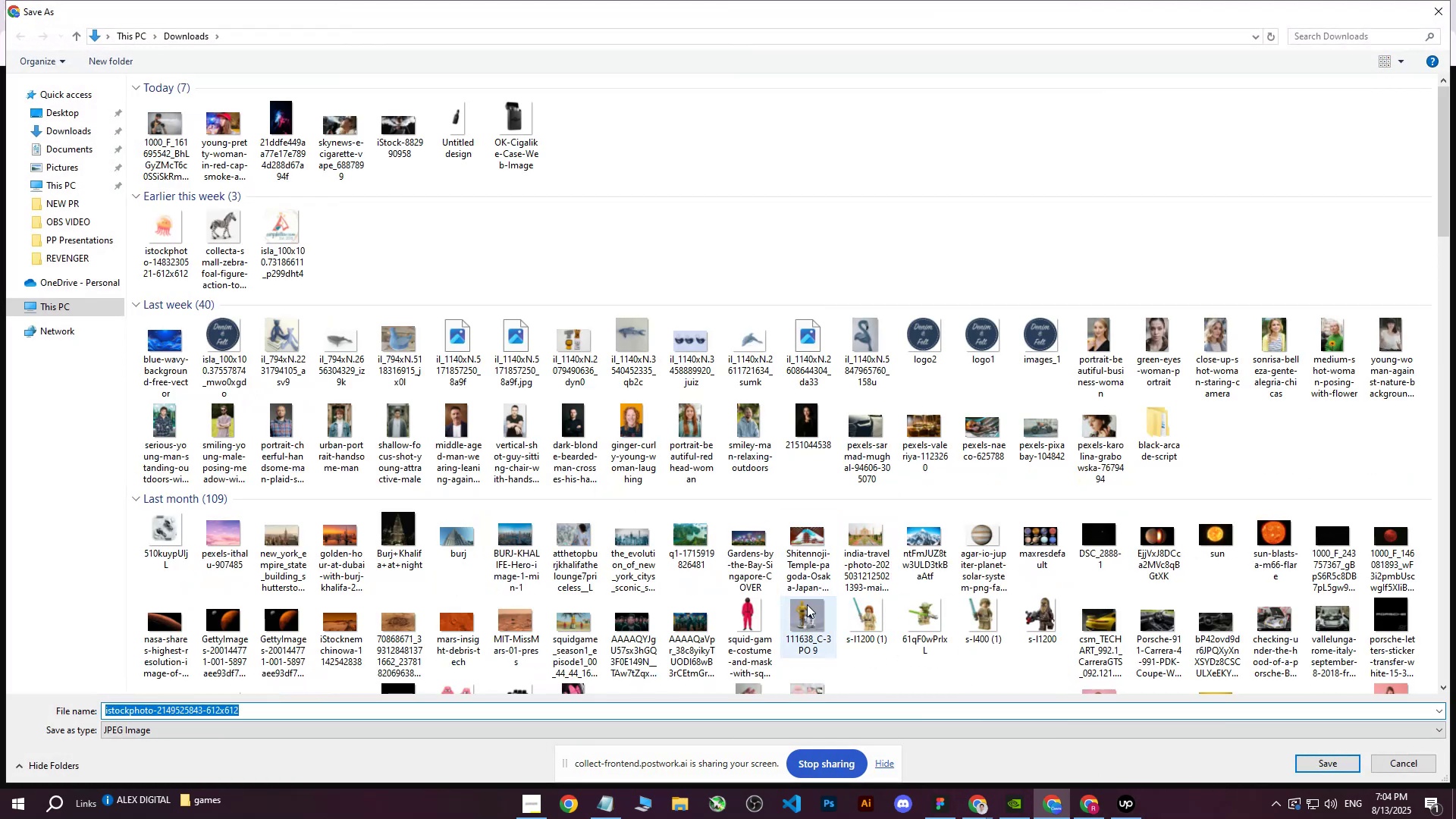 
left_click([1326, 755])
 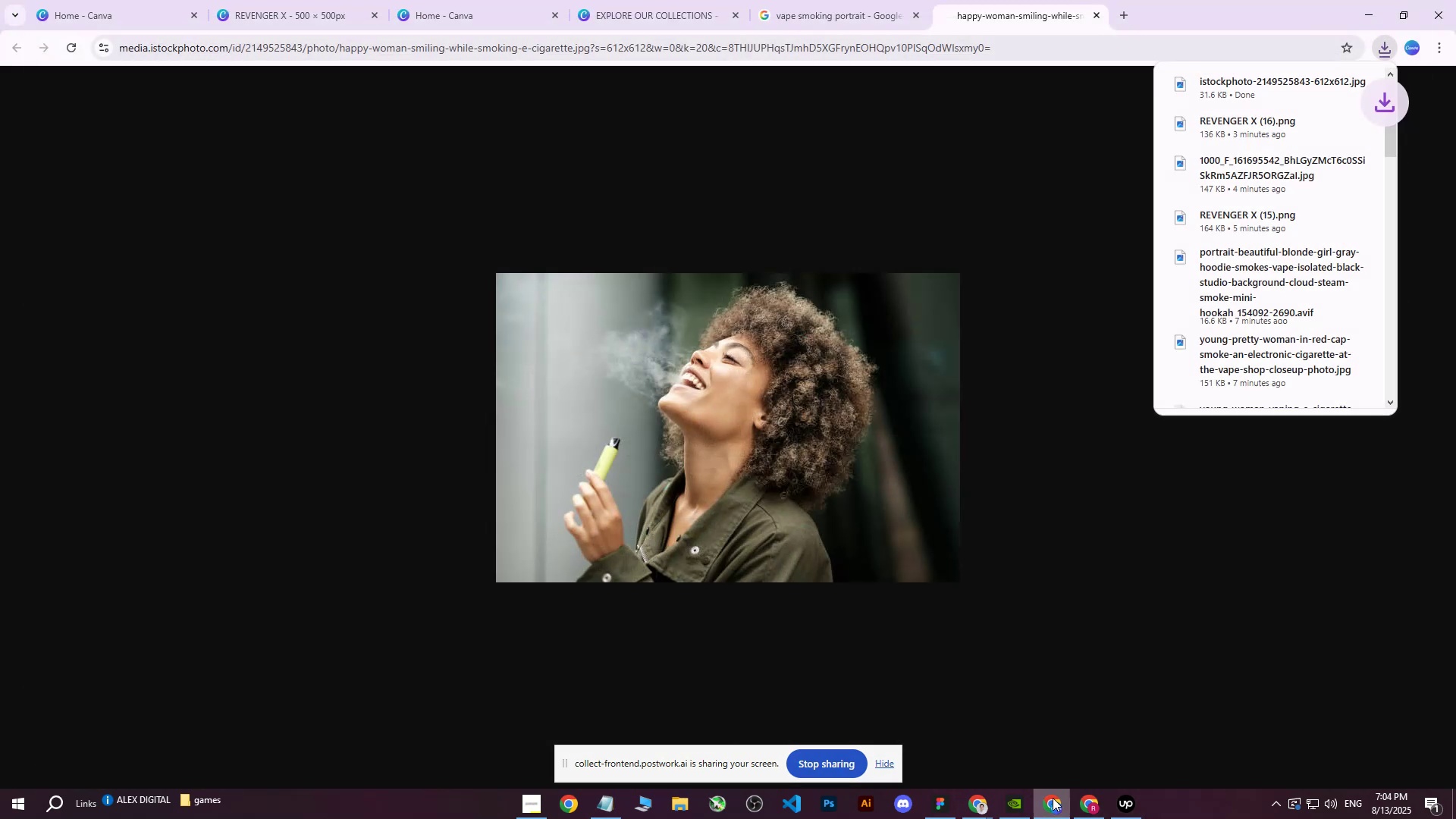 
left_click([1050, 811])
 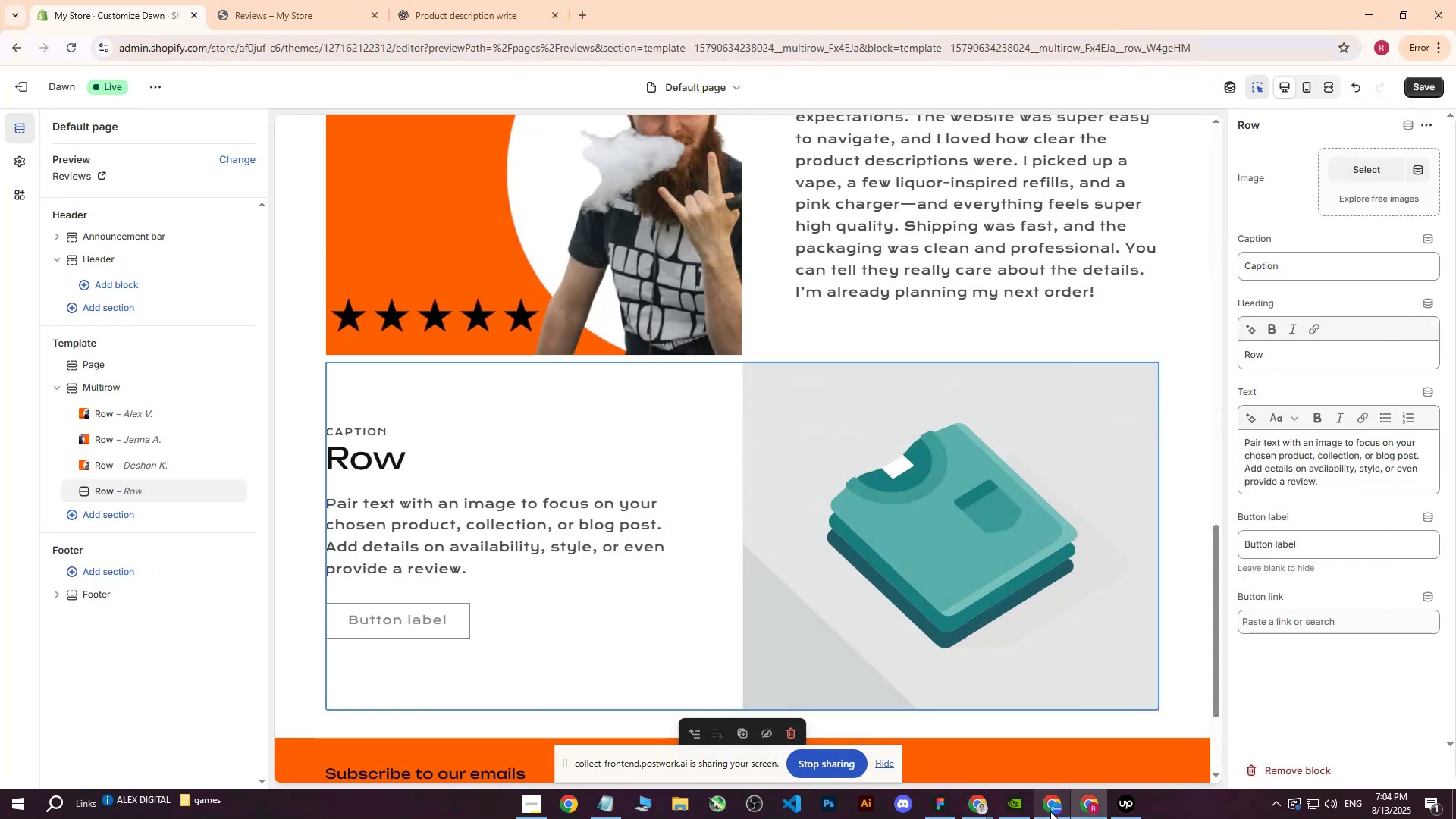 
left_click([1050, 811])
 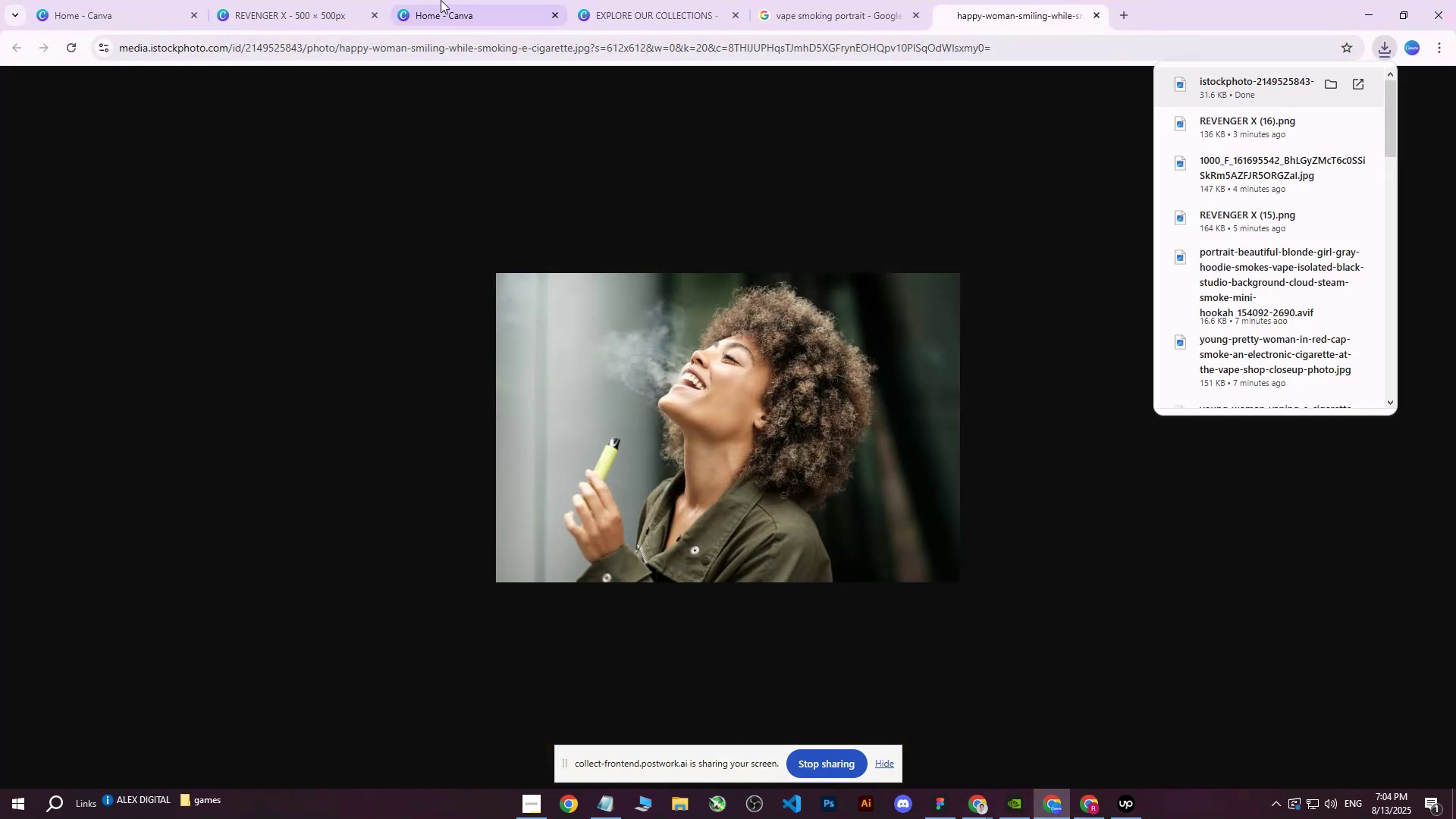 
left_click([278, 0])
 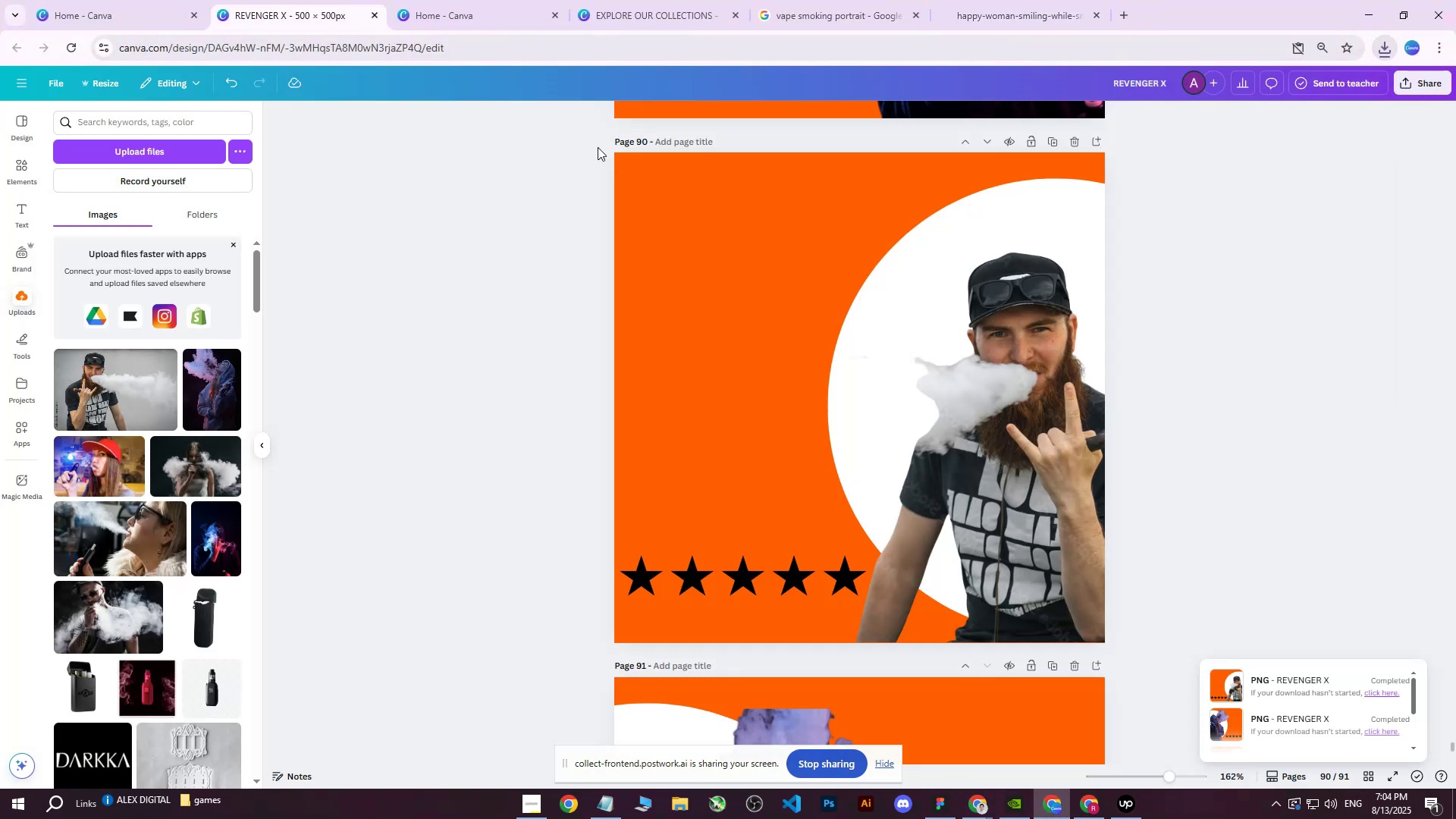 
scroll: coordinate [956, 359], scroll_direction: down, amount: 7.0
 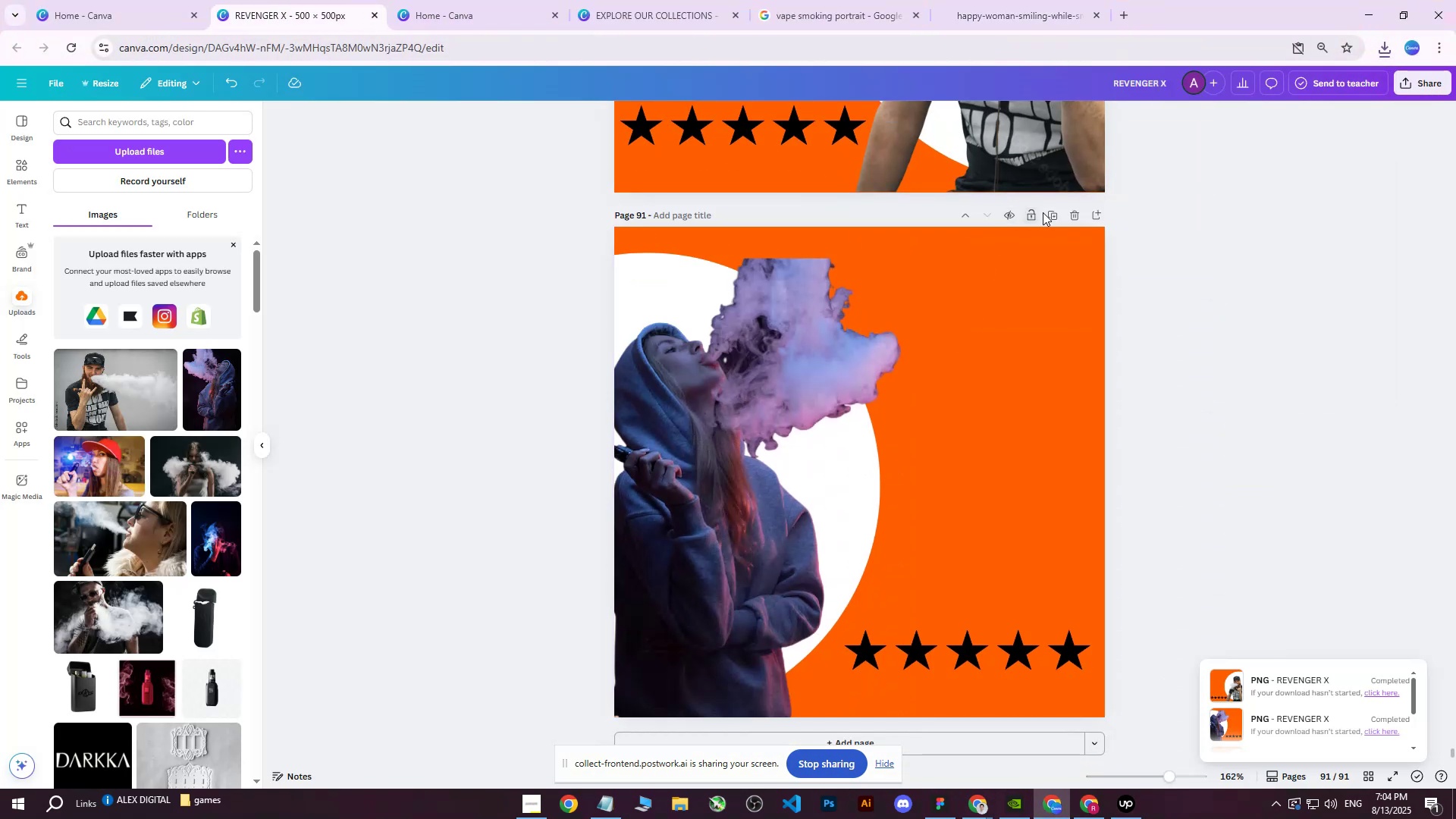 
left_click([1050, 213])
 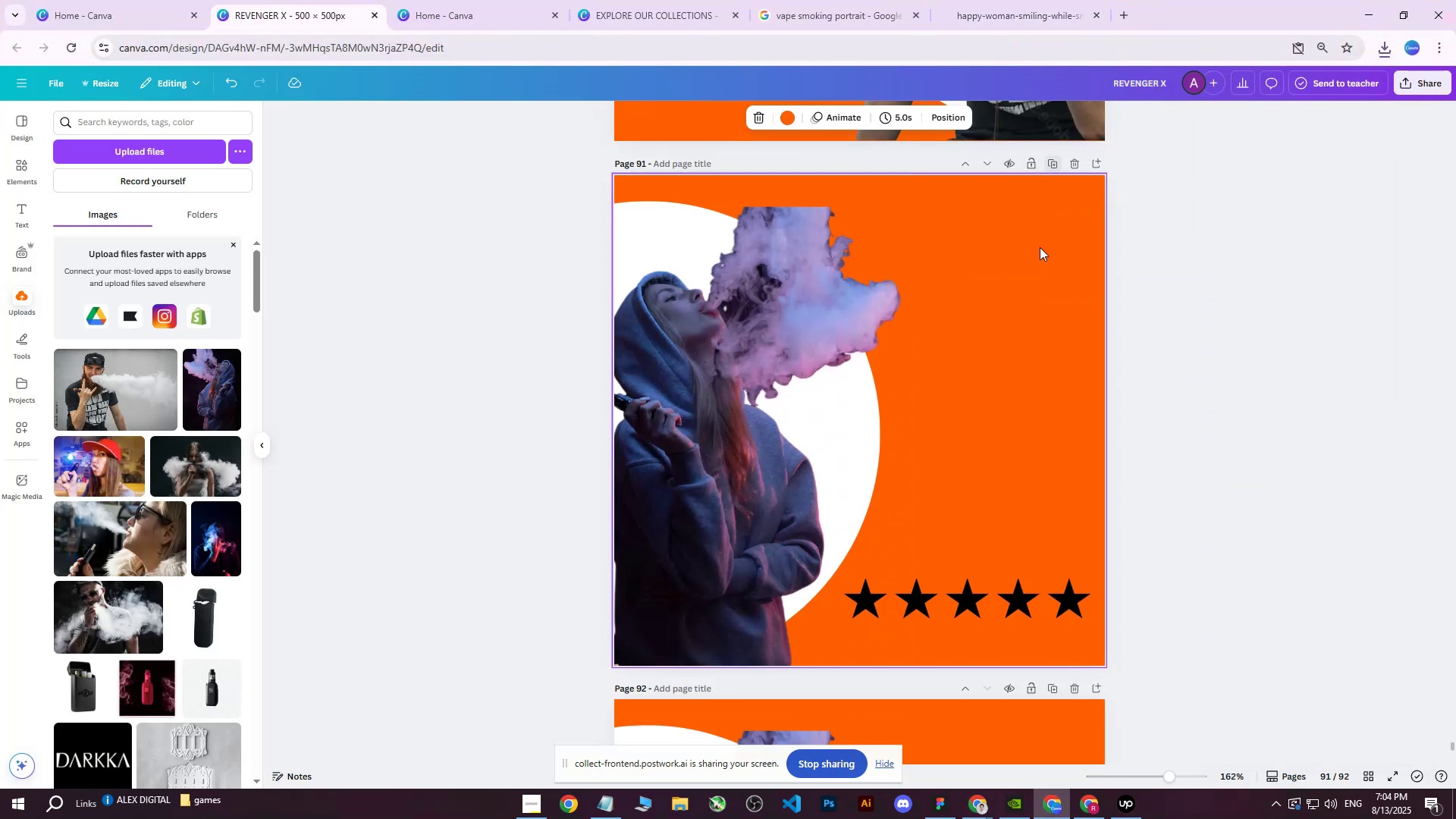 
scroll: coordinate [1023, 288], scroll_direction: down, amount: 3.0
 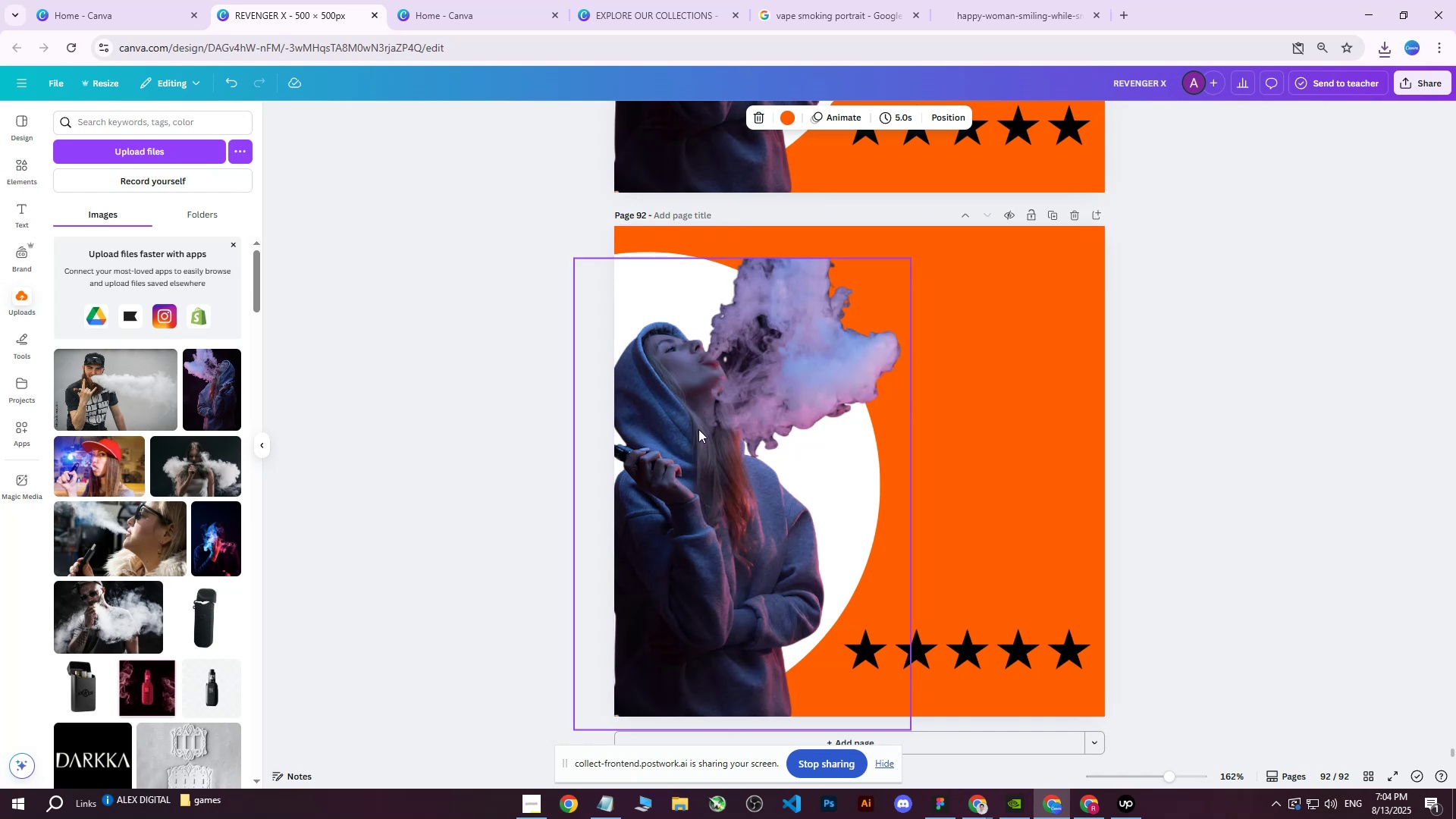 
left_click([661, 441])
 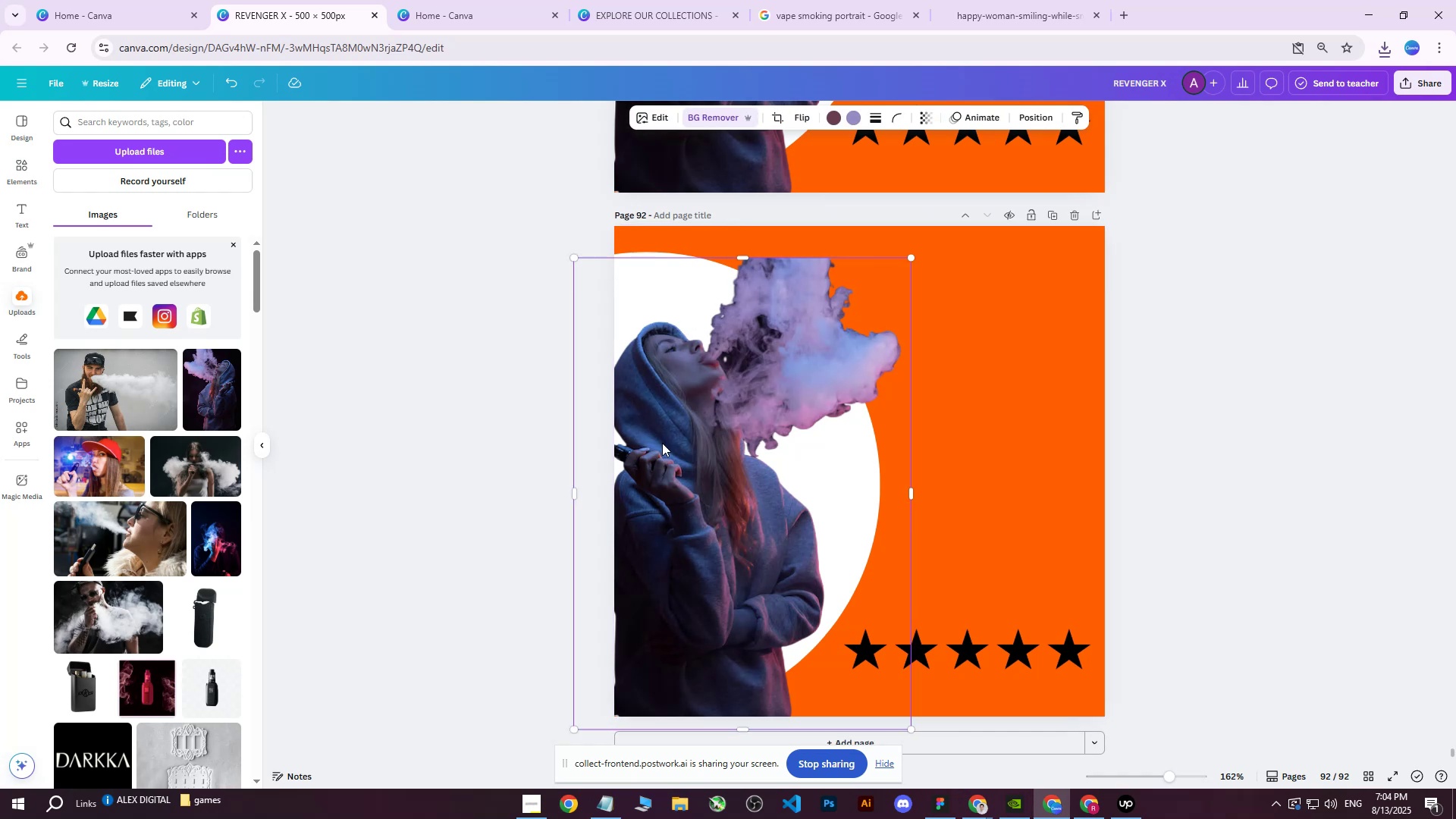 
key(Delete)
 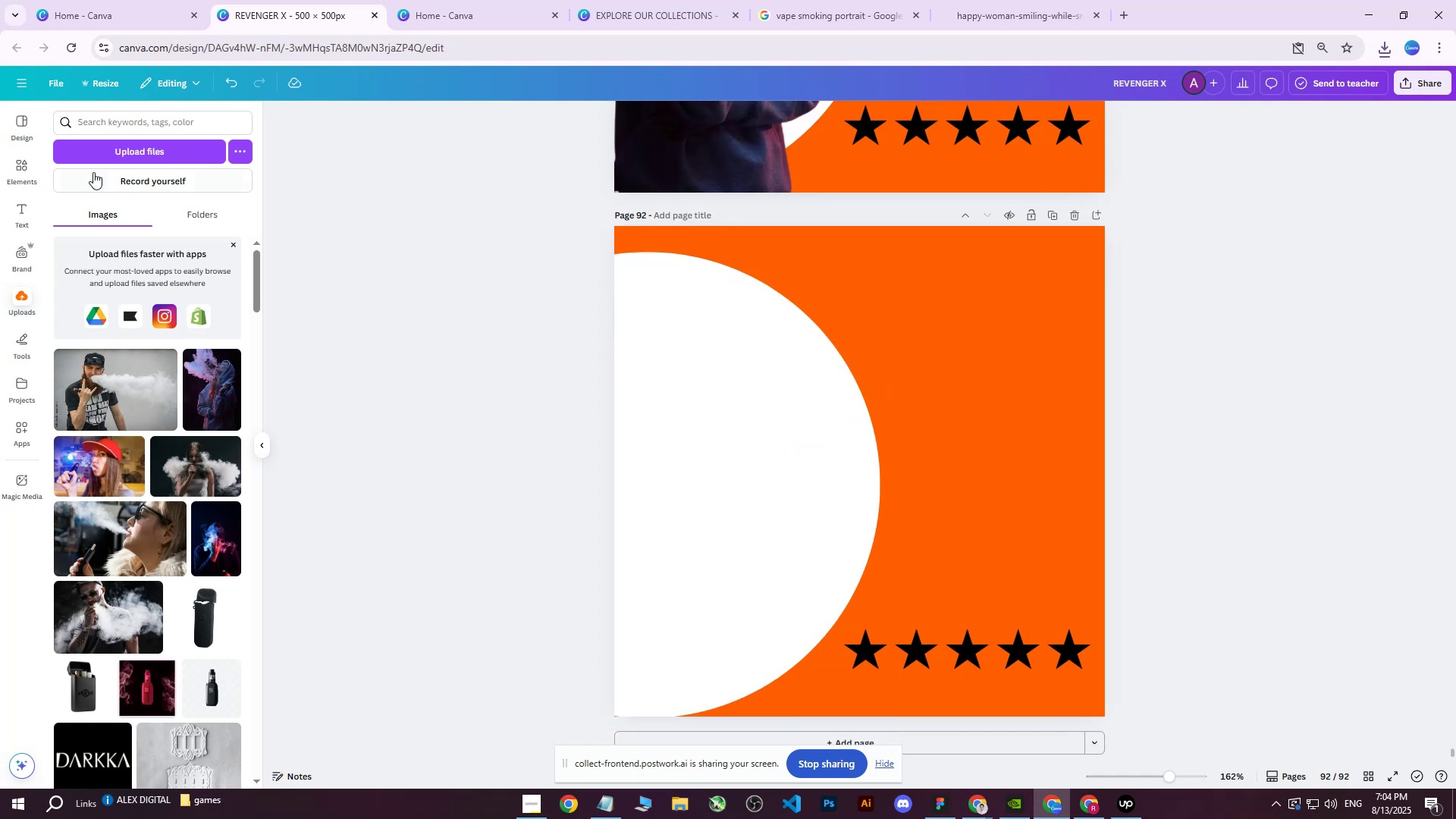 
left_click([122, 153])
 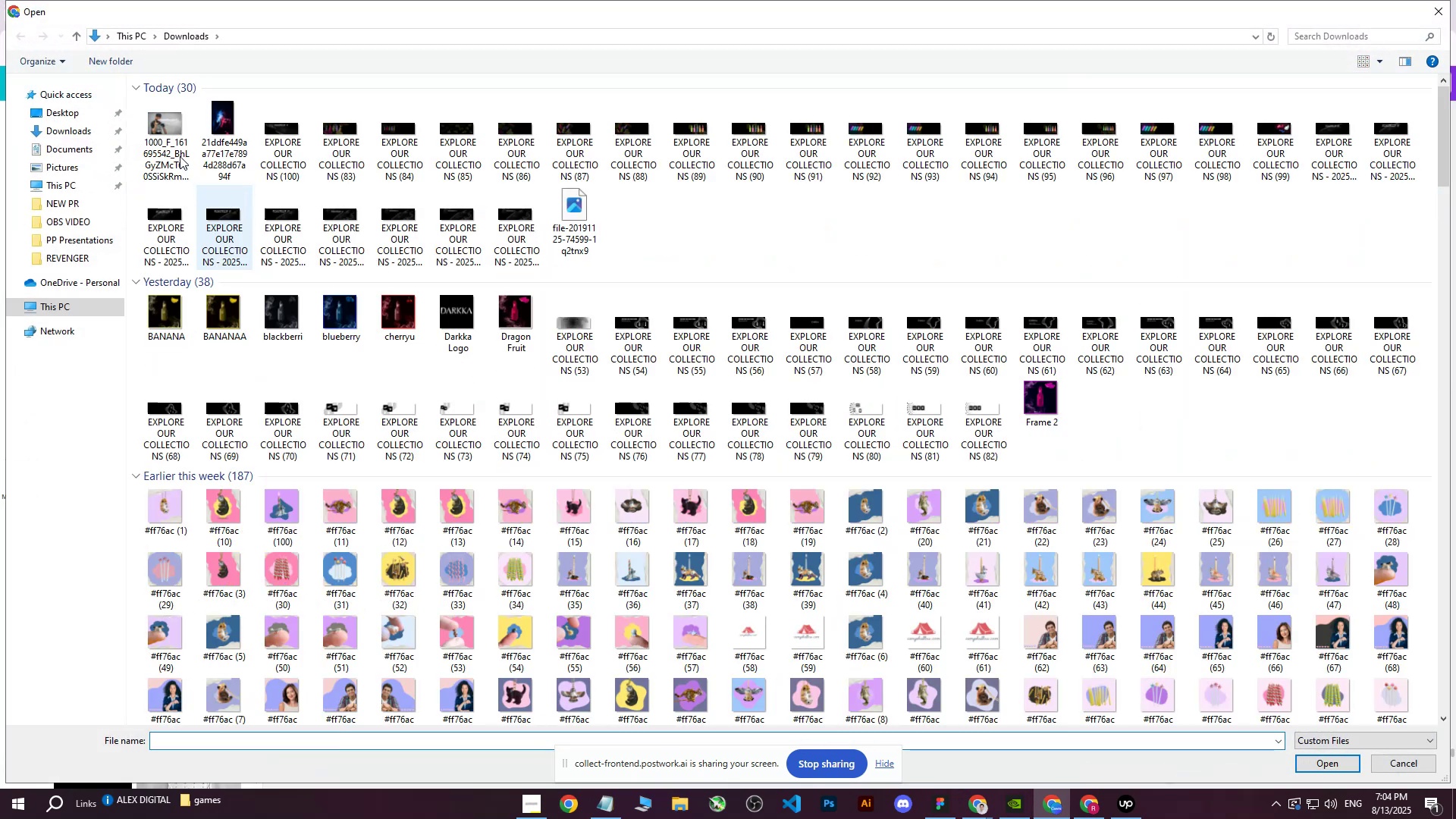 
left_click([163, 134])
 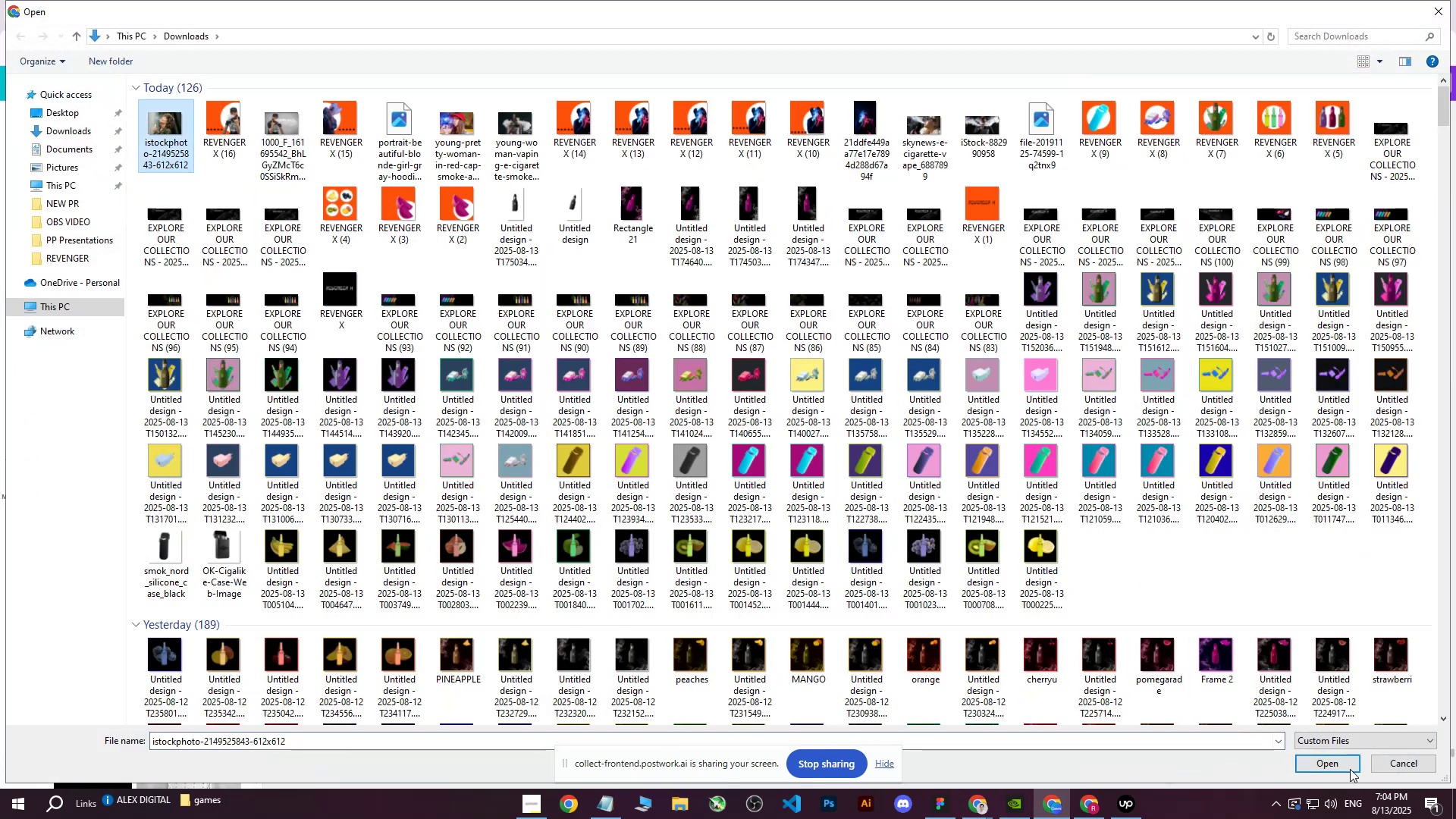 
left_click([1332, 761])
 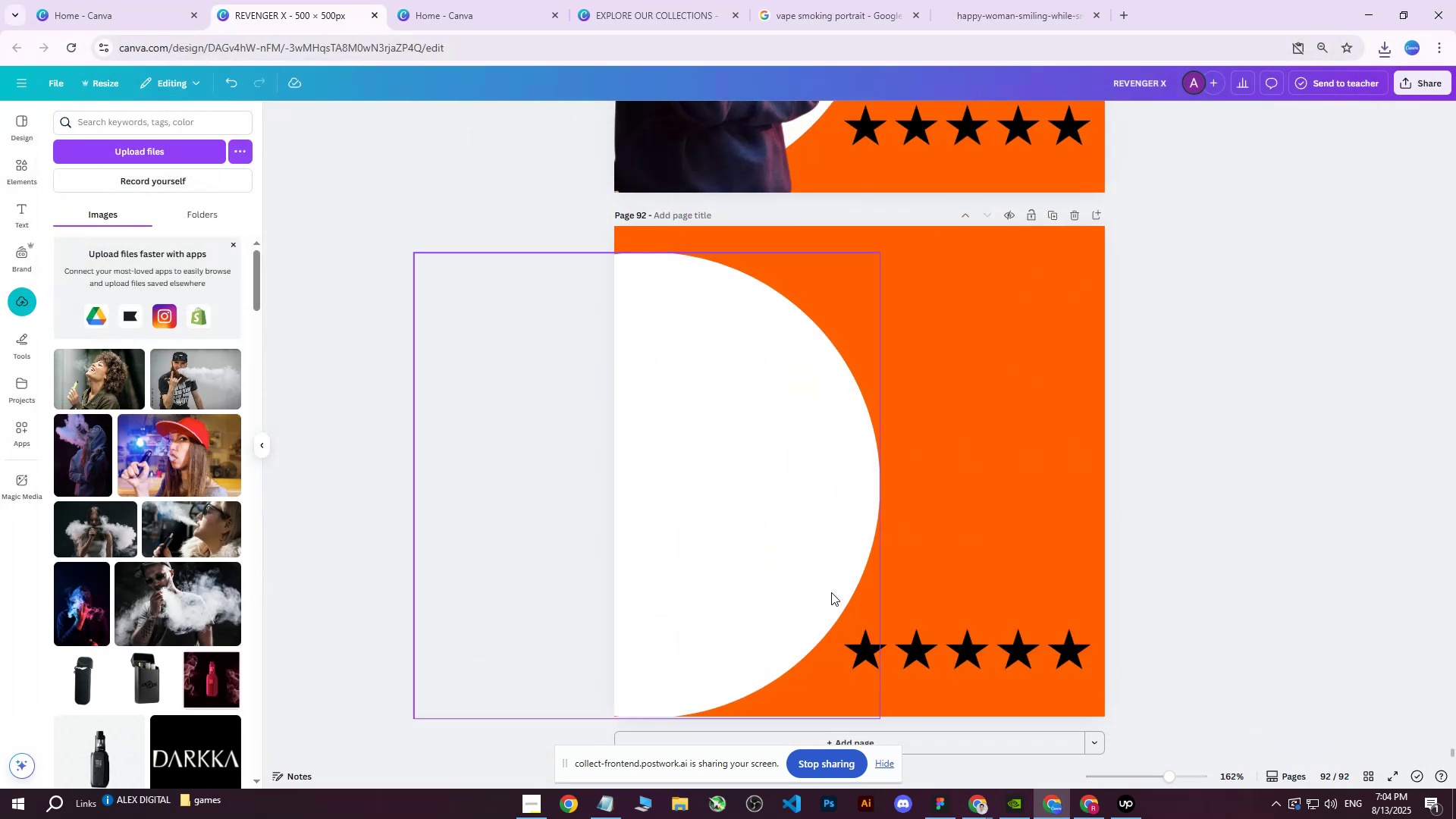 
wait(8.96)
 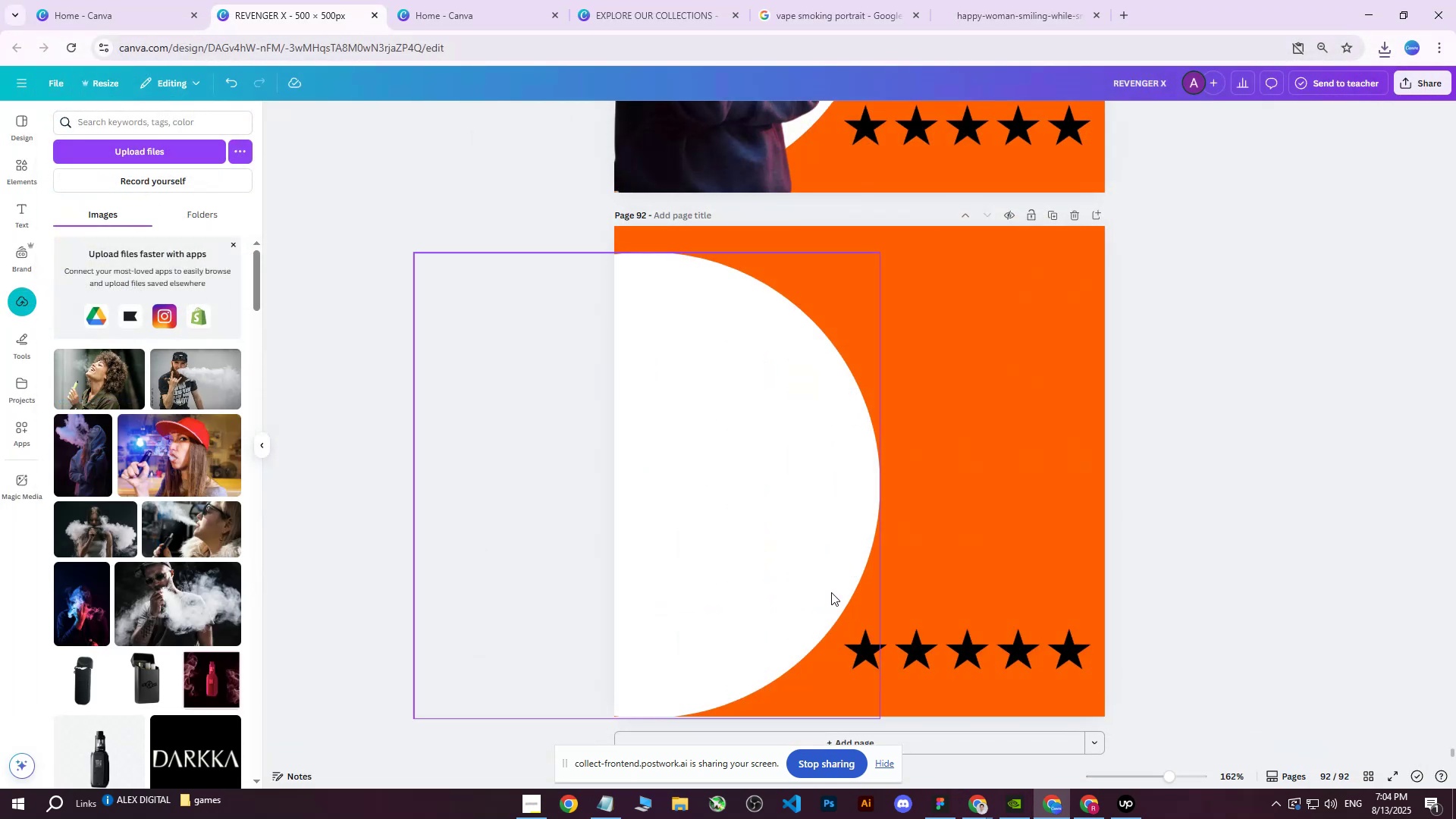 
left_click([107, 378])
 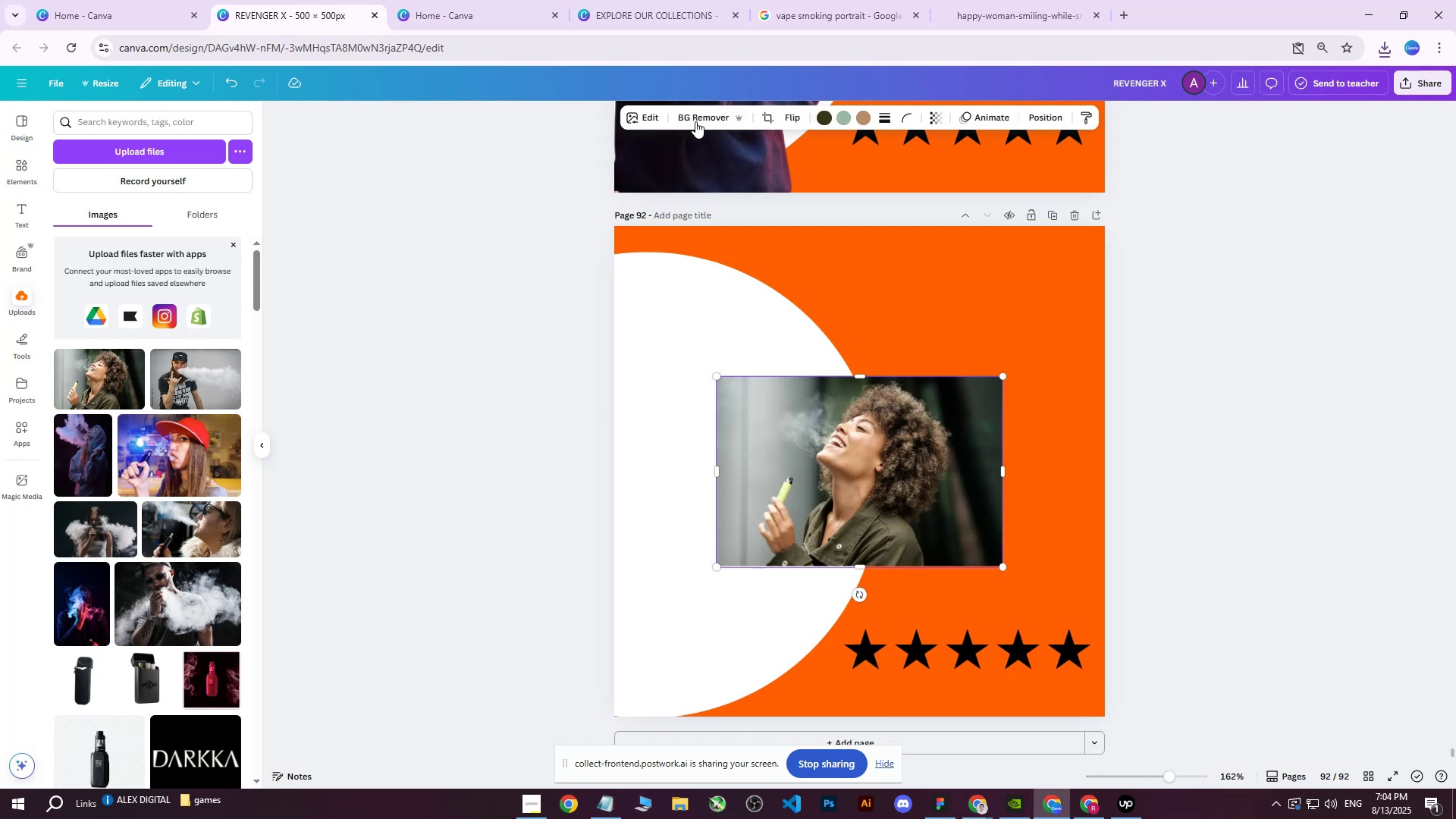 
left_click([698, 115])
 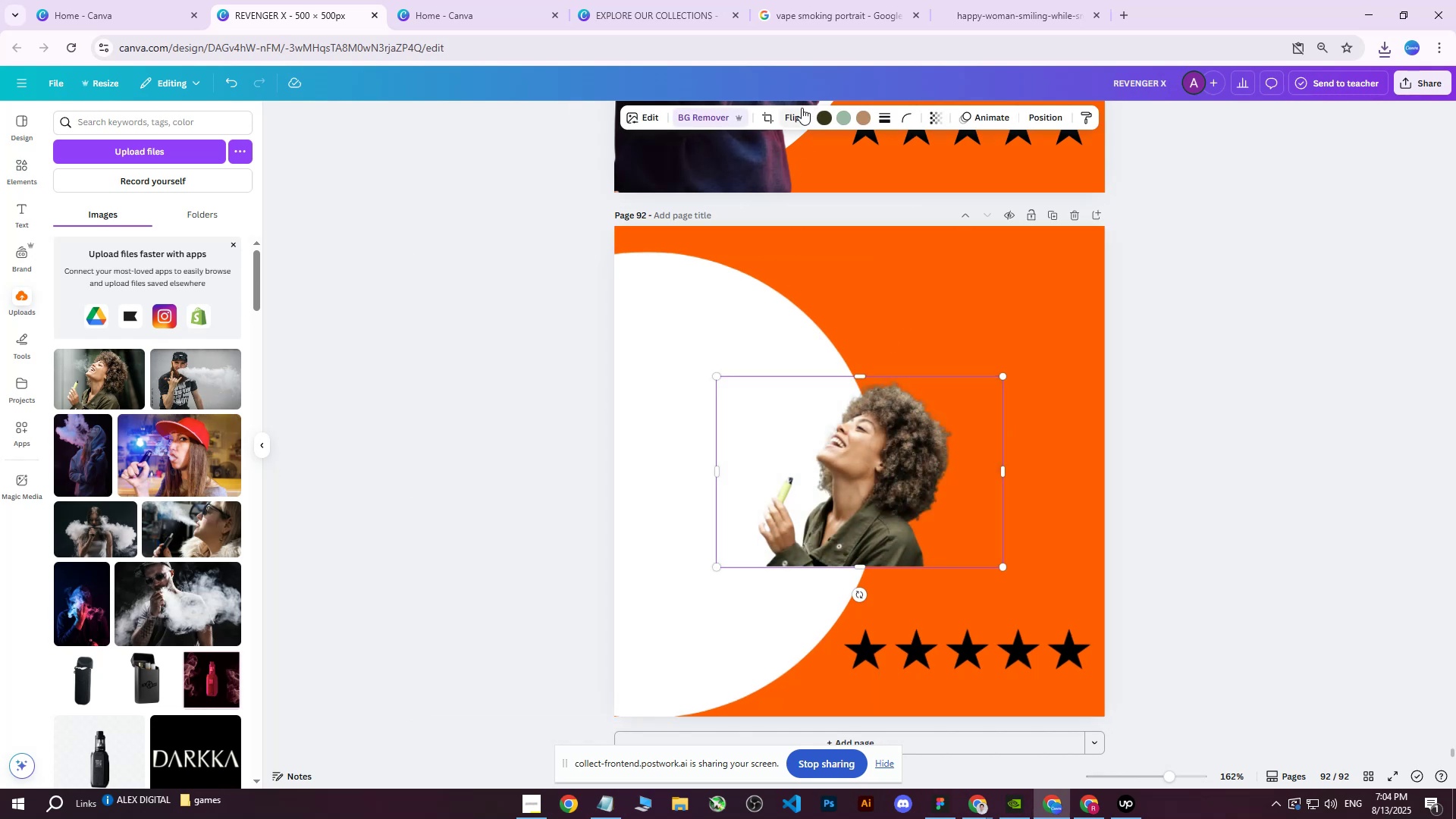 
left_click([799, 116])
 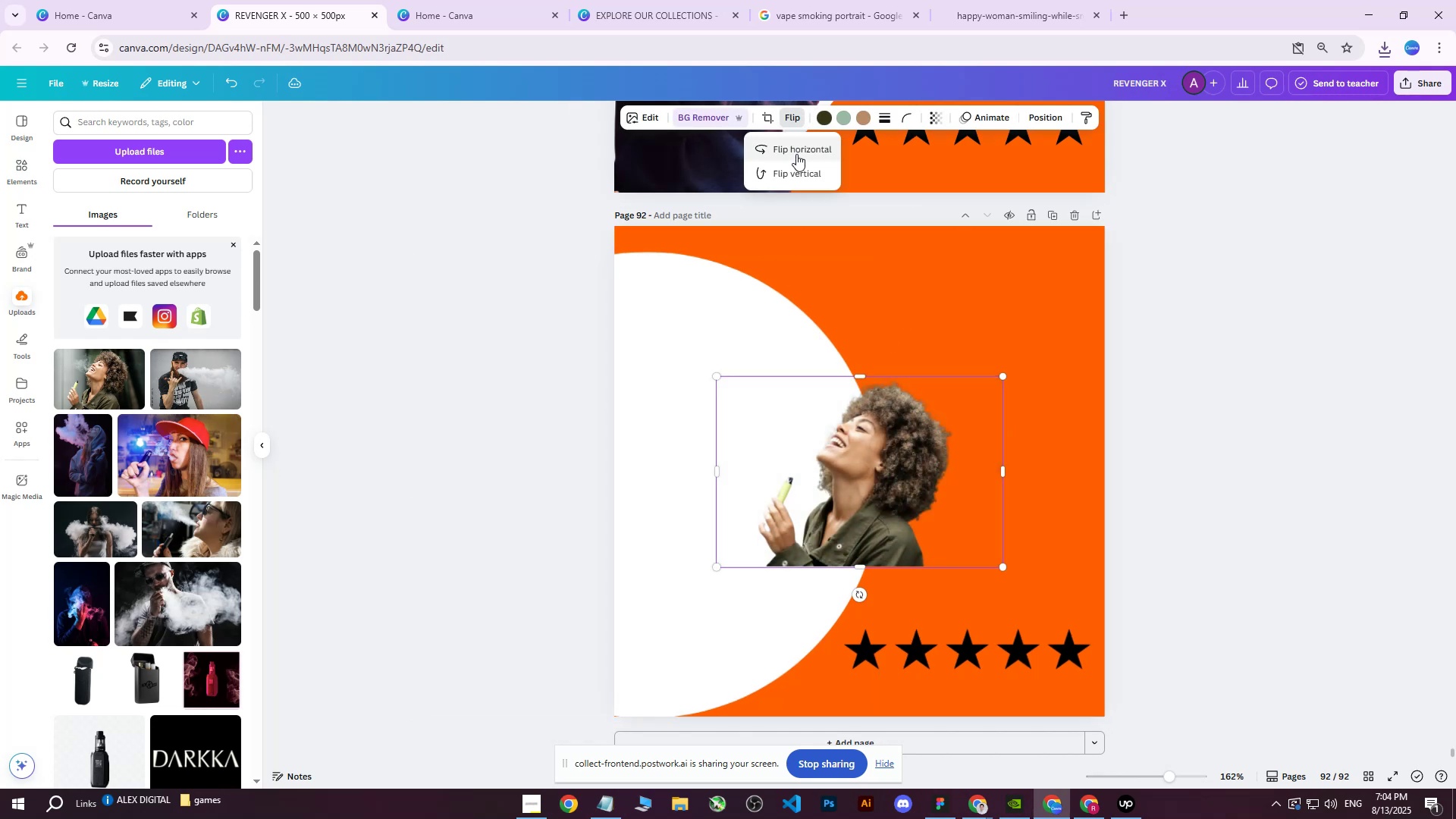 
left_click([796, 154])
 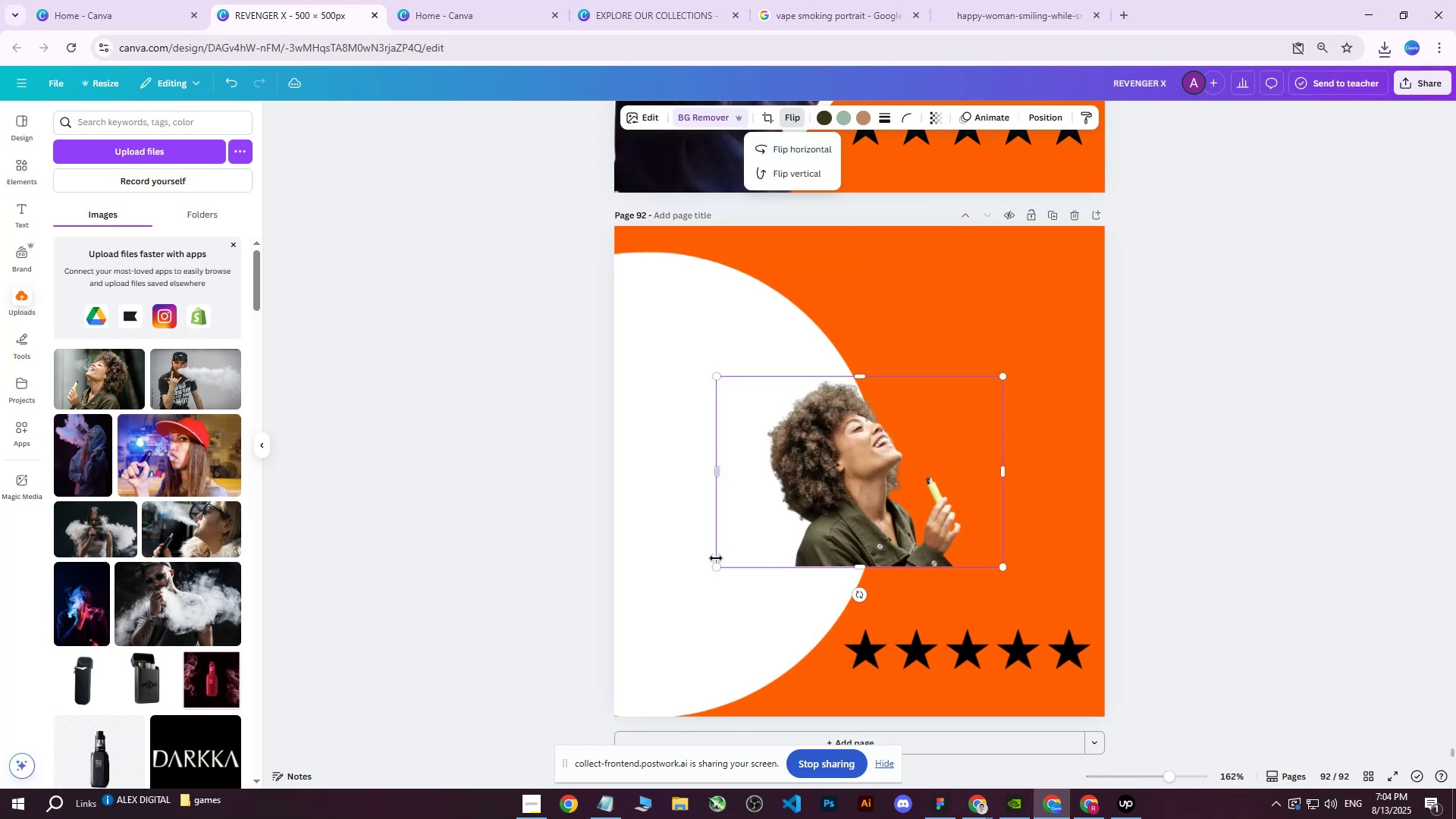 
left_click_drag(start_coordinate=[714, 564], to_coordinate=[463, 750])
 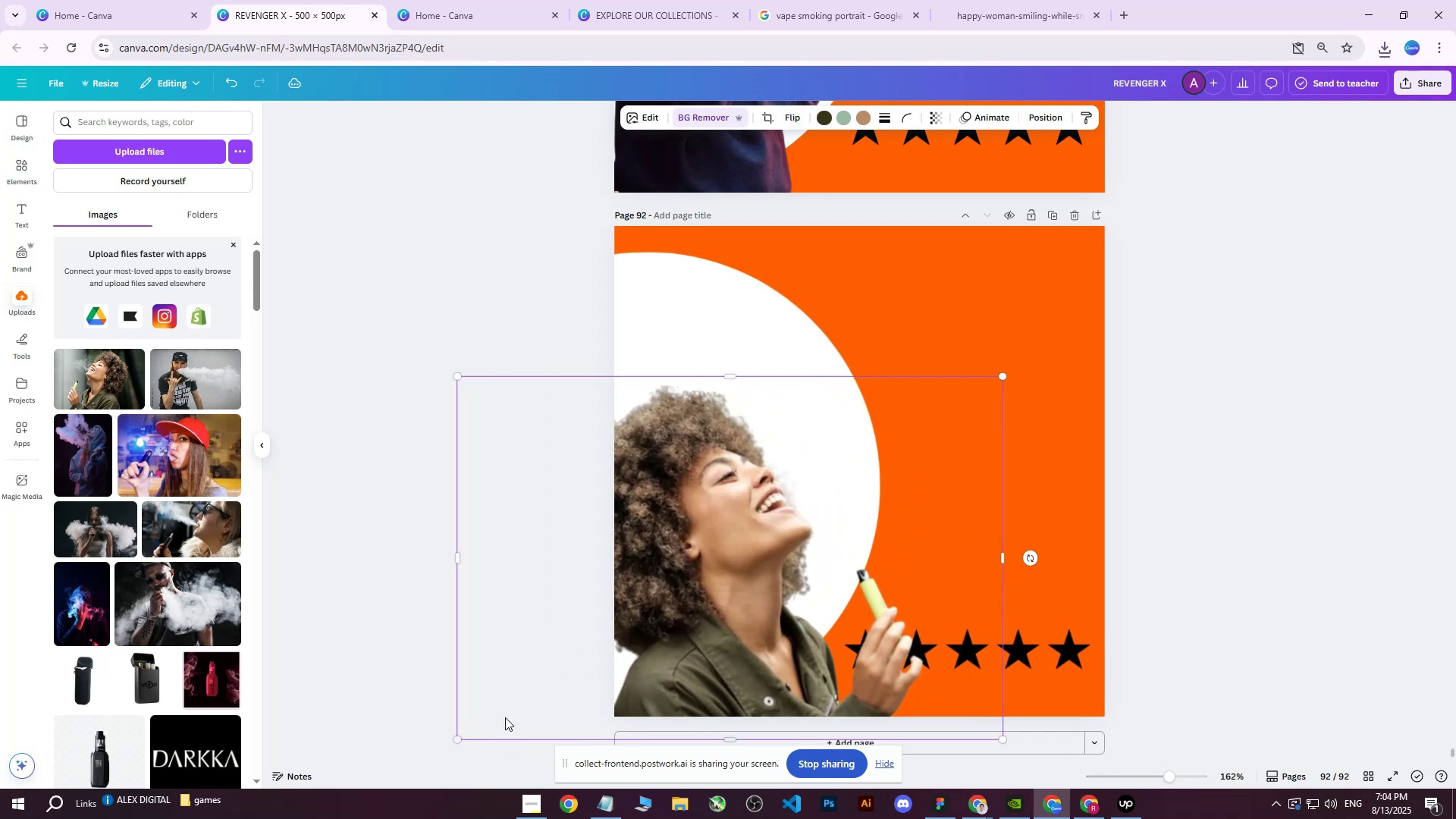 
left_click_drag(start_coordinate=[709, 565], to_coordinate=[748, 475])
 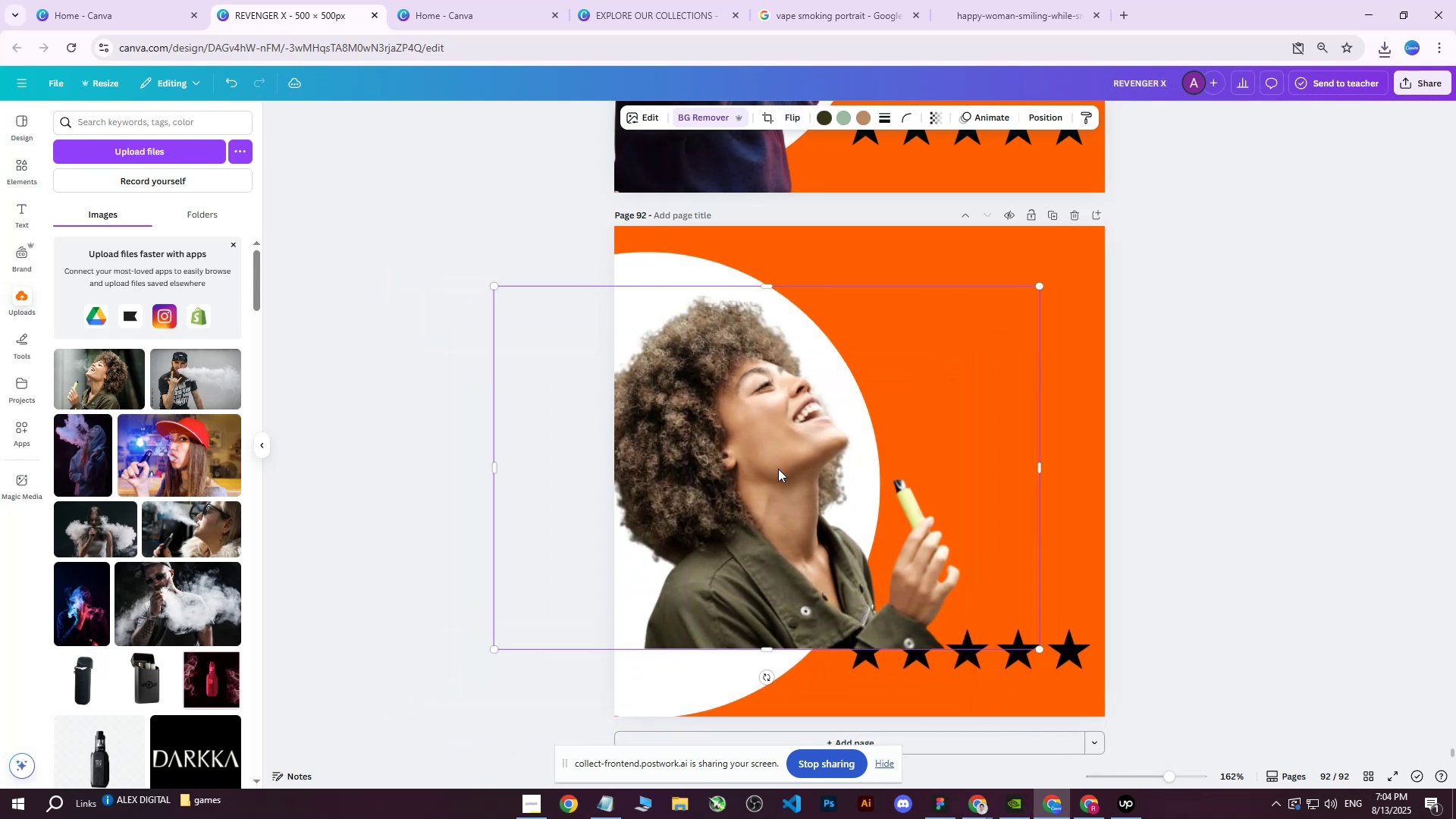 
left_click_drag(start_coordinate=[778, 469], to_coordinate=[808, 447])
 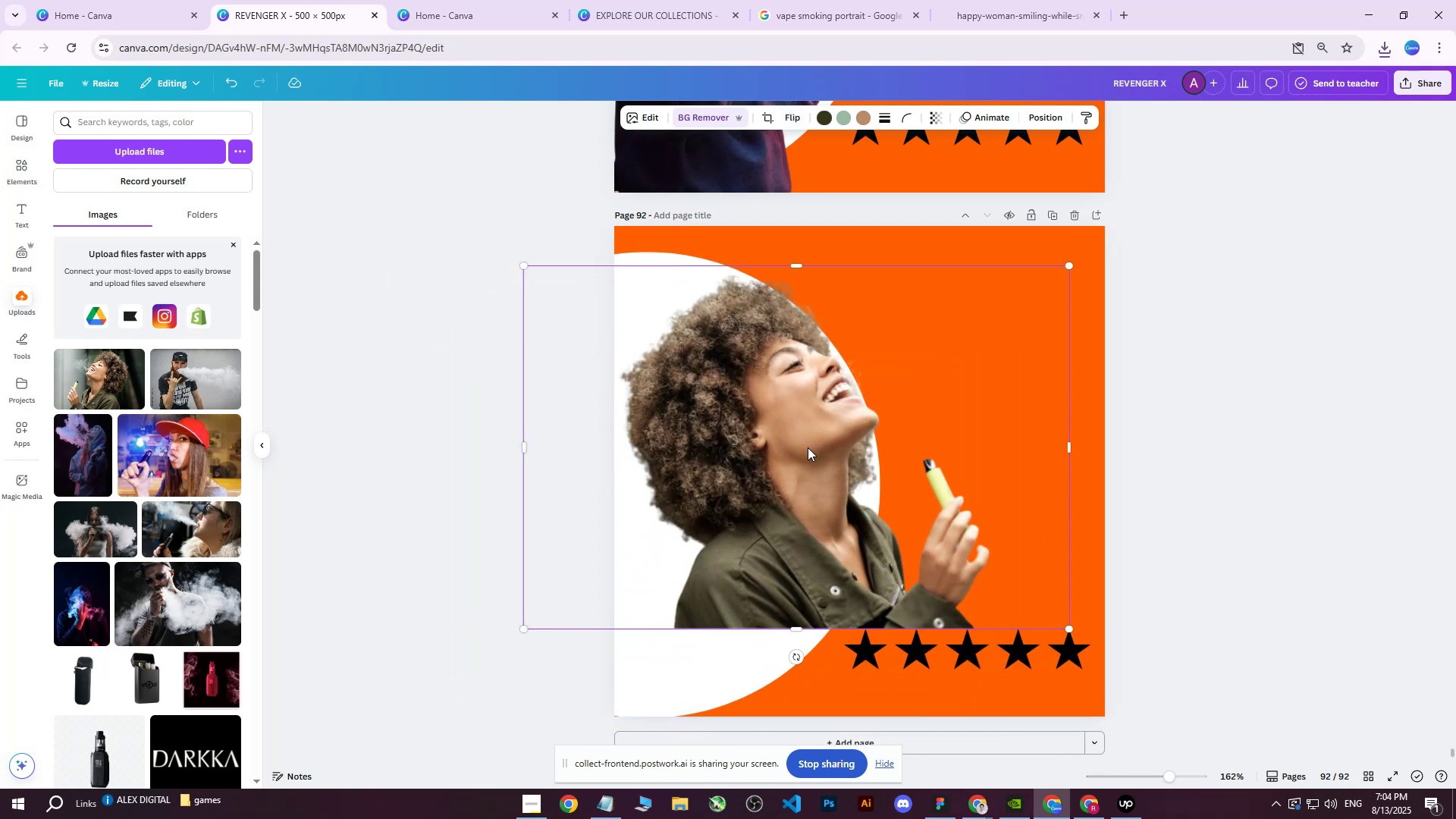 
key(Delete)
 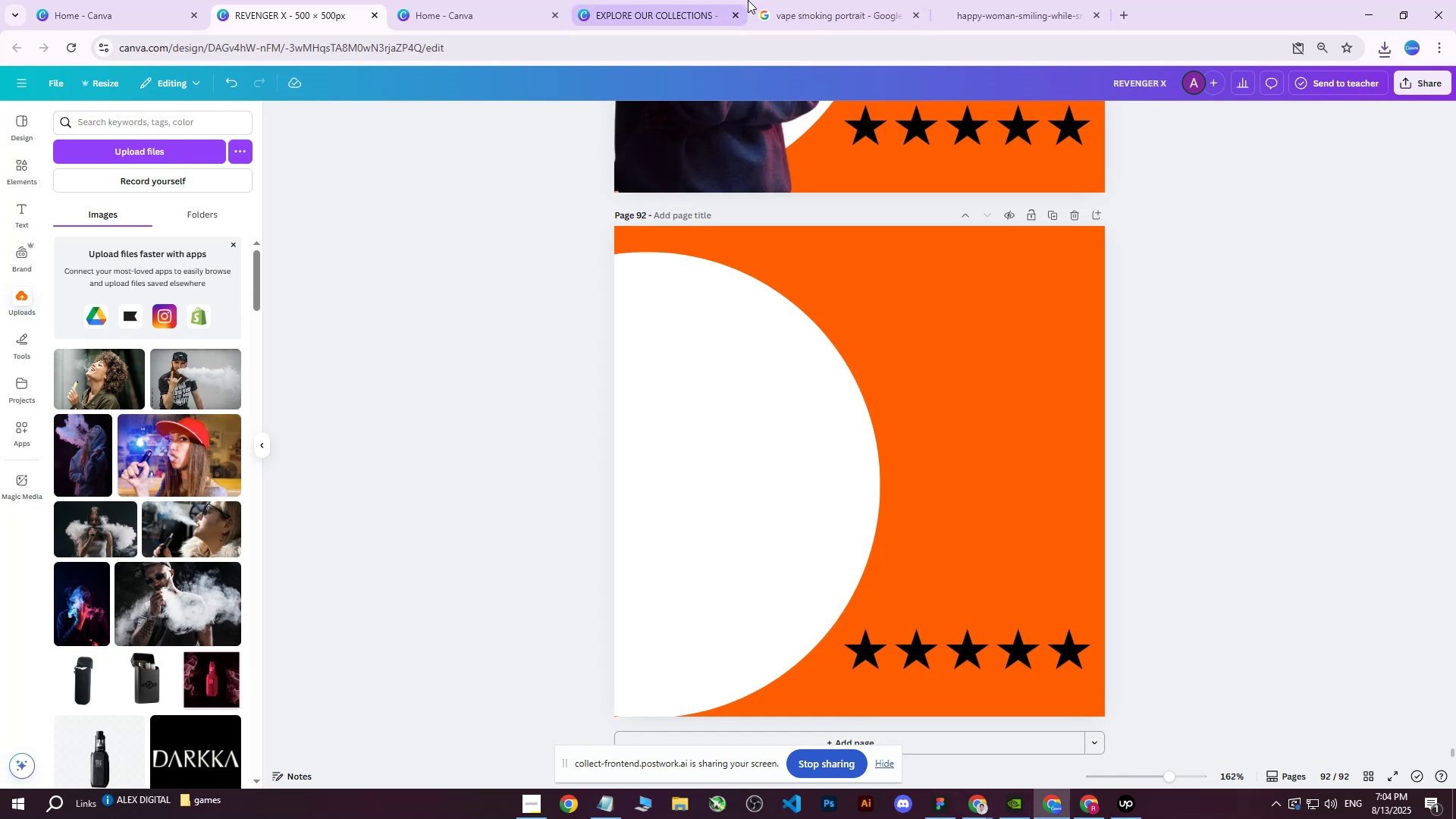 
left_click([1010, 0])
 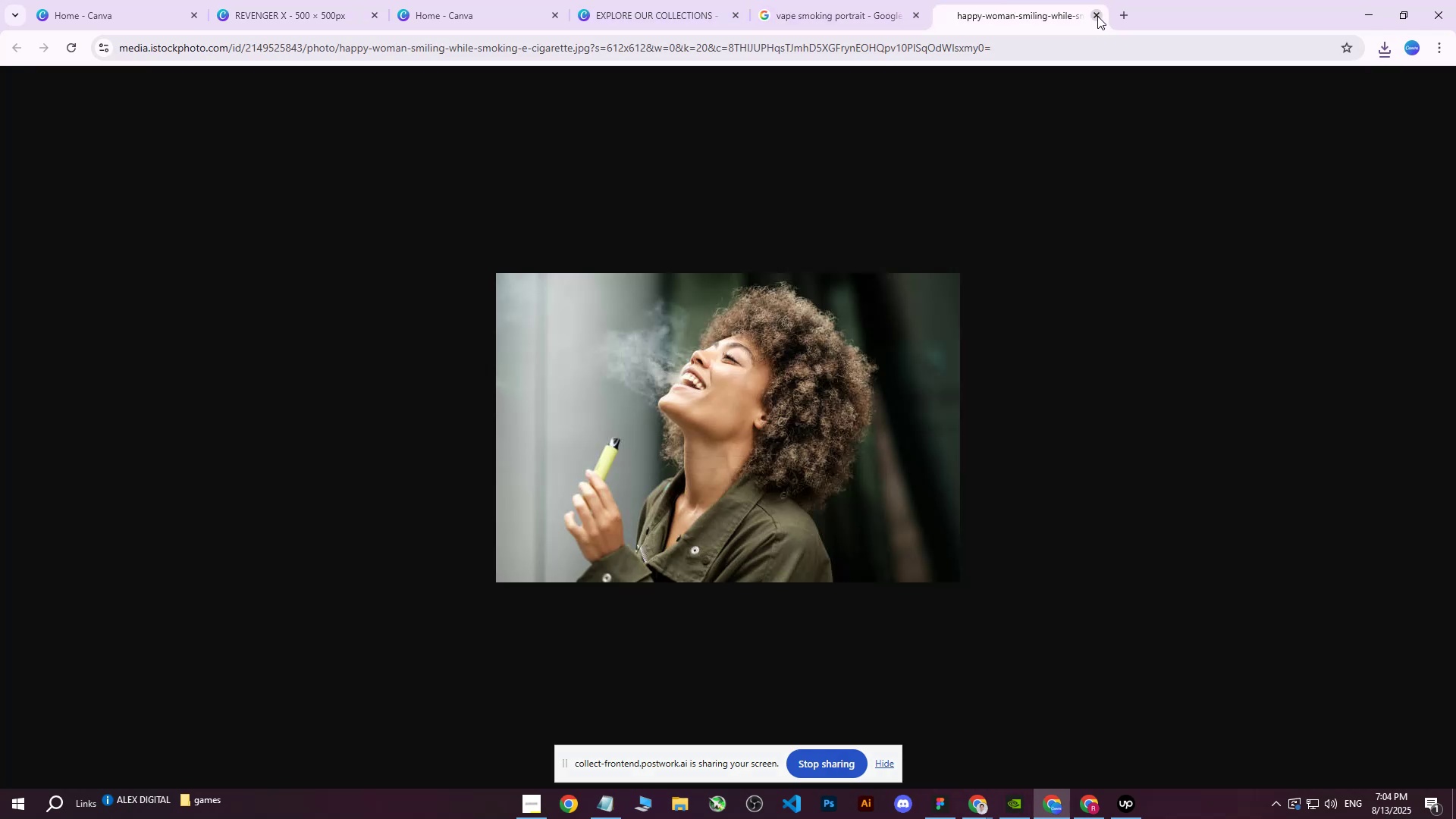 
left_click([1098, 16])
 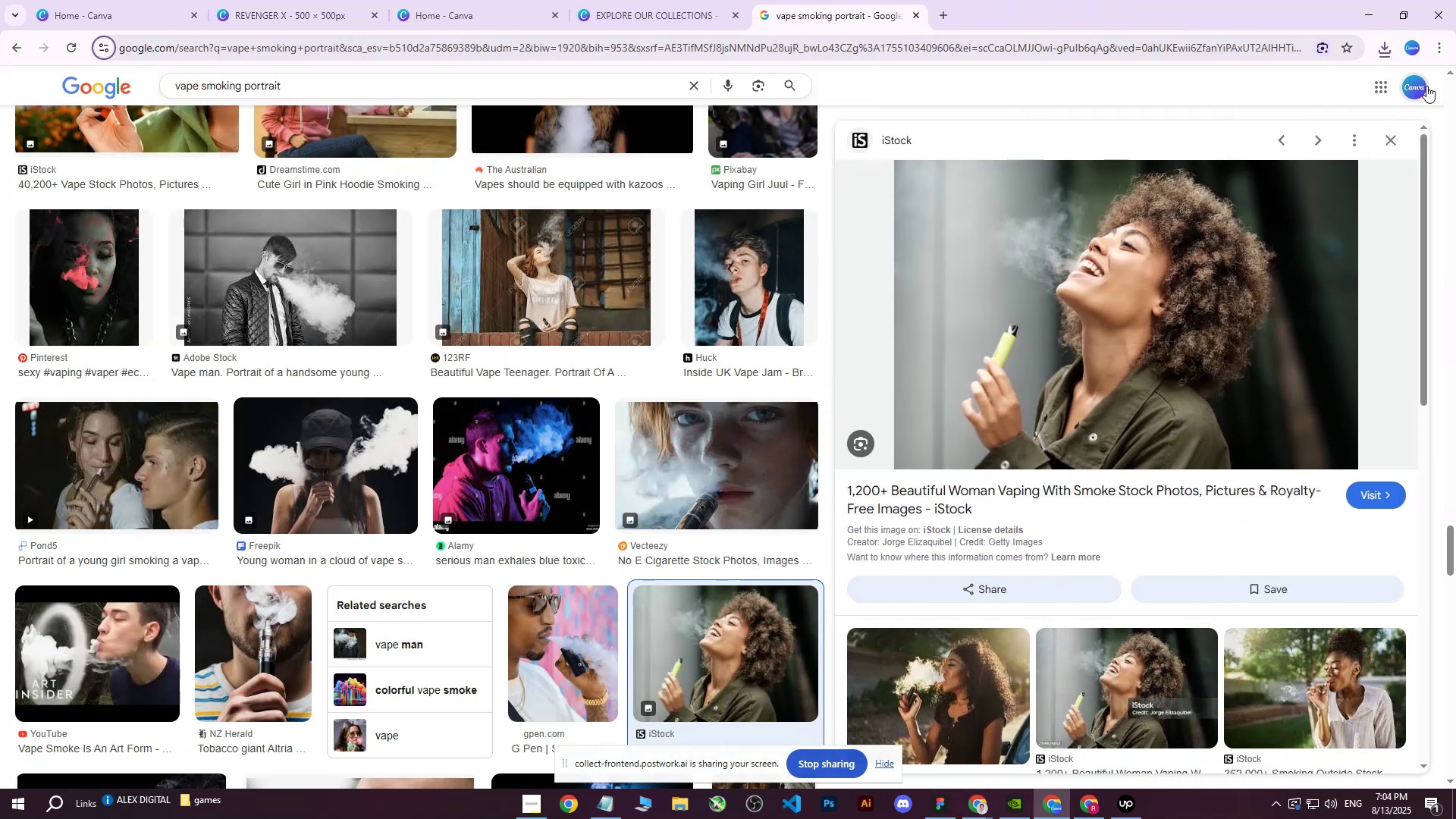 
left_click([1392, 143])
 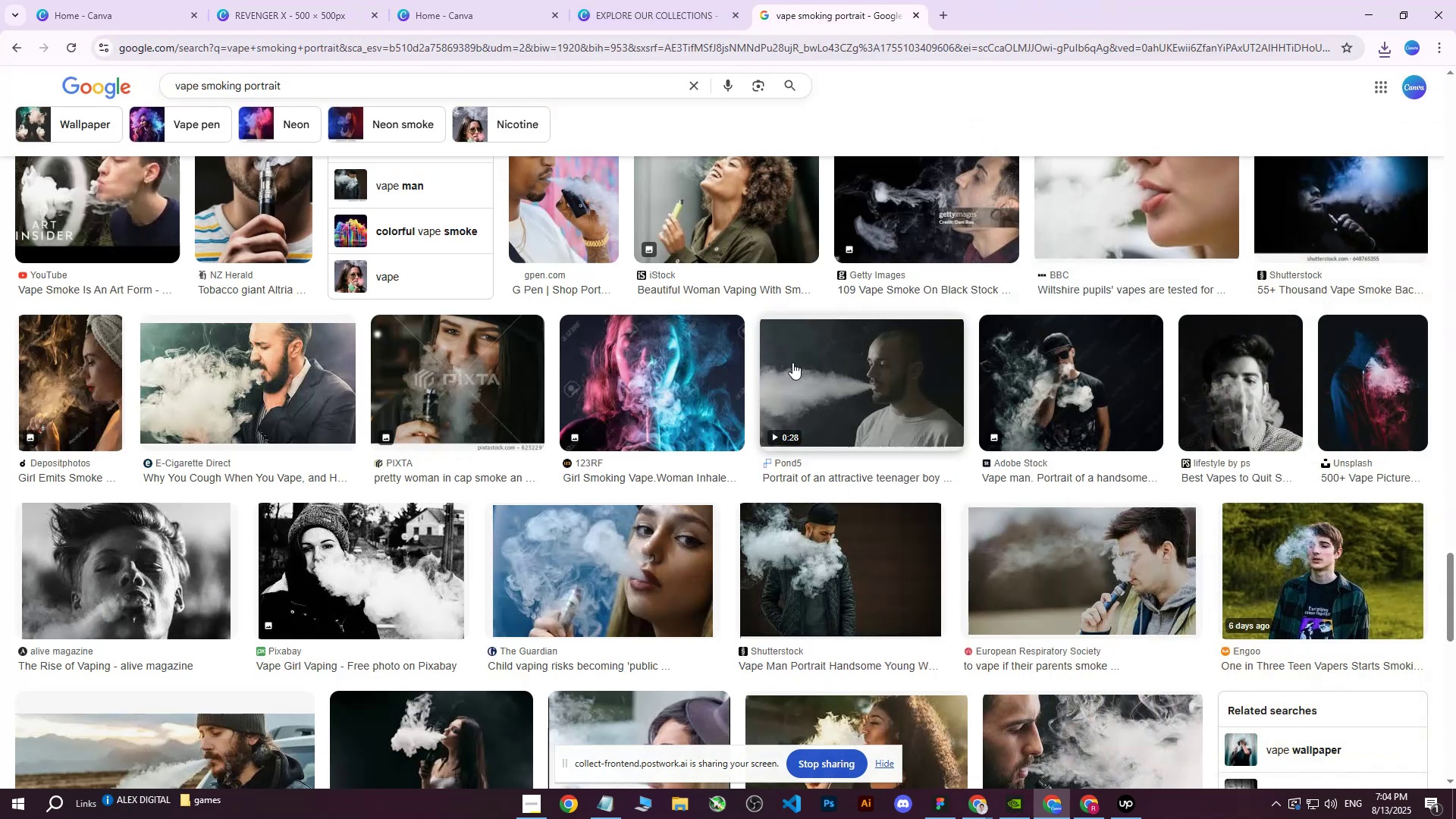 
scroll: coordinate [755, 384], scroll_direction: down, amount: 7.0
 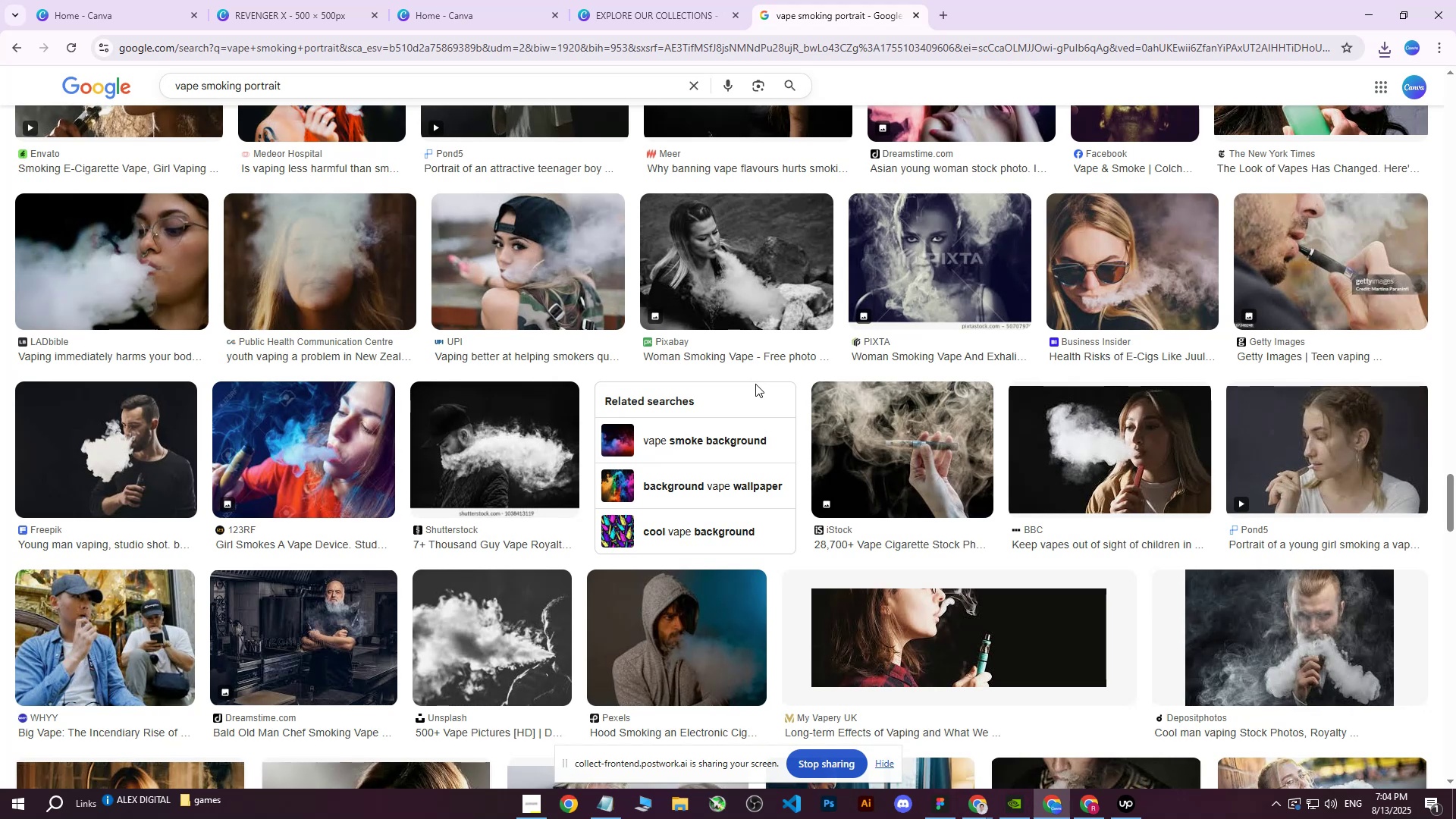 
scroll: coordinate [742, 433], scroll_direction: up, amount: 2.0
 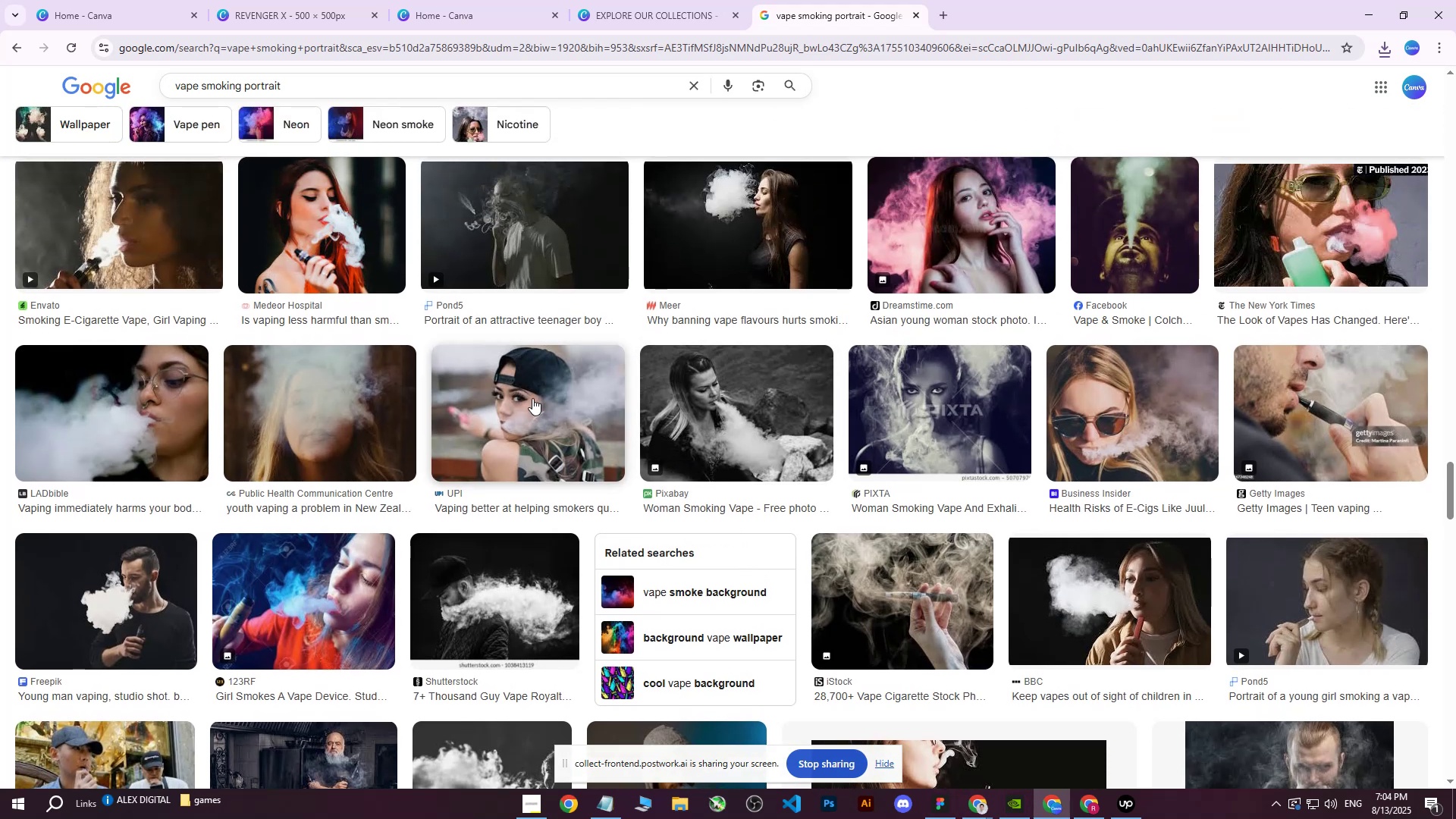 
left_click([532, 398])
 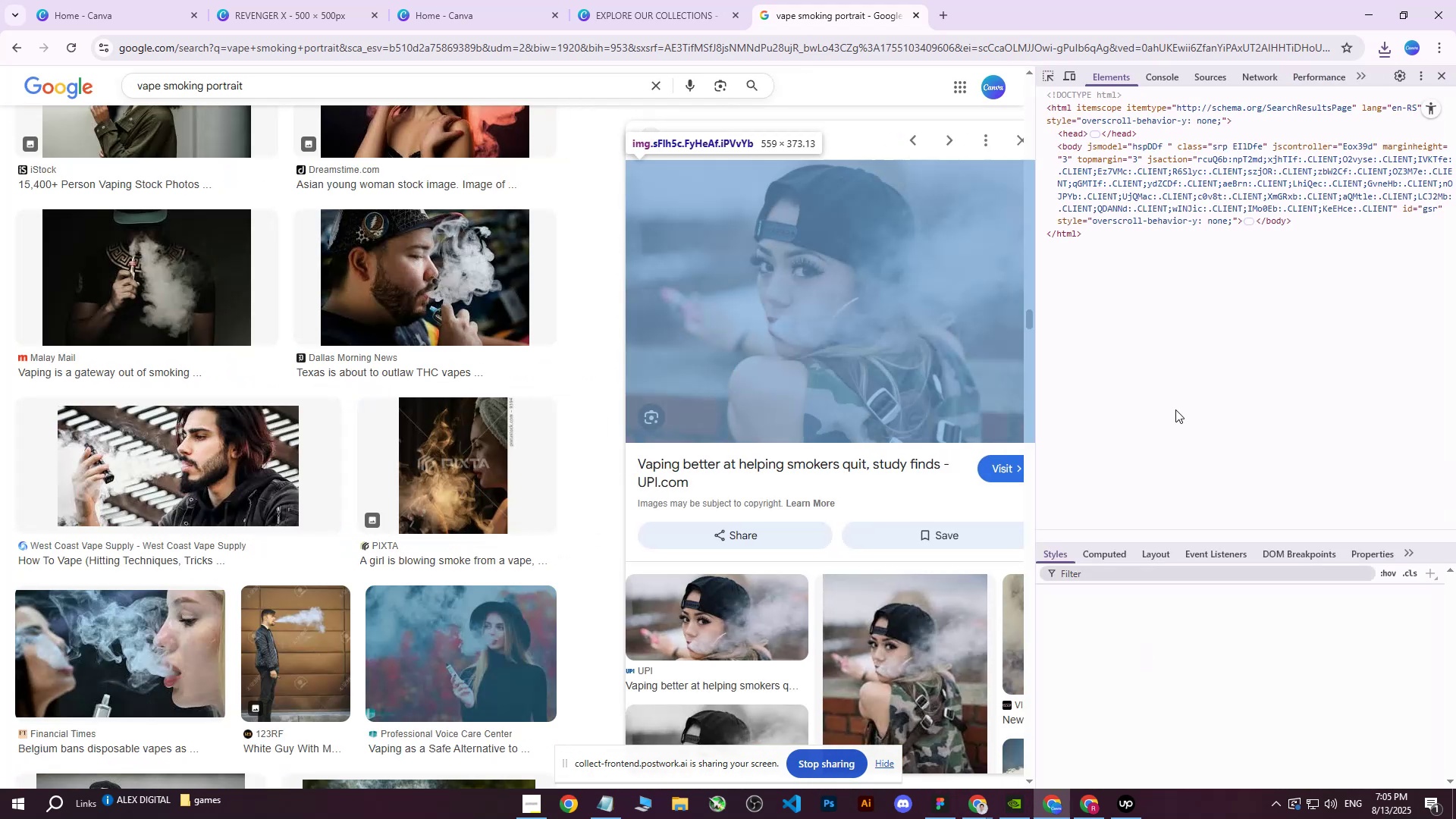 
double_click([1273, 284])
 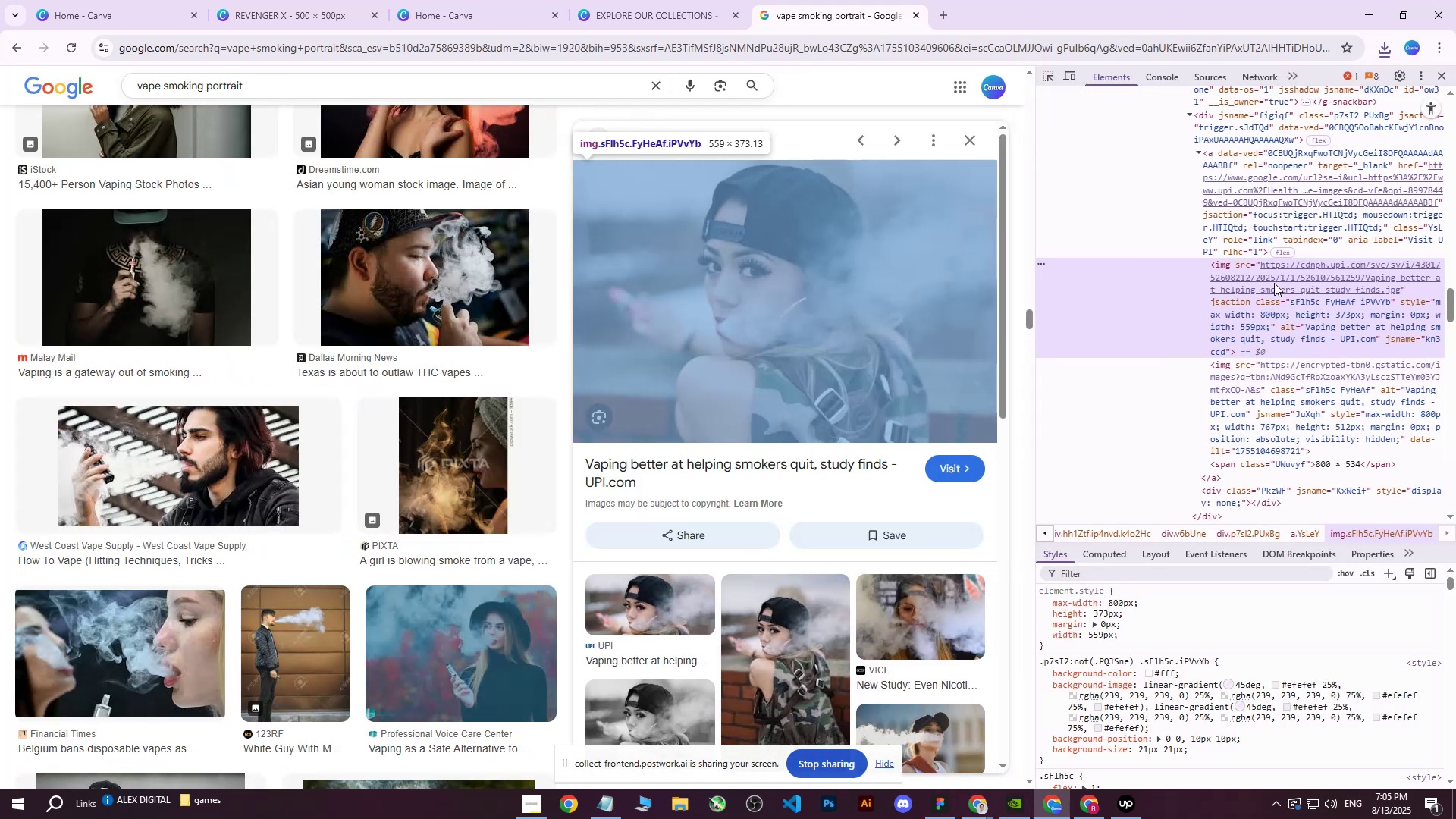 
triple_click([1274, 283])
 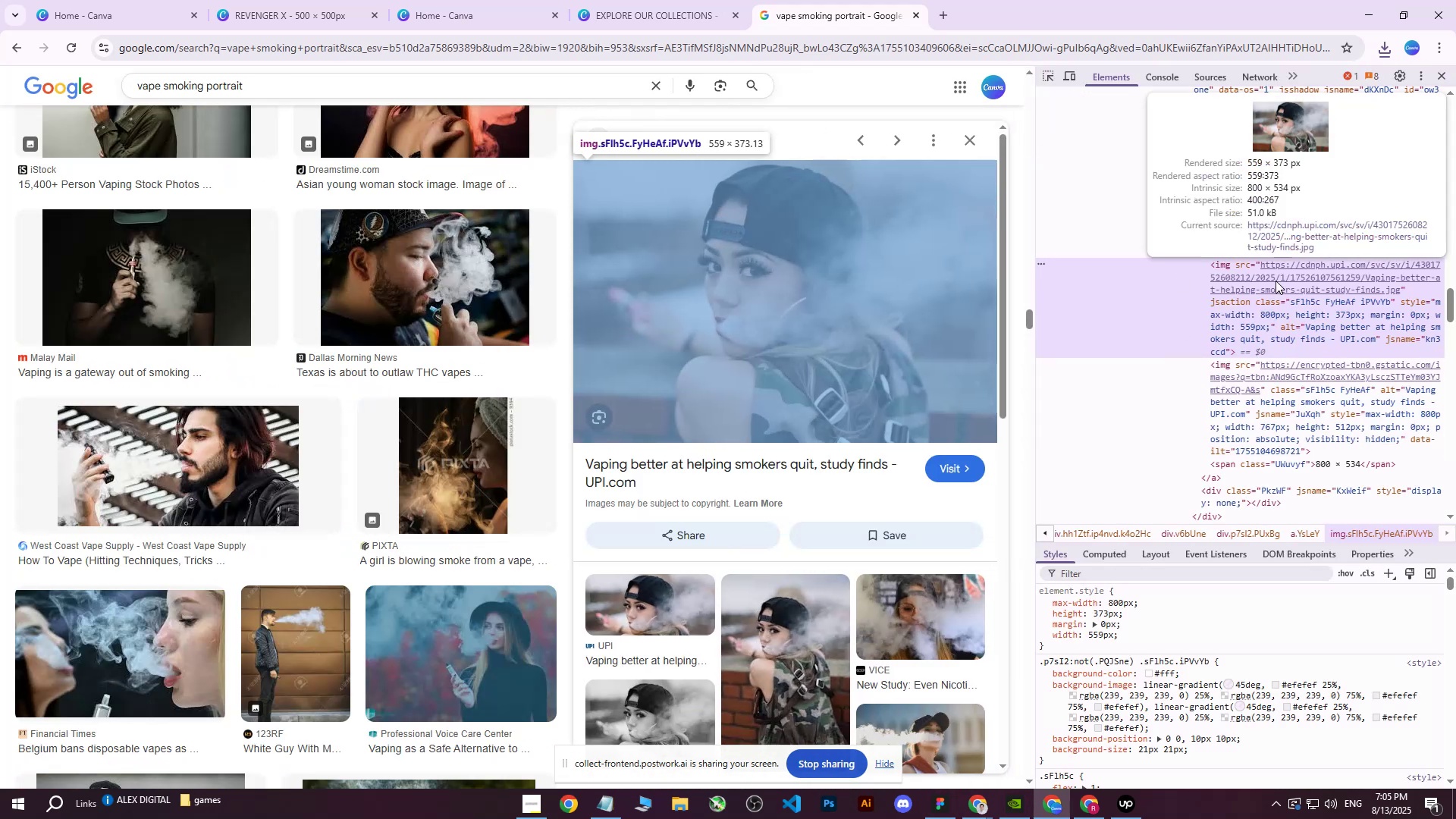 
triple_click([1276, 281])
 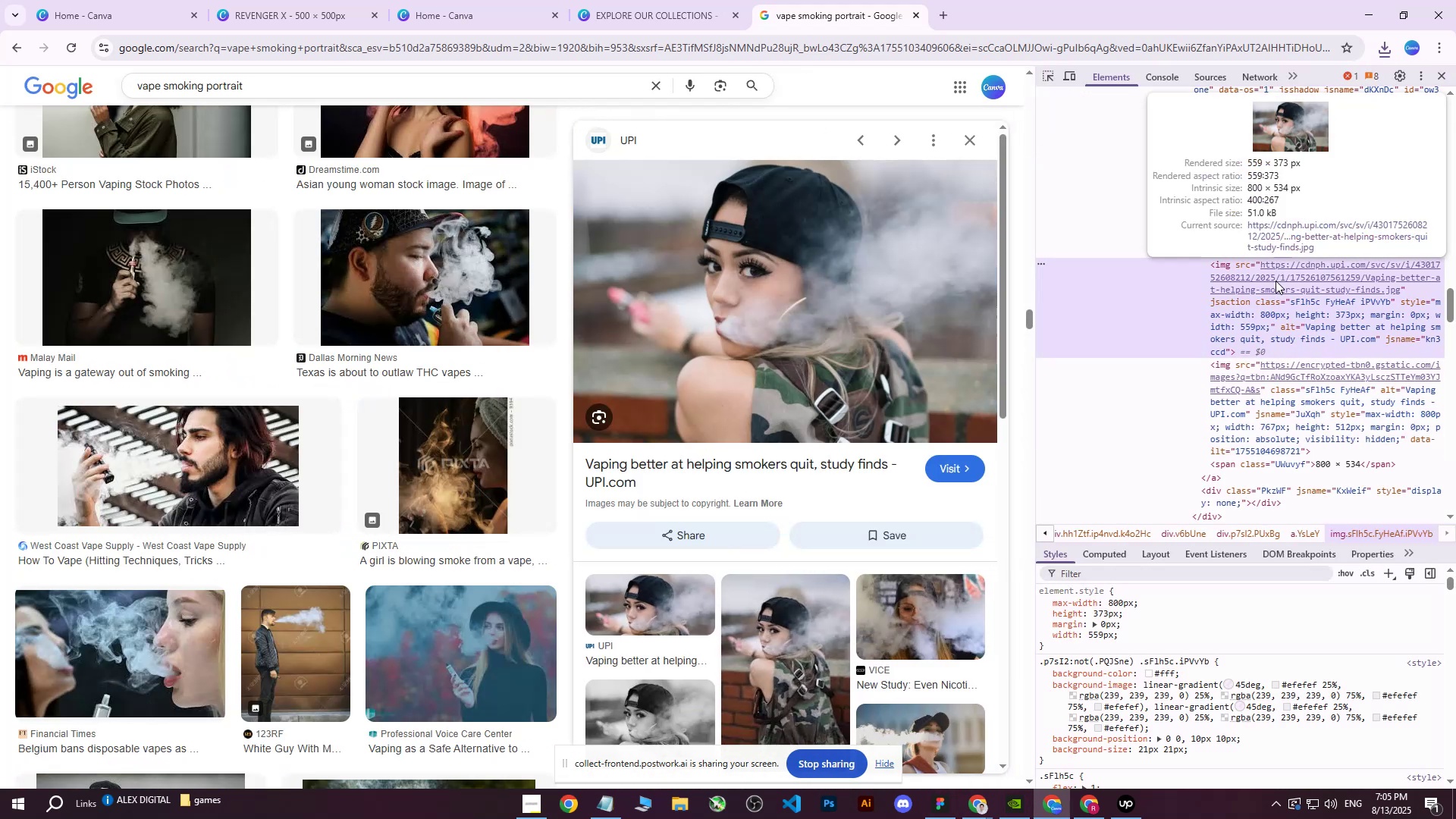 
triple_click([1276, 281])
 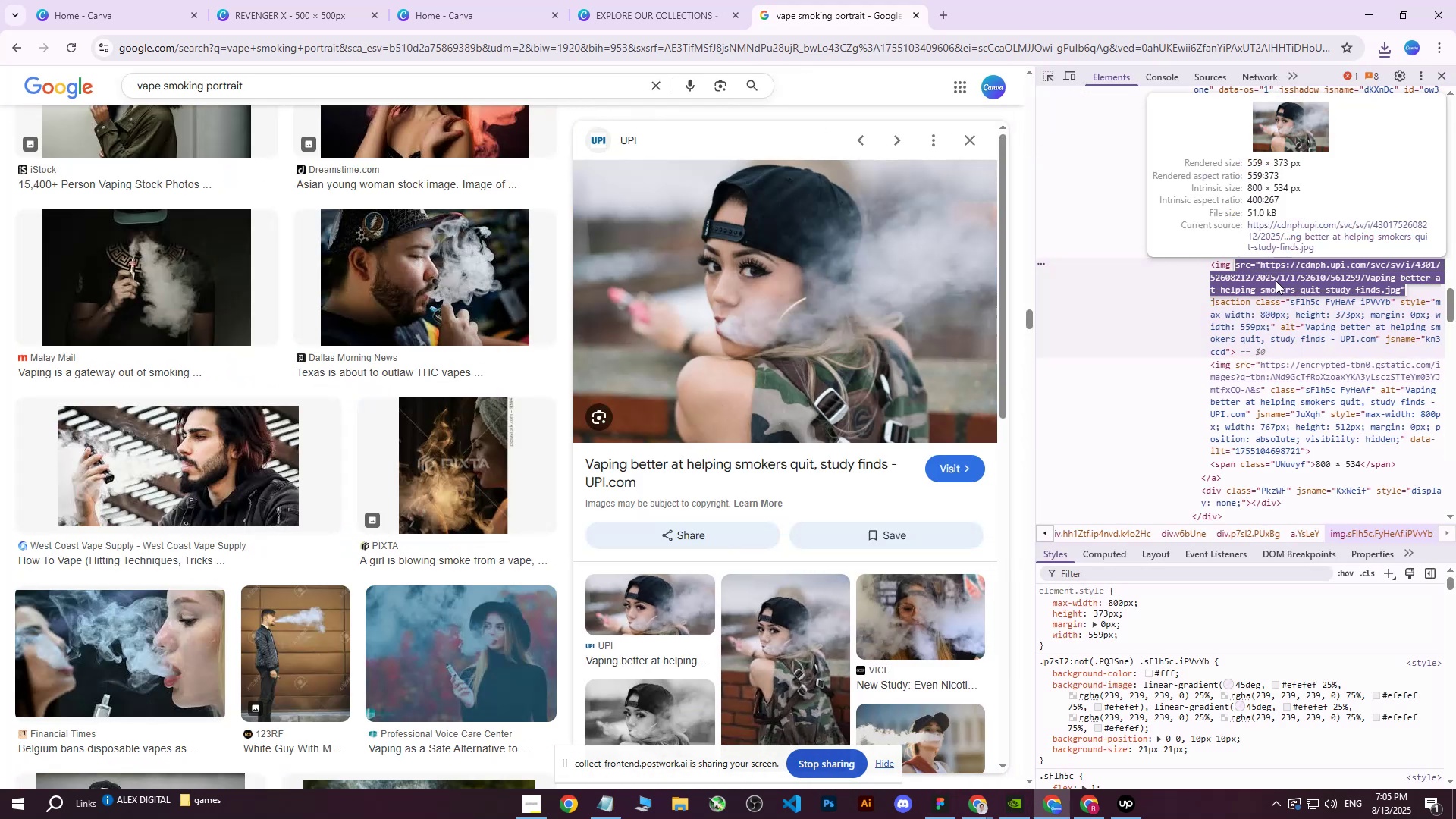 
triple_click([1276, 281])
 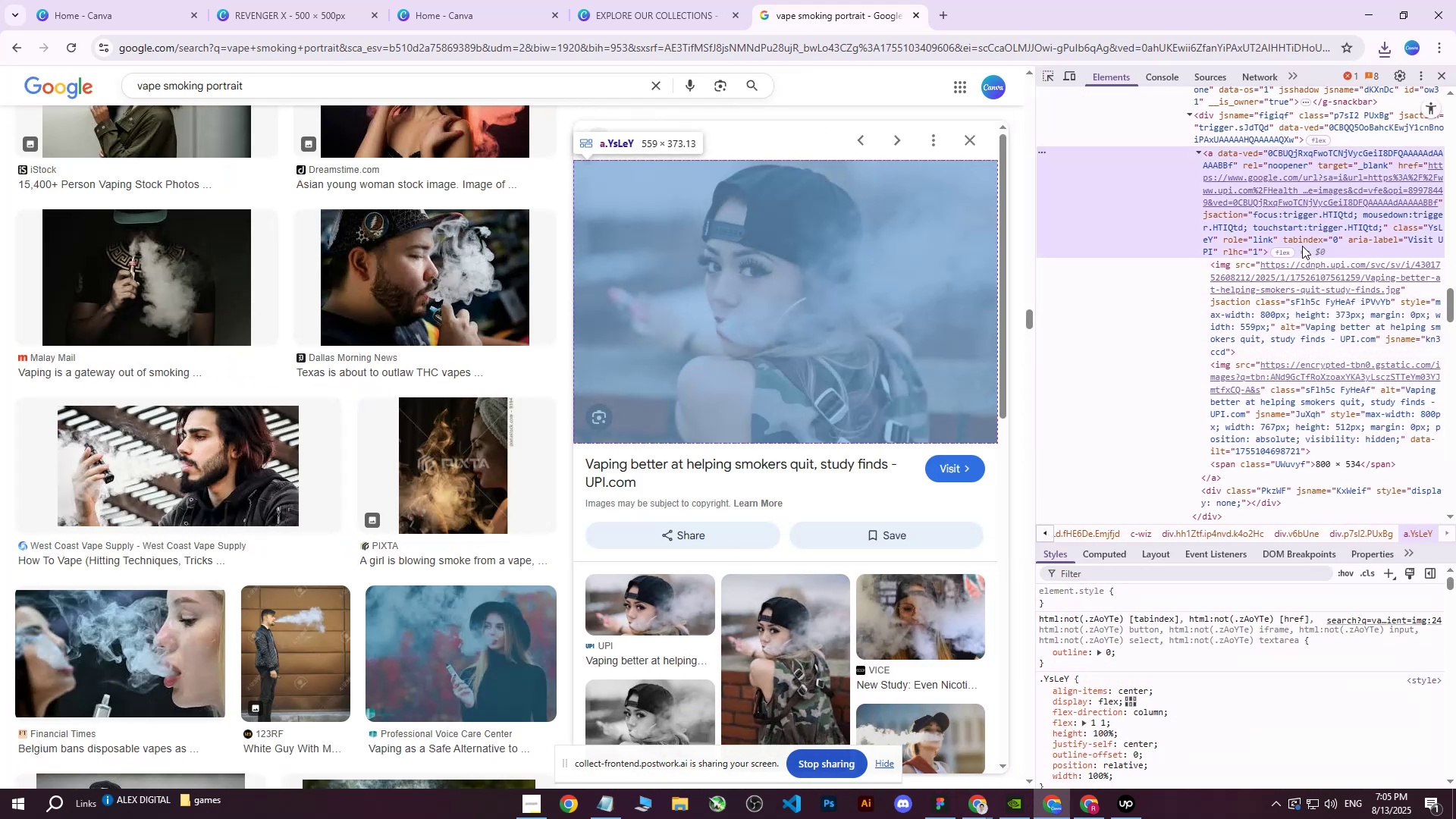 
double_click([1291, 287])
 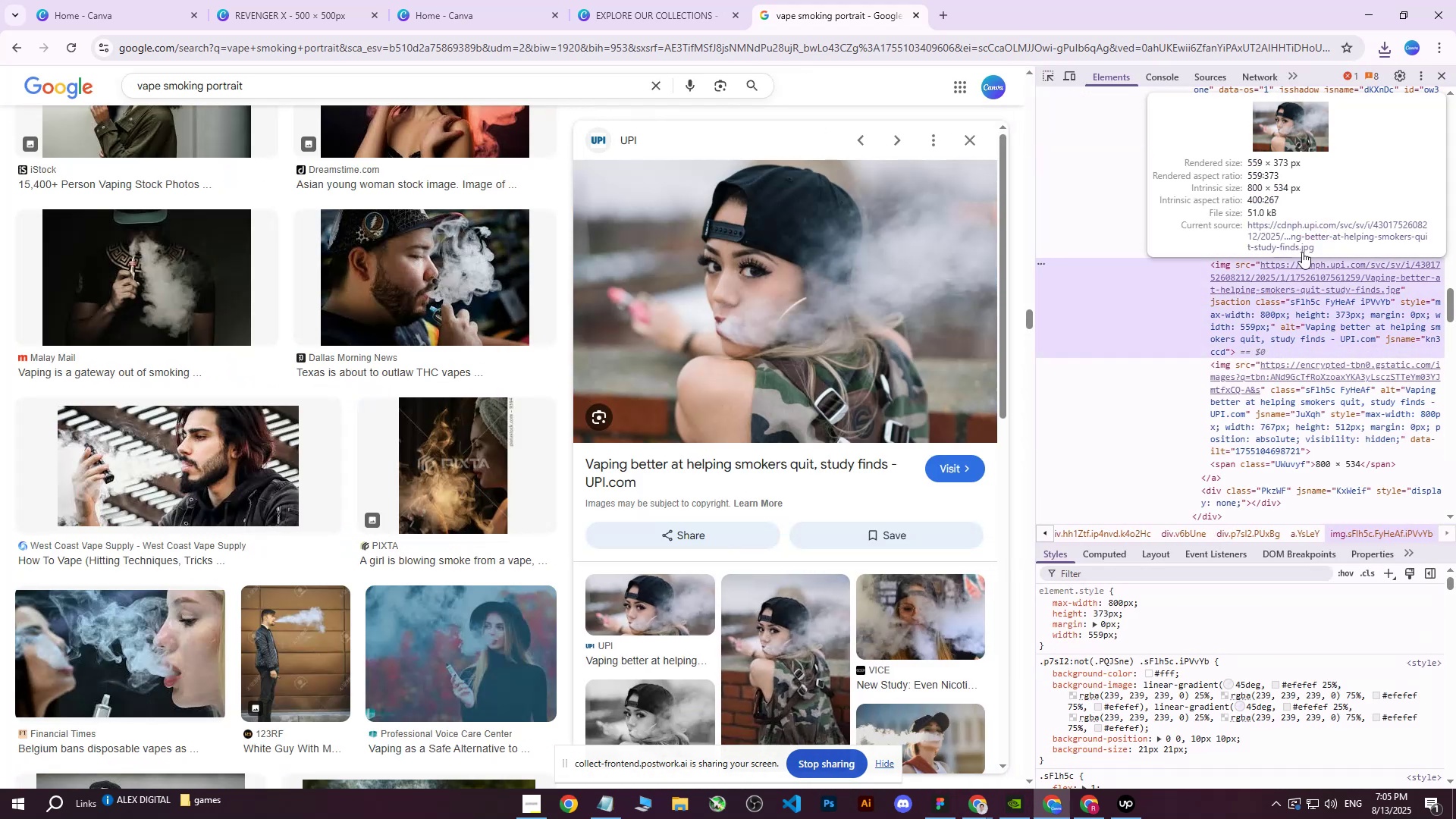 
left_click([1302, 249])
 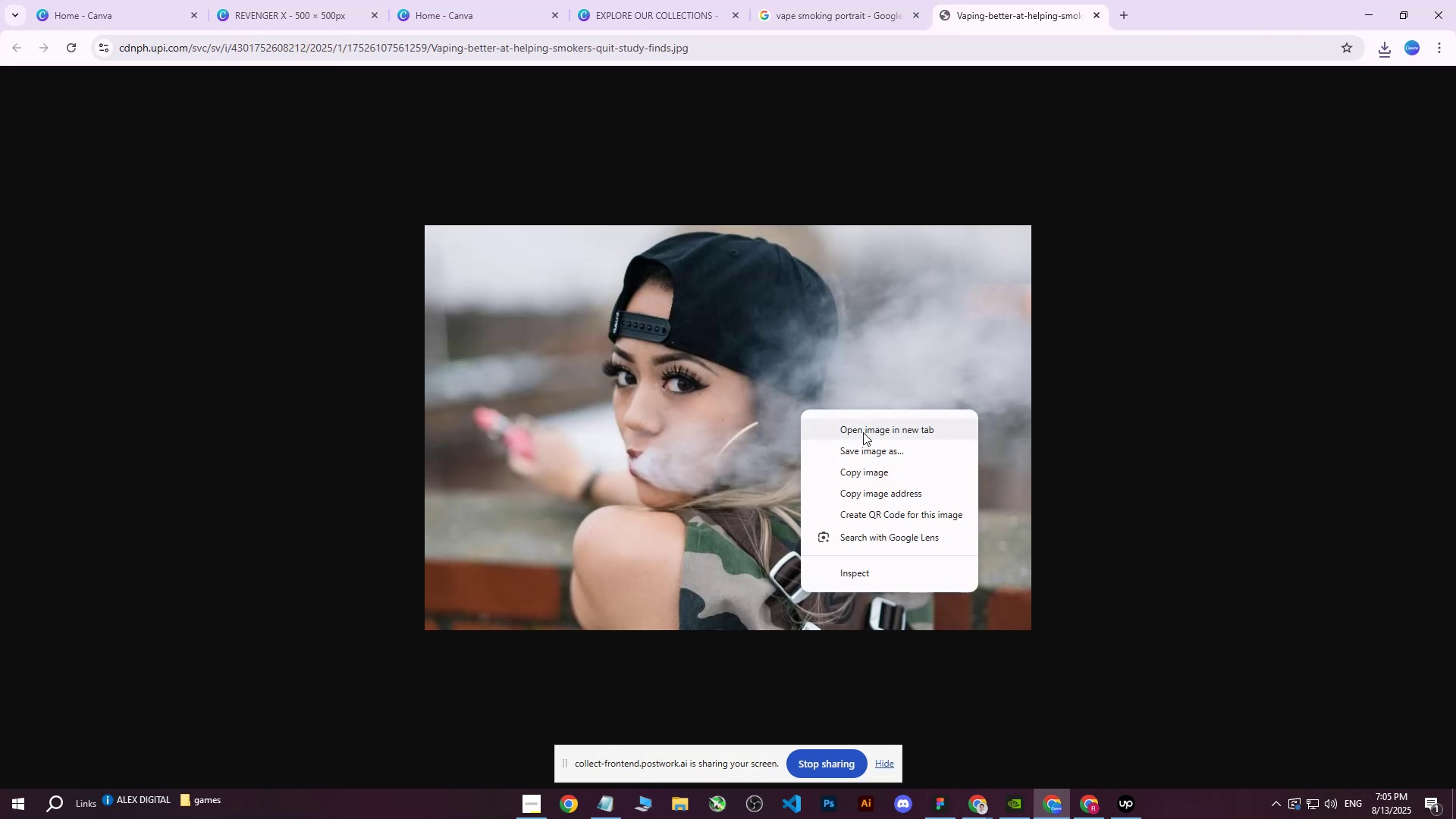 
left_click([872, 451])
 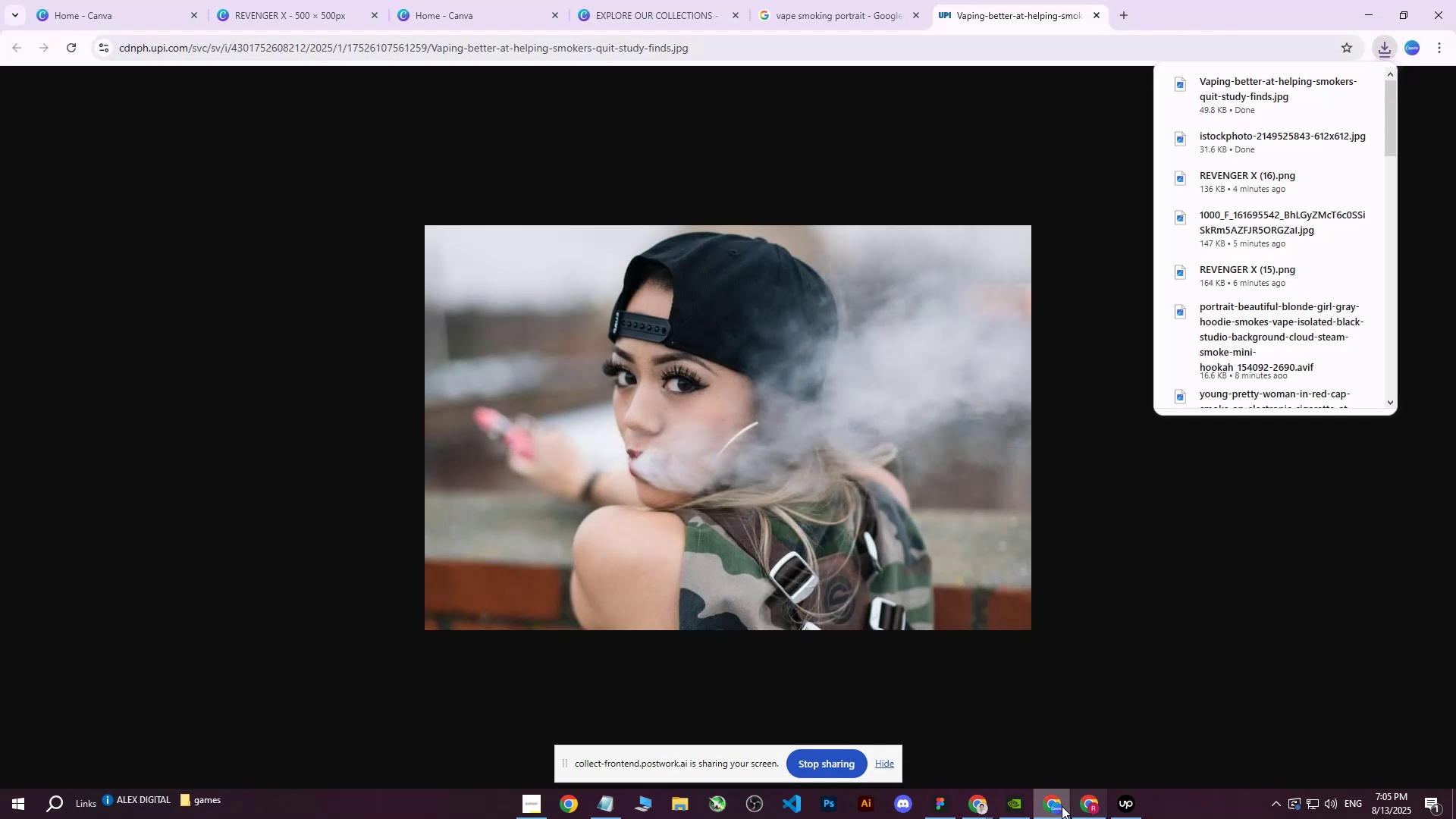 
left_click([447, 0])
 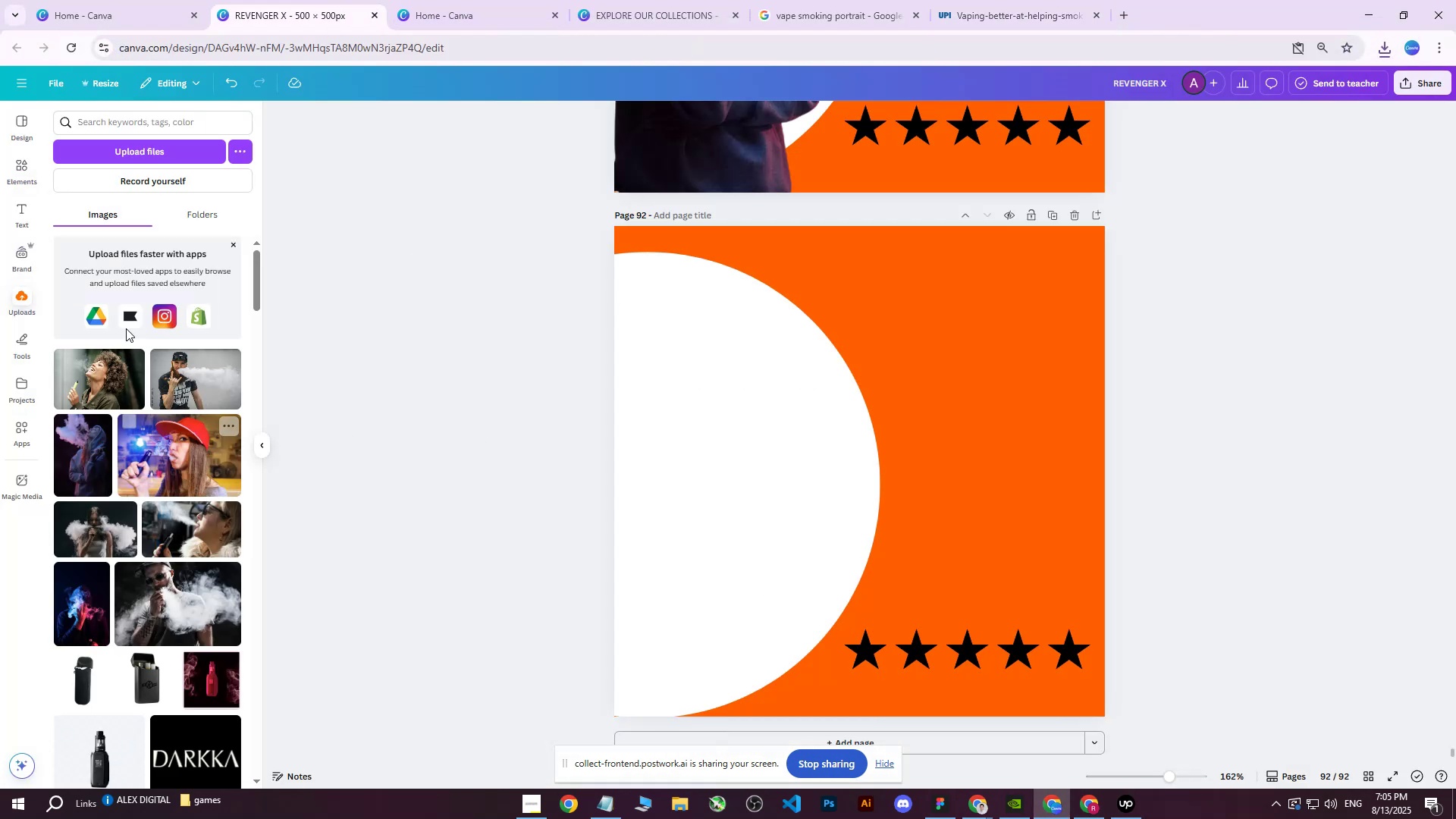 
left_click([152, 160])
 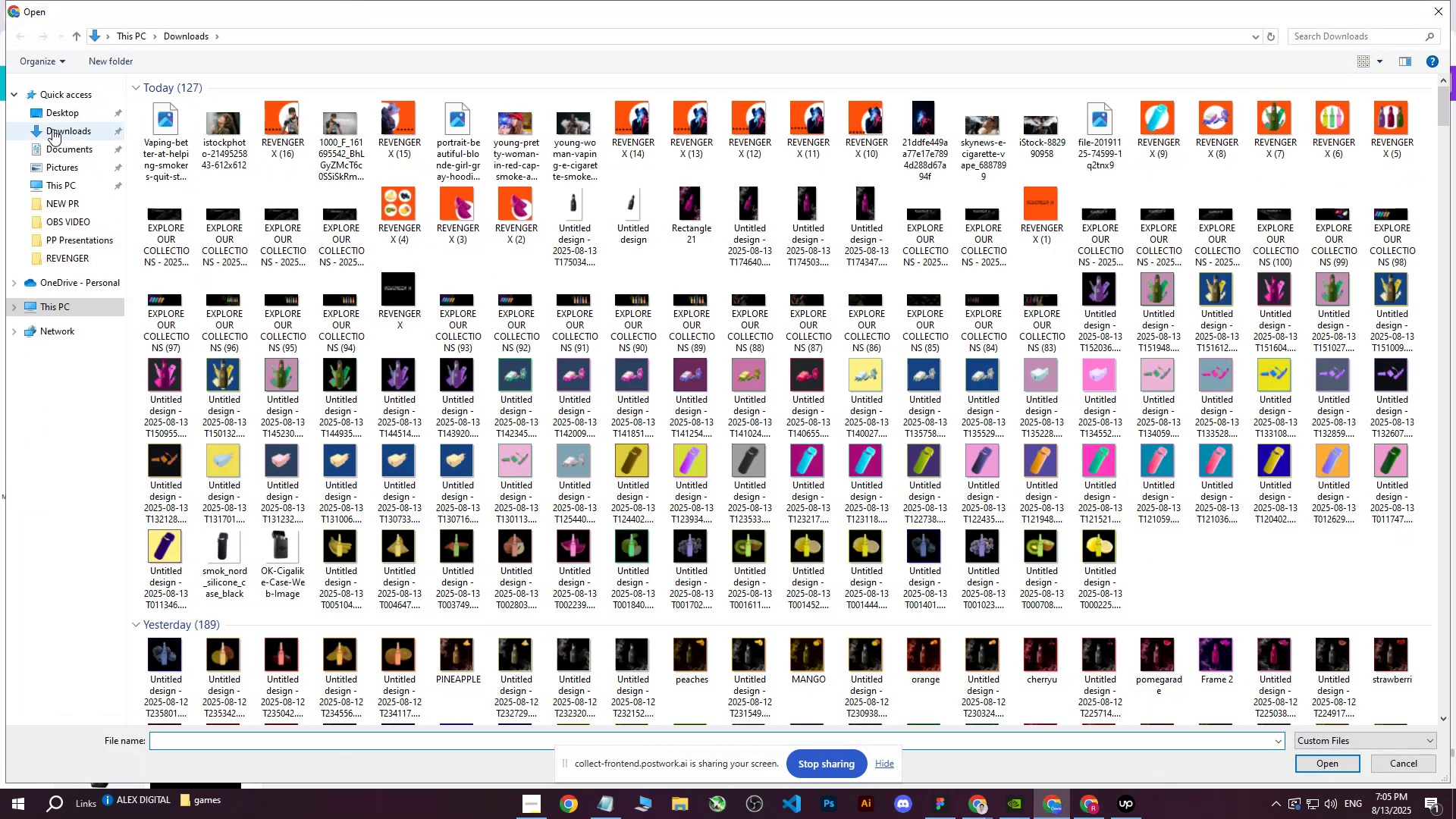 
double_click([55, 127])
 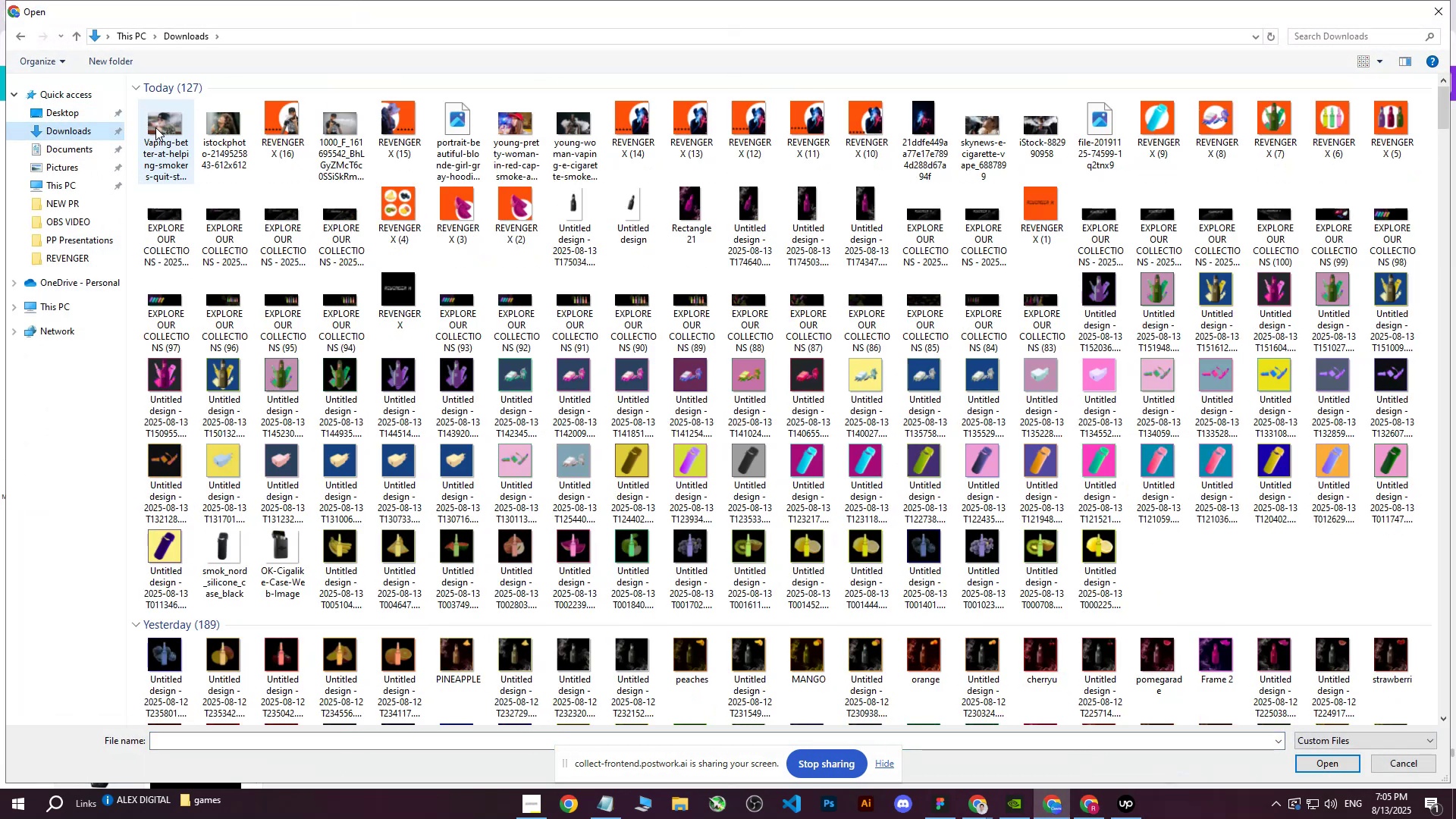 
left_click([155, 127])
 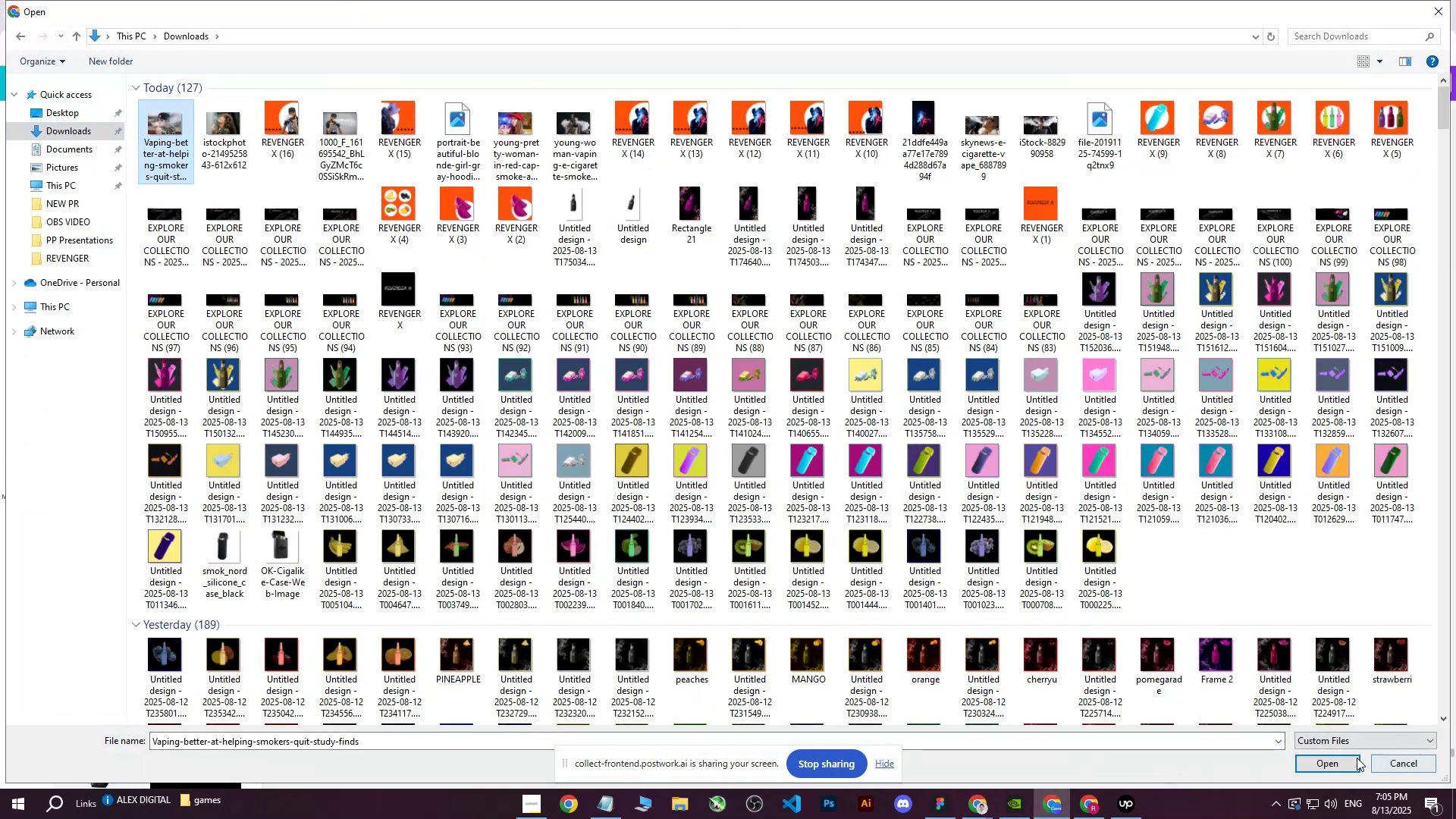 
left_click([1332, 758])
 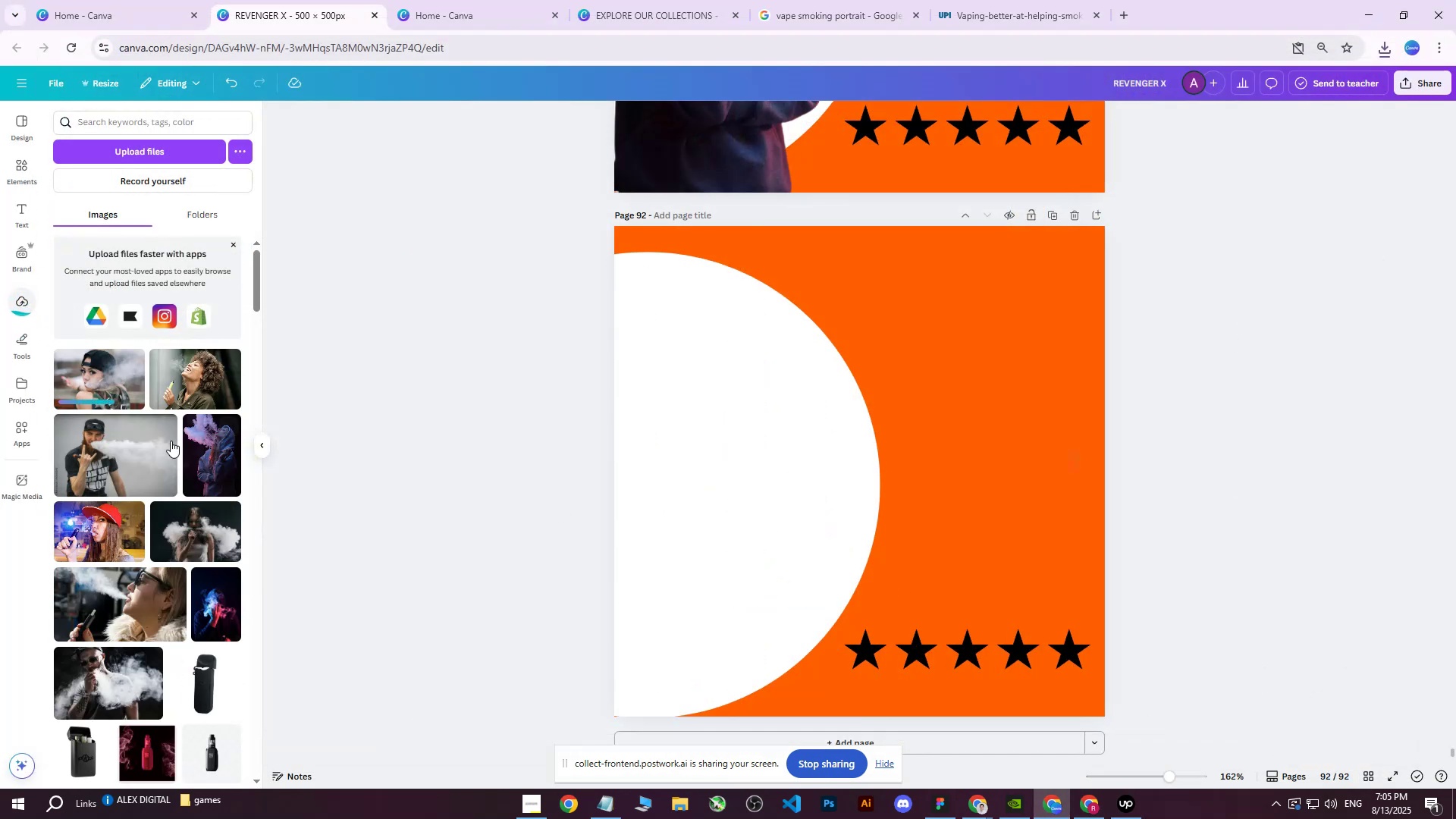 
left_click([104, 386])
 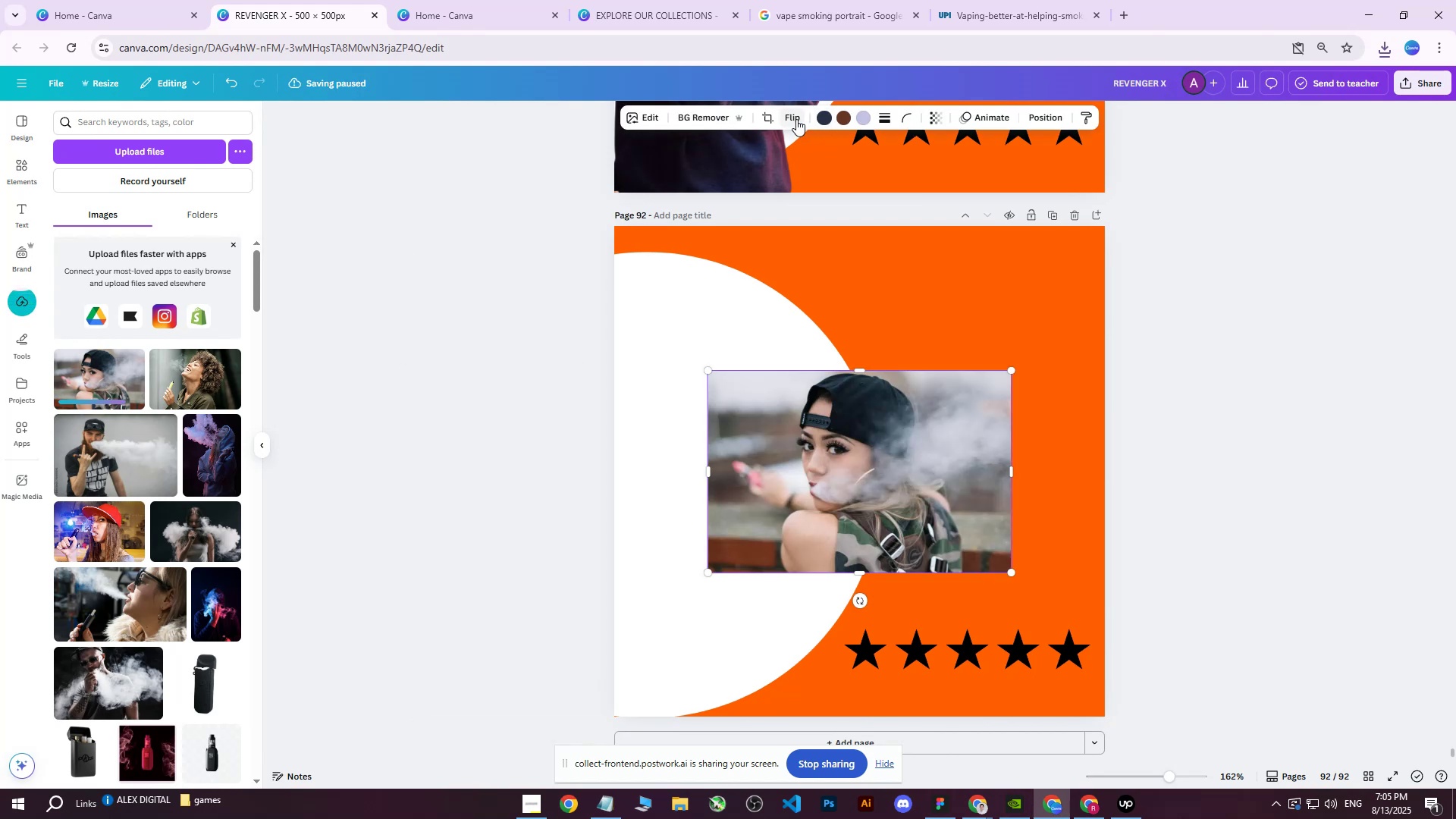 
double_click([799, 149])
 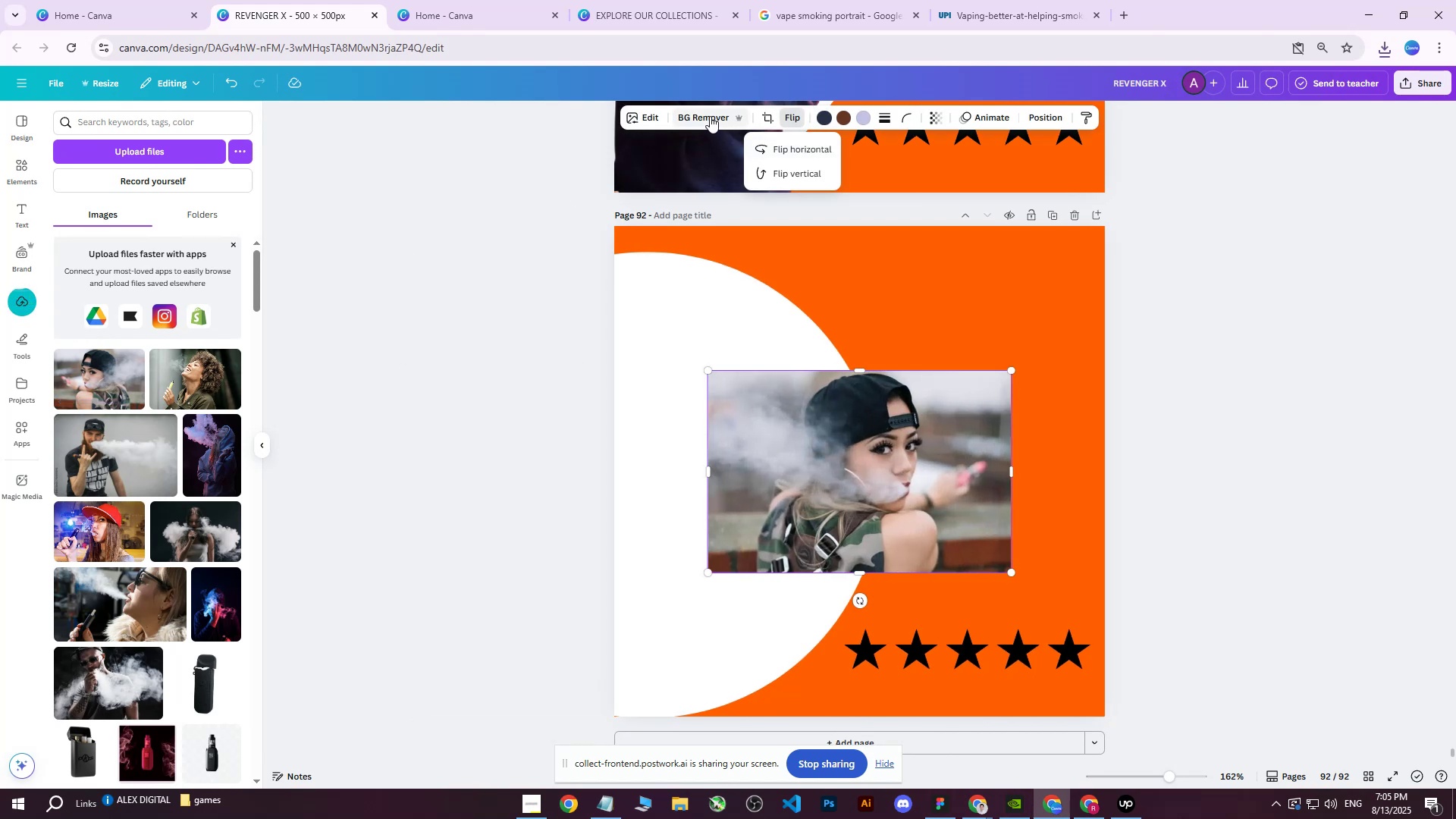 
left_click([710, 115])
 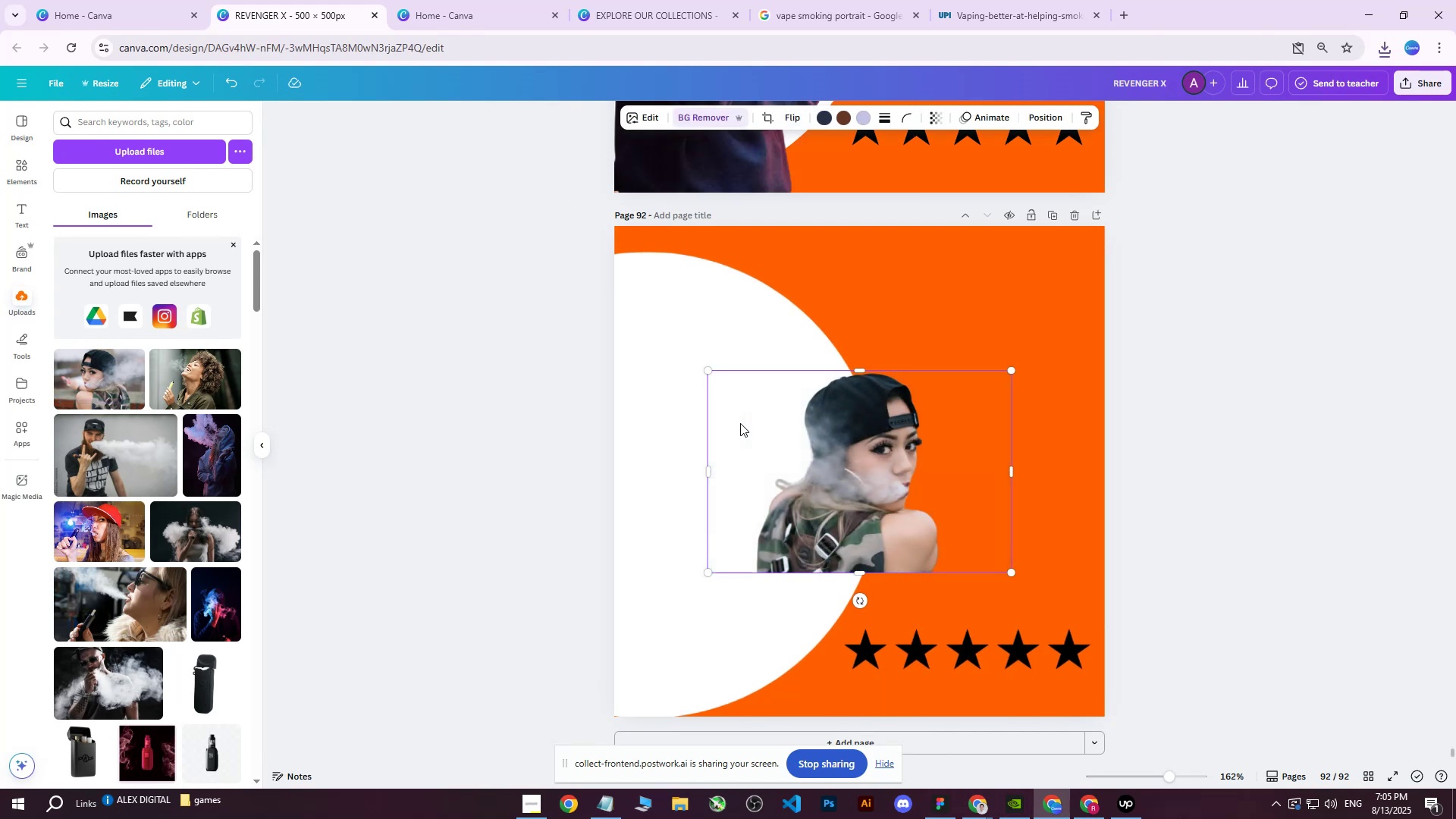 
left_click_drag(start_coordinate=[705, 573], to_coordinate=[519, 793])
 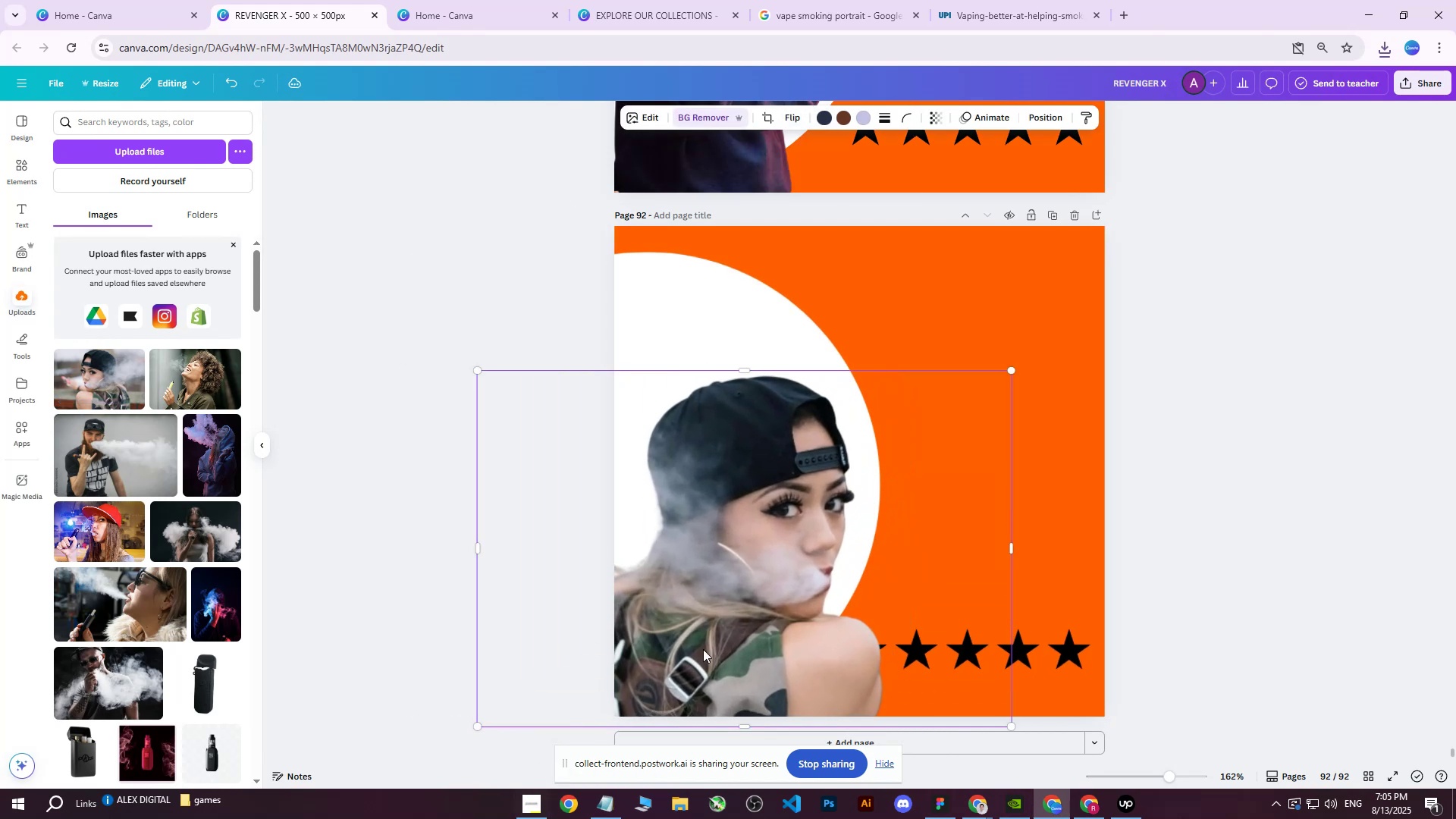 
left_click_drag(start_coordinate=[883, 557], to_coordinate=[827, 546])
 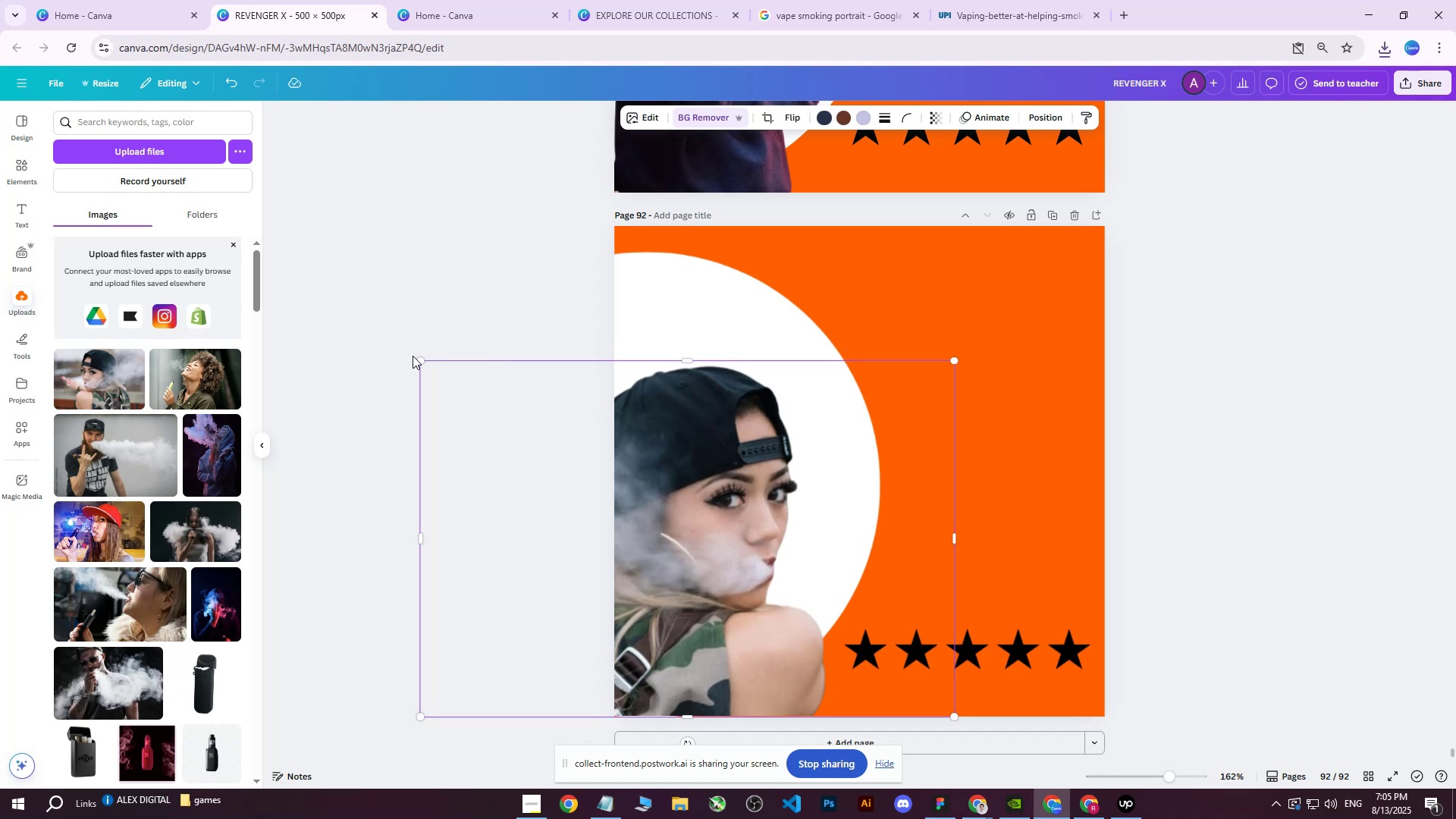 
left_click_drag(start_coordinate=[418, 360], to_coordinate=[367, 275])
 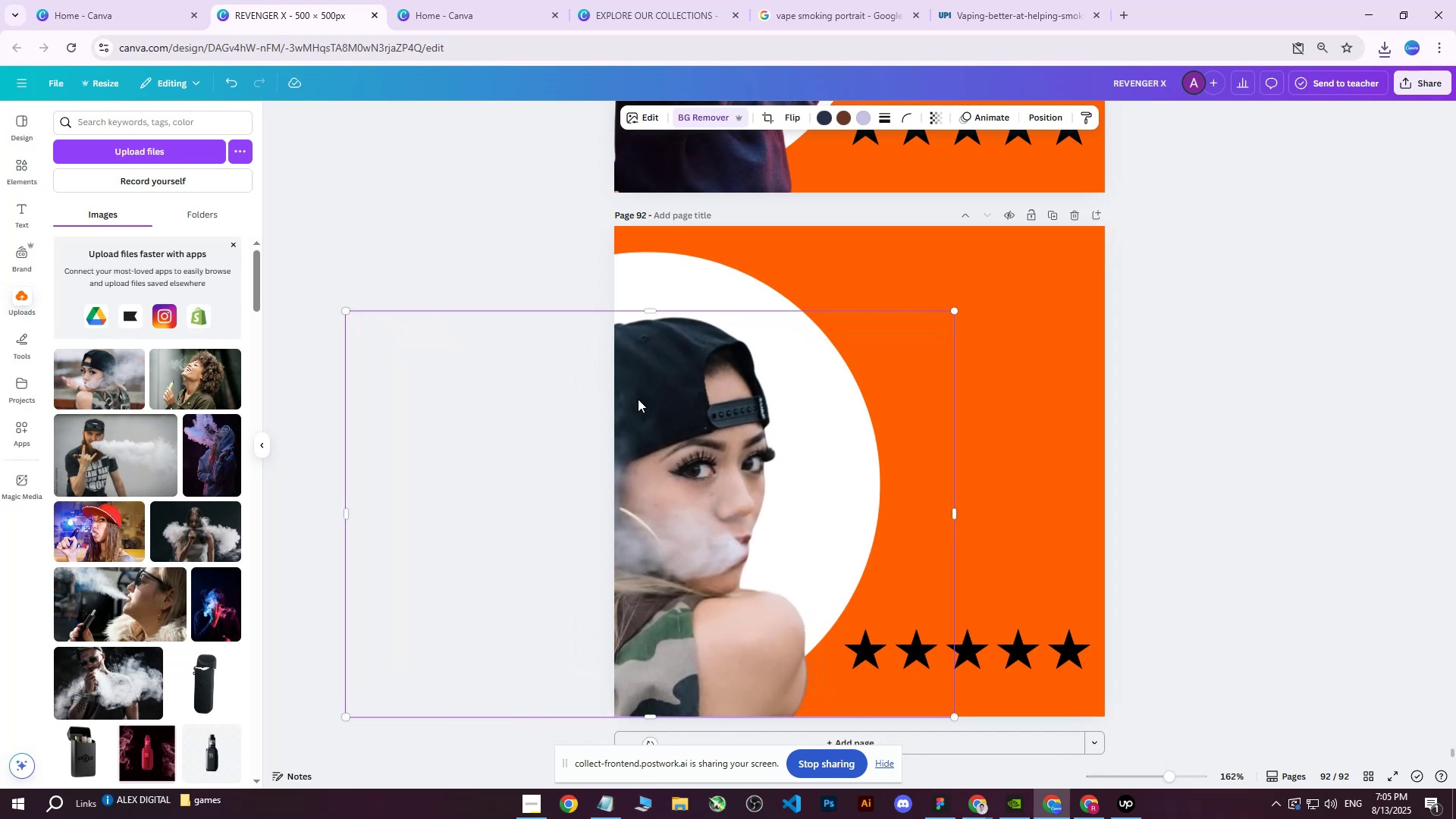 
left_click_drag(start_coordinate=[726, 438], to_coordinate=[762, 437])
 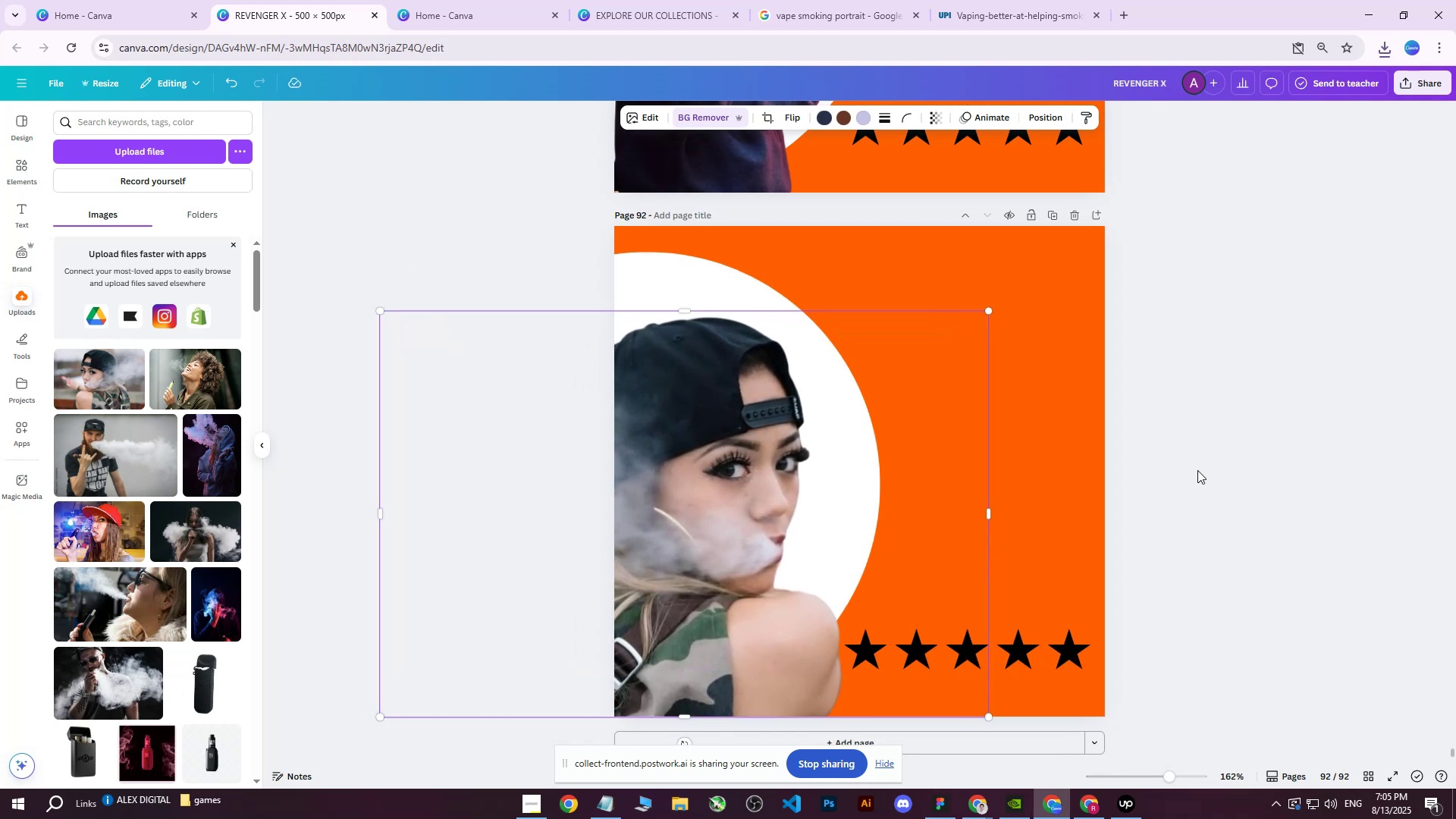 
left_click([1188, 395])
 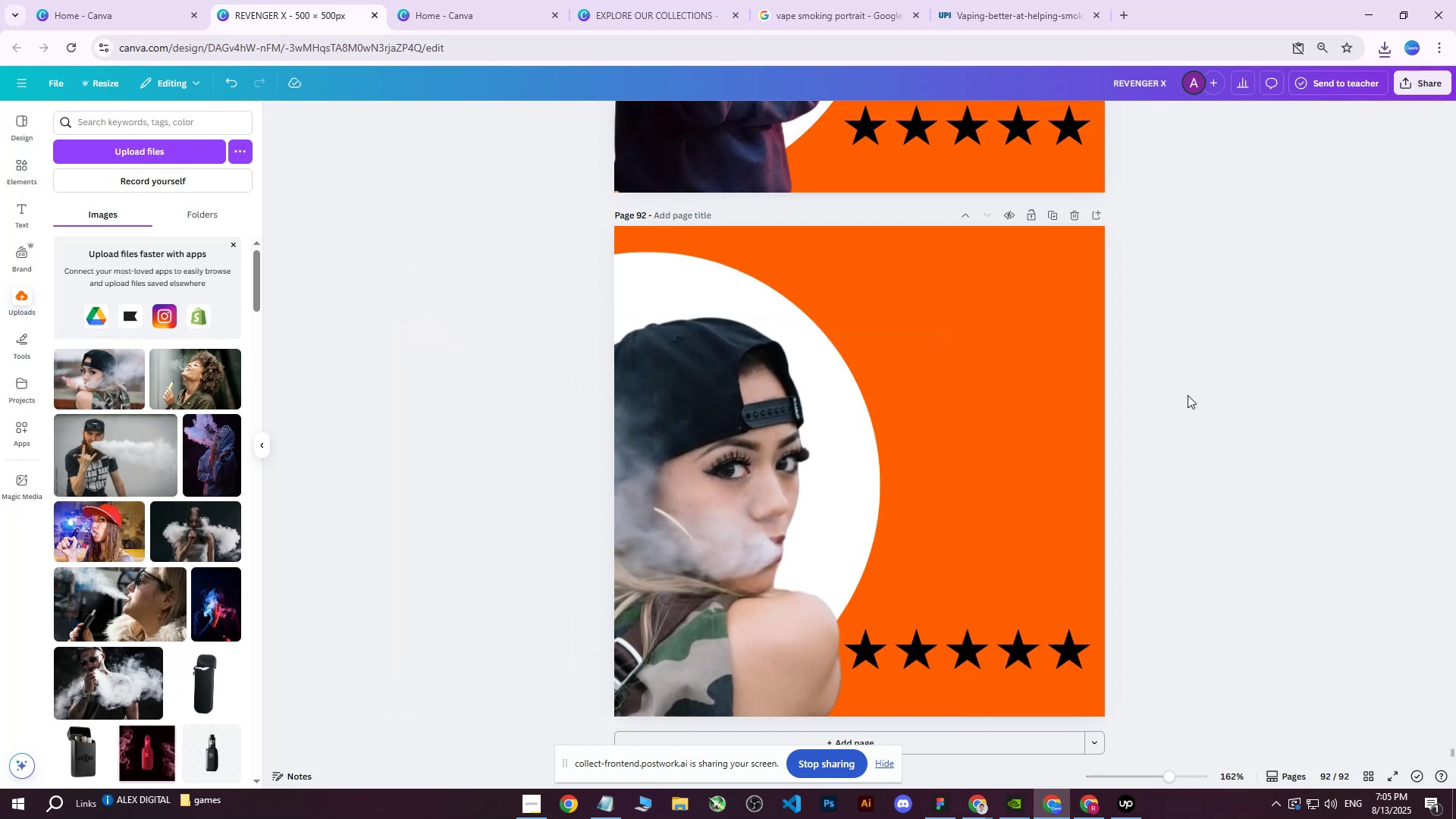 
scroll: coordinate [1131, 414], scroll_direction: down, amount: 2.0
 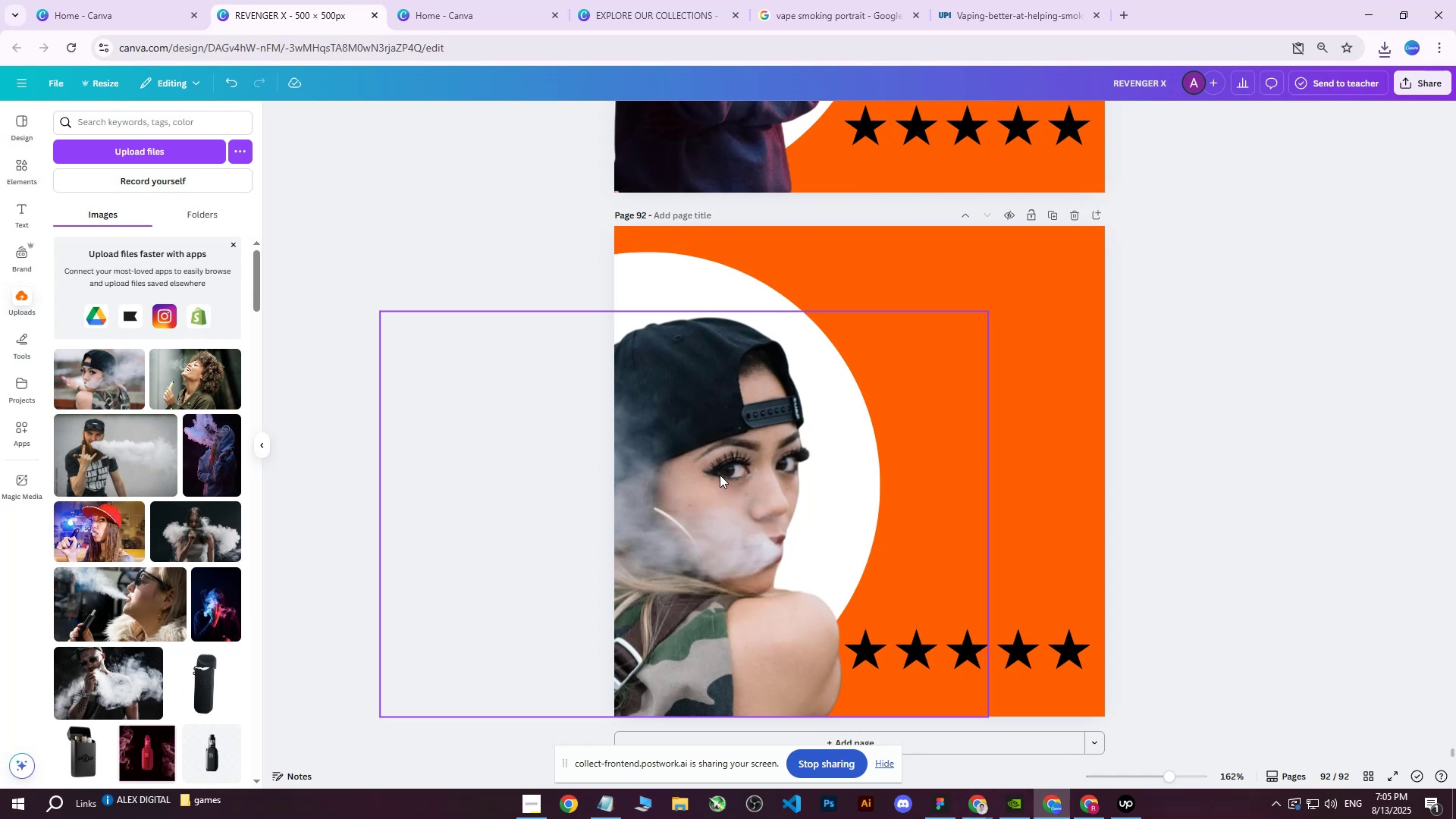 
left_click([720, 475])
 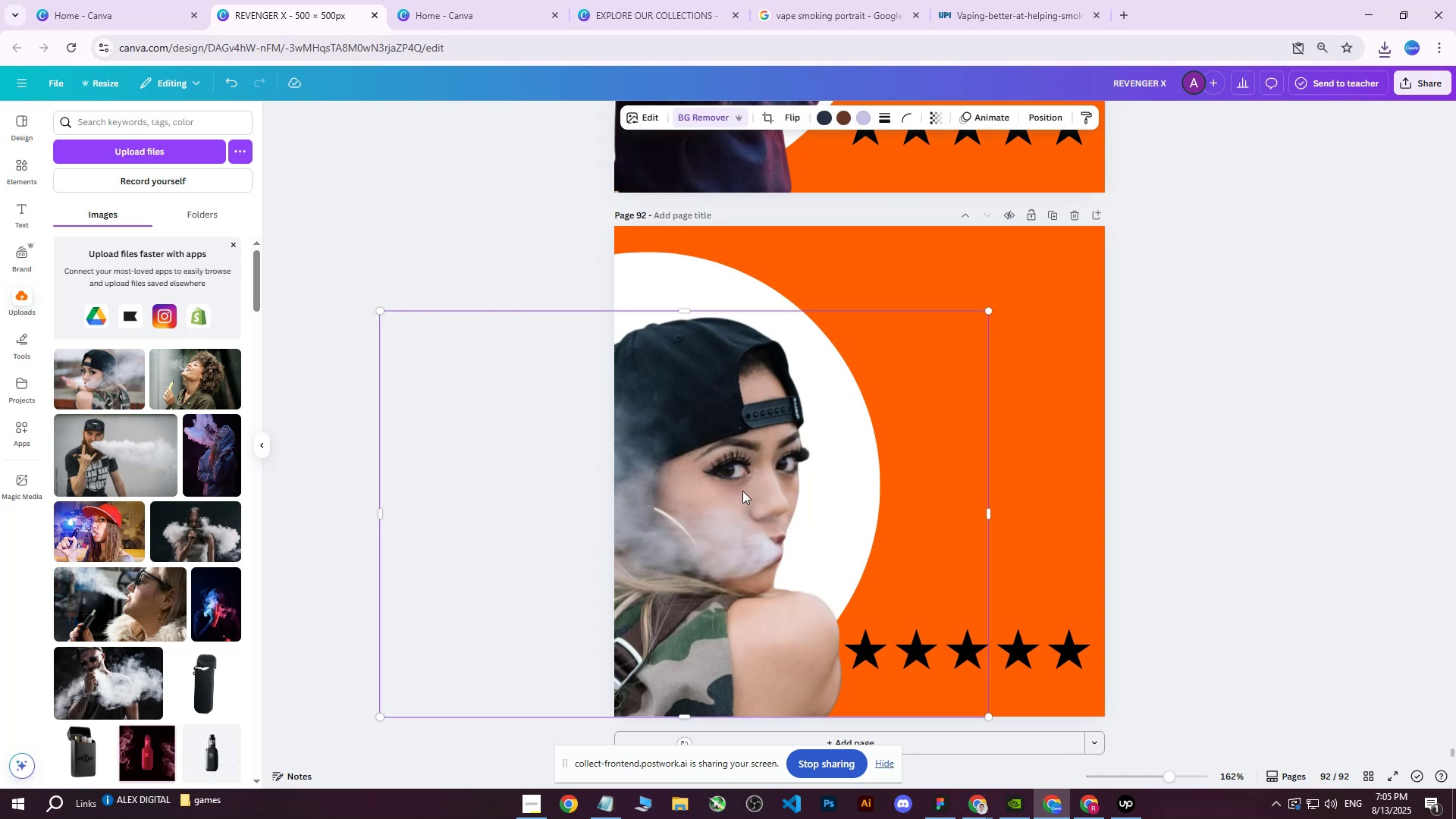 
left_click_drag(start_coordinate=[740, 491], to_coordinate=[730, 491])
 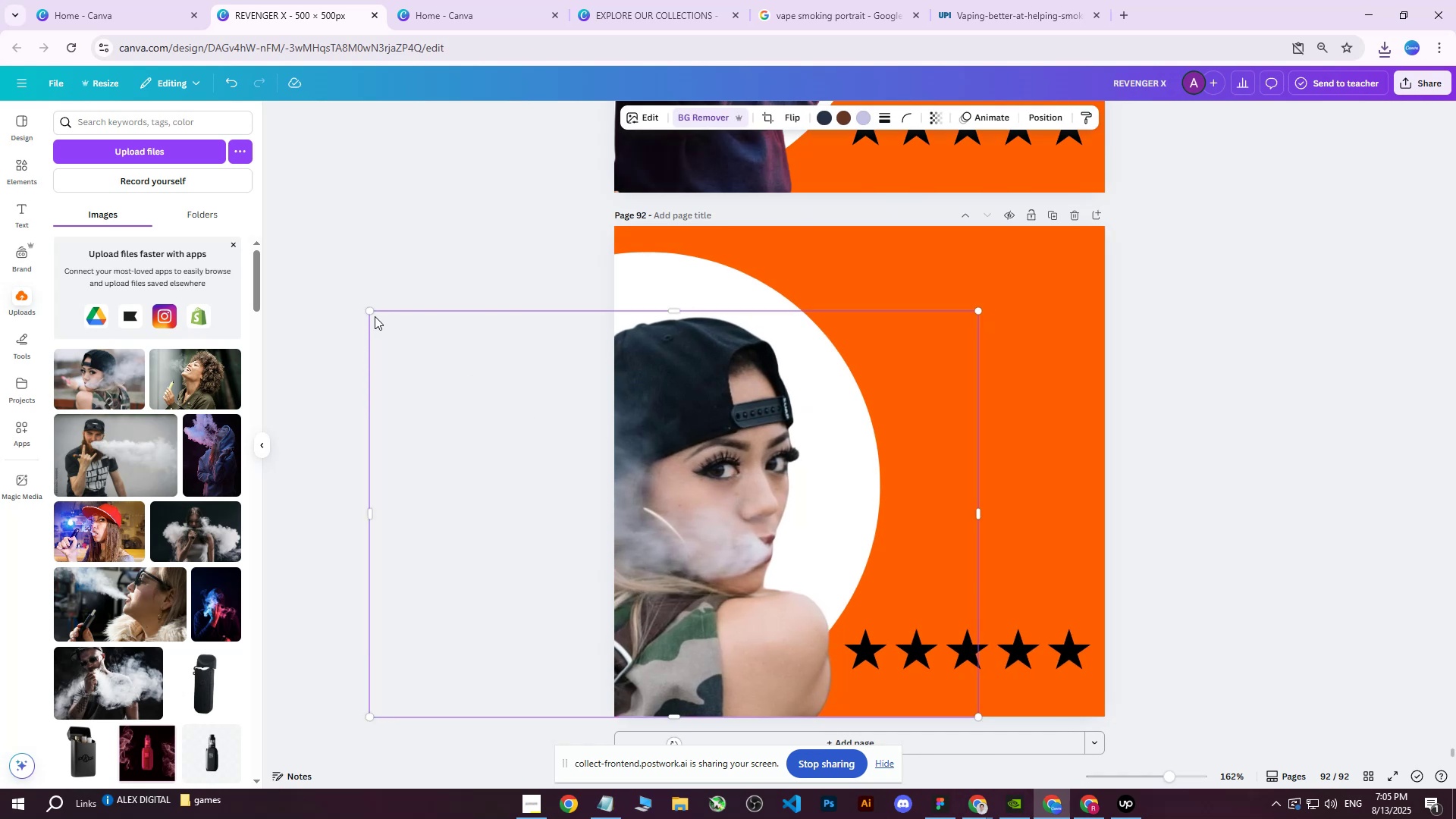 
left_click_drag(start_coordinate=[370, 312], to_coordinate=[419, 329])
 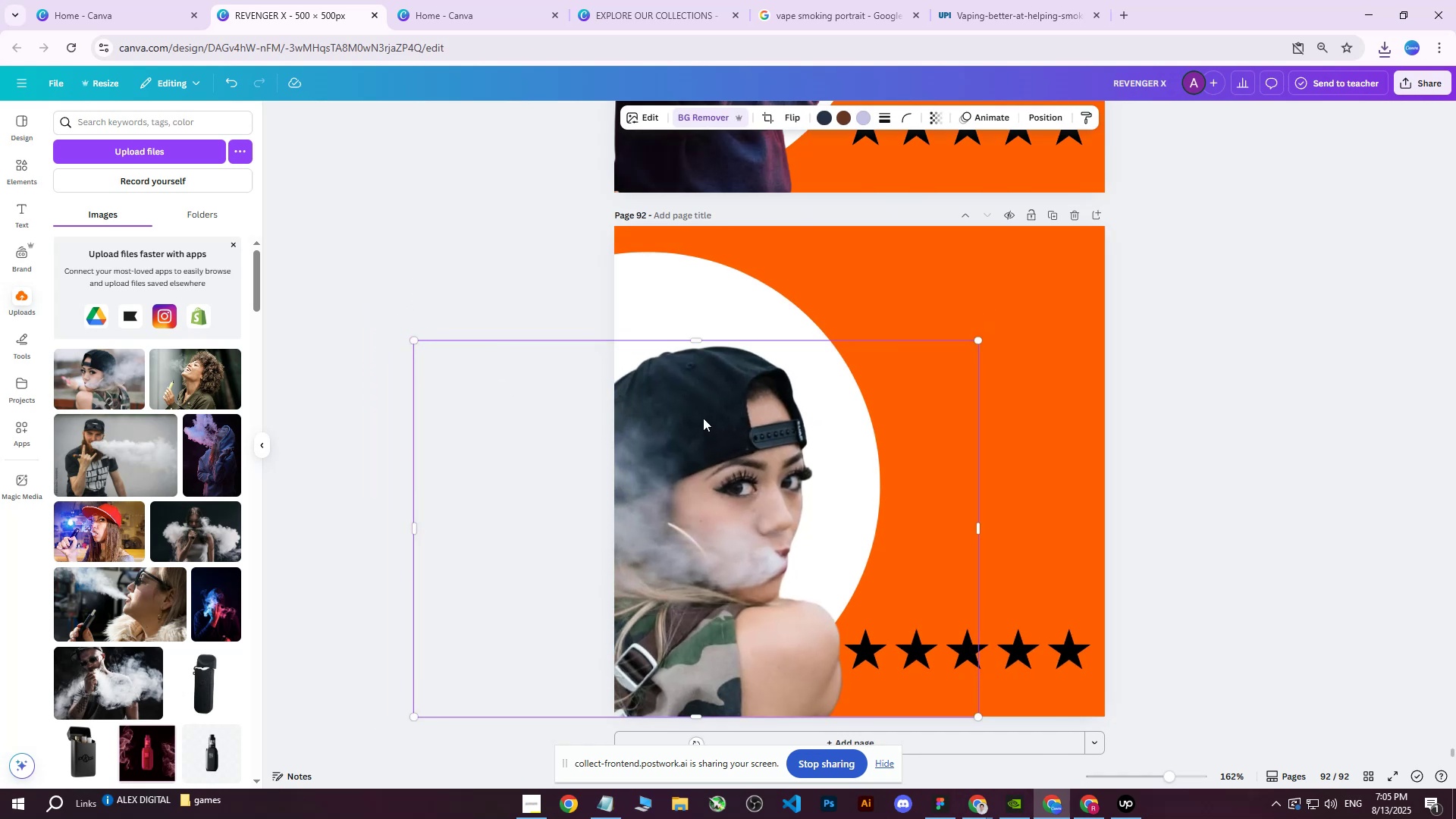 
left_click_drag(start_coordinate=[749, 434], to_coordinate=[739, 434])
 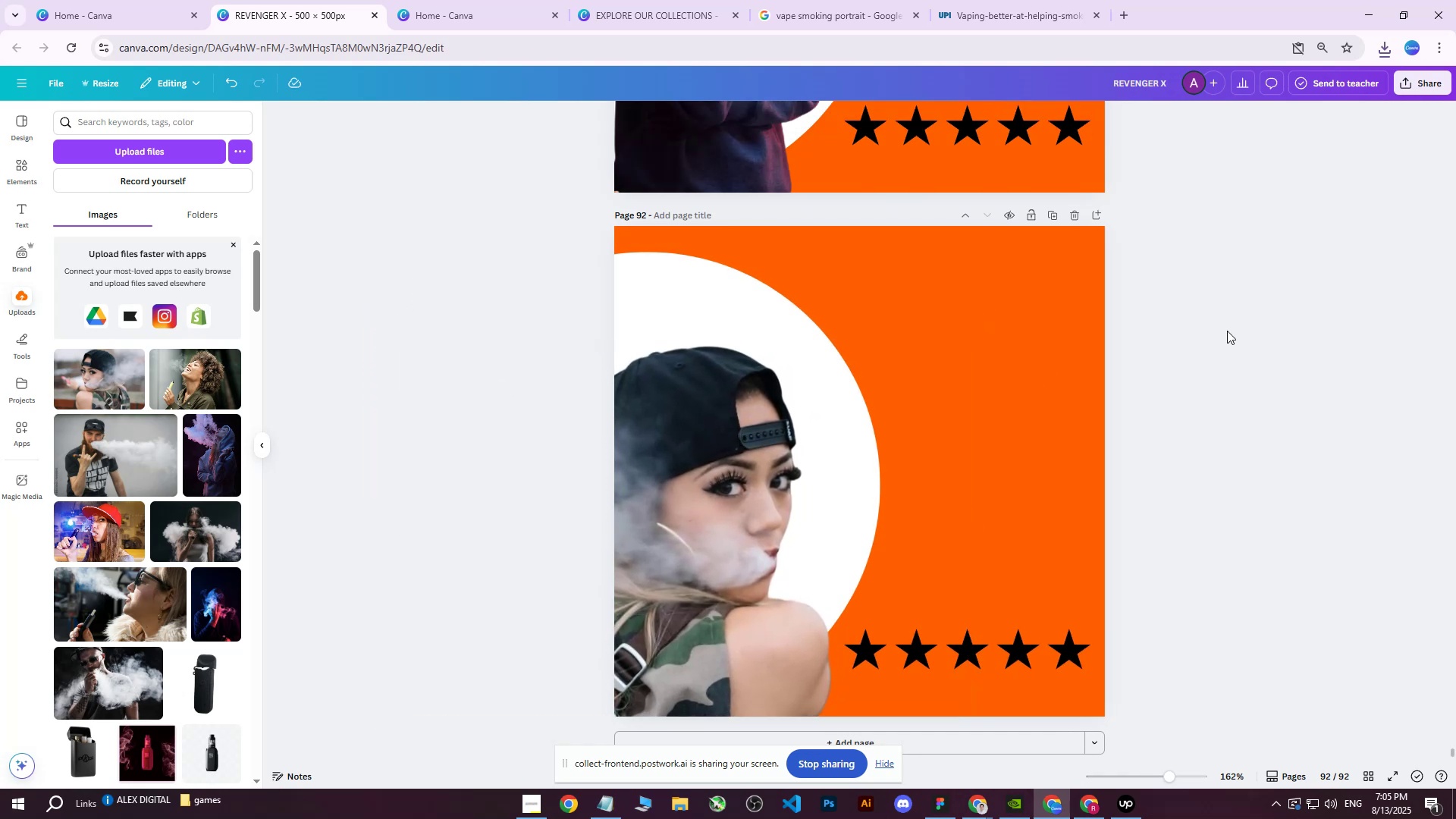 
double_click([1227, 331])
 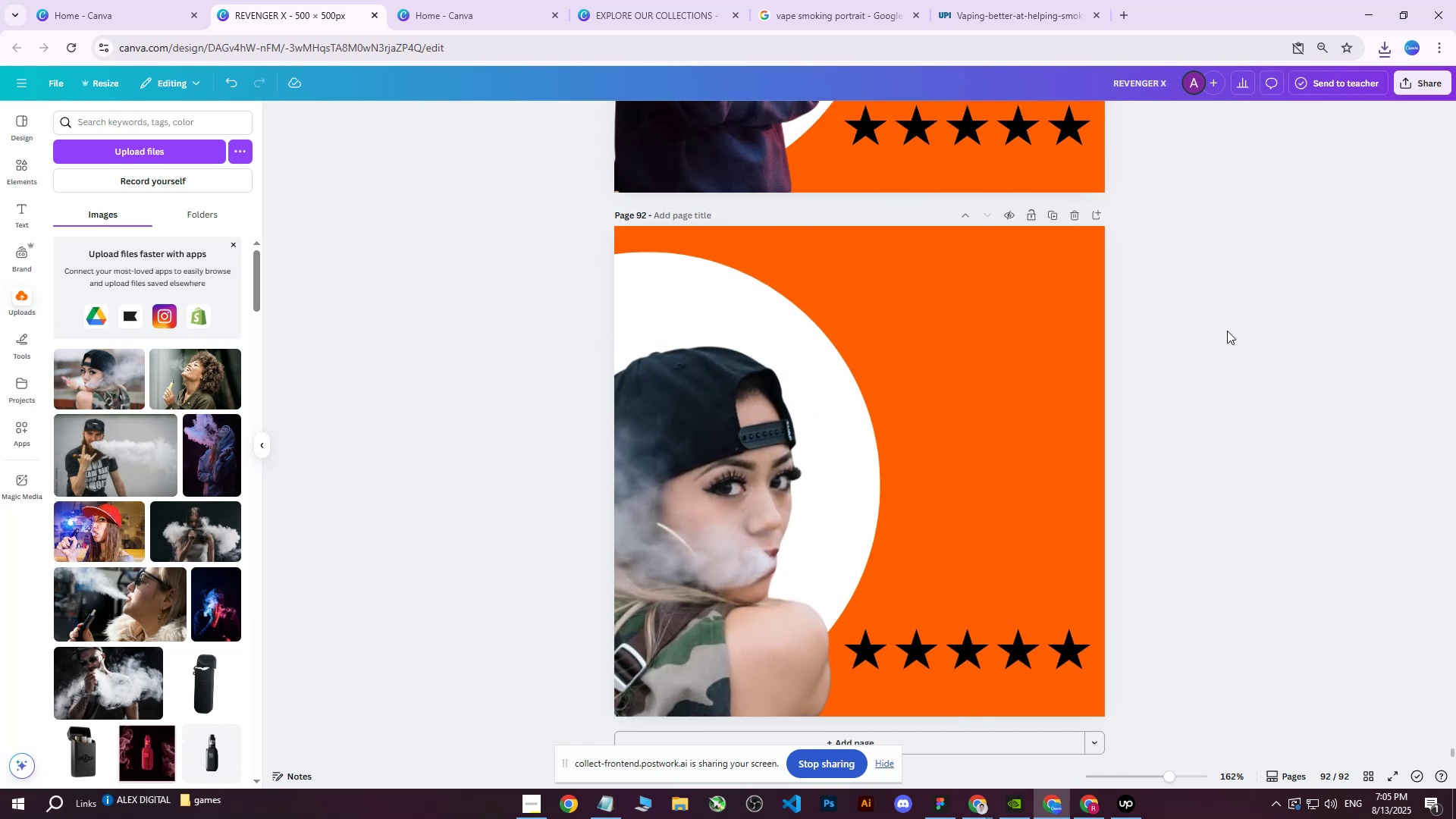 
scroll: coordinate [1214, 360], scroll_direction: up, amount: 3.0
 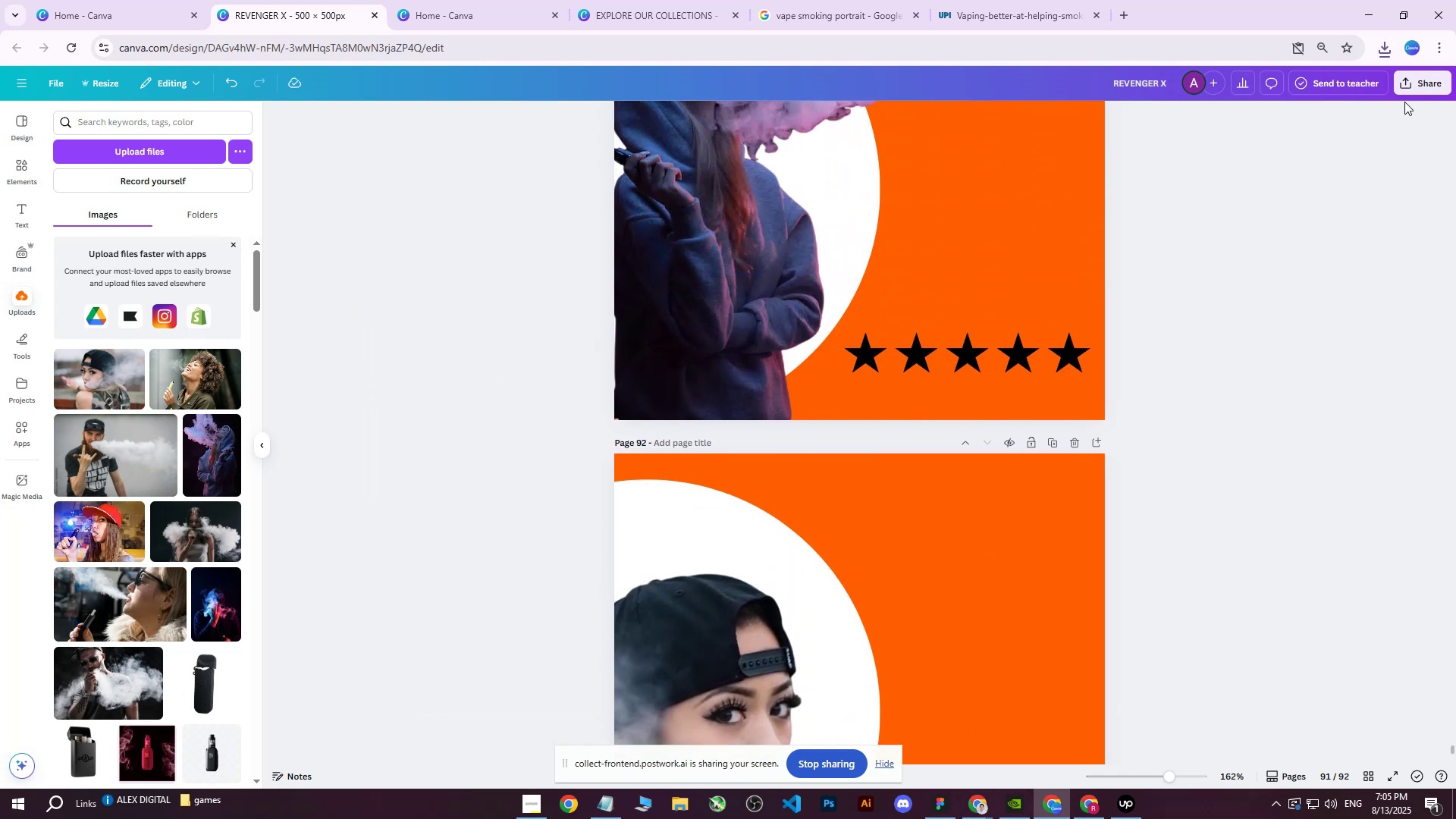 
left_click([1416, 91])
 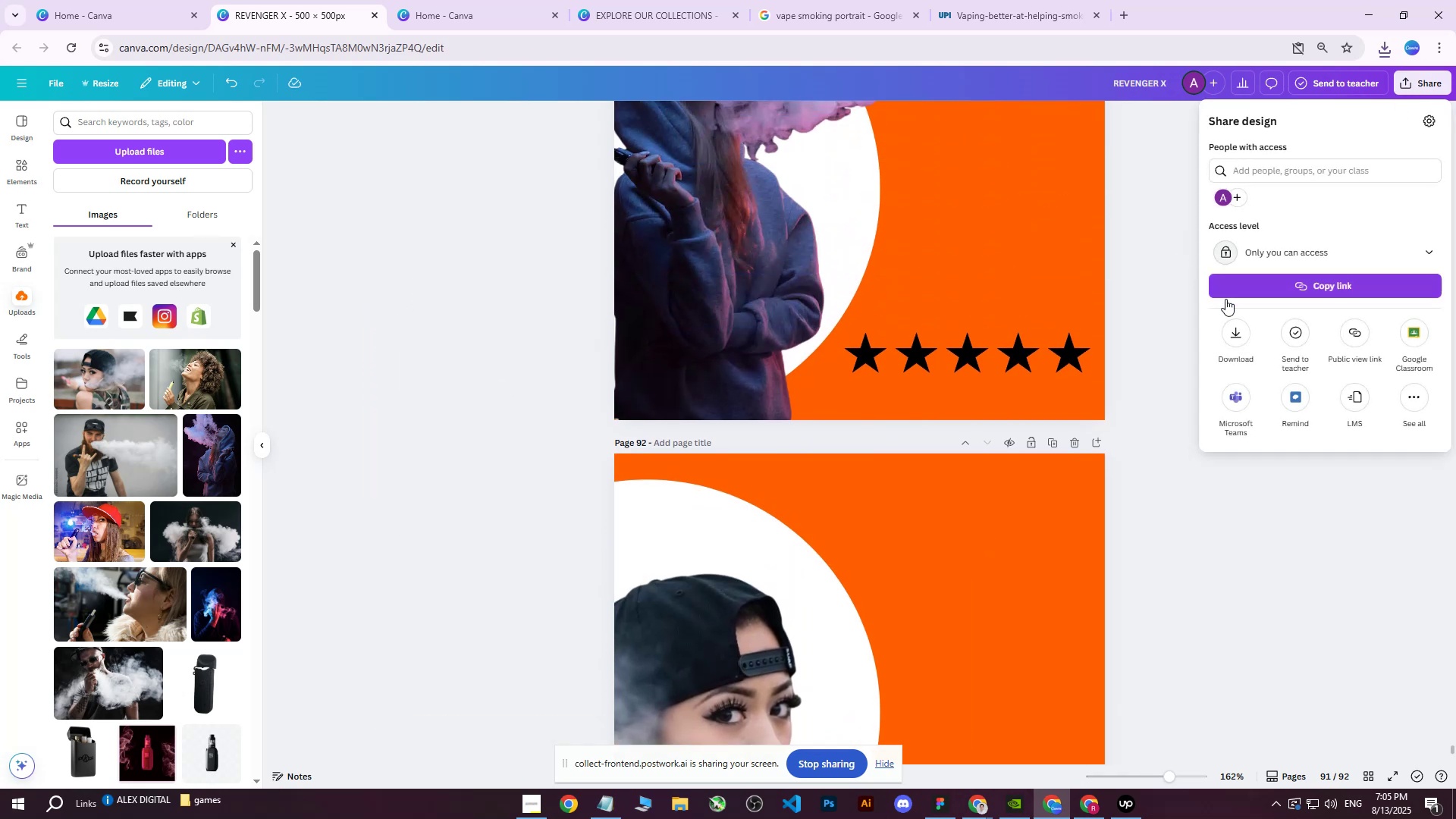 
left_click([1225, 325])
 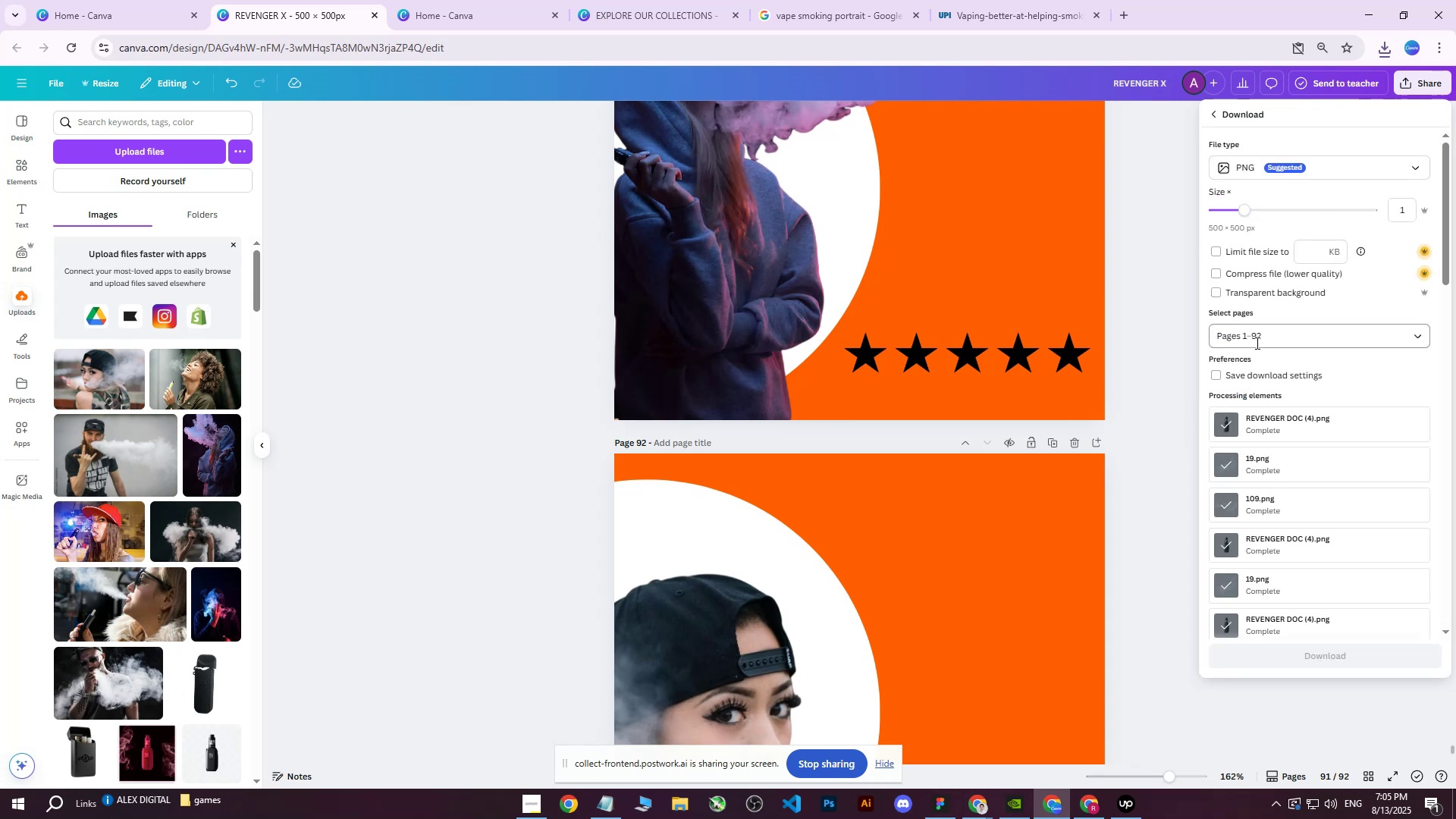 
double_click([1249, 369])
 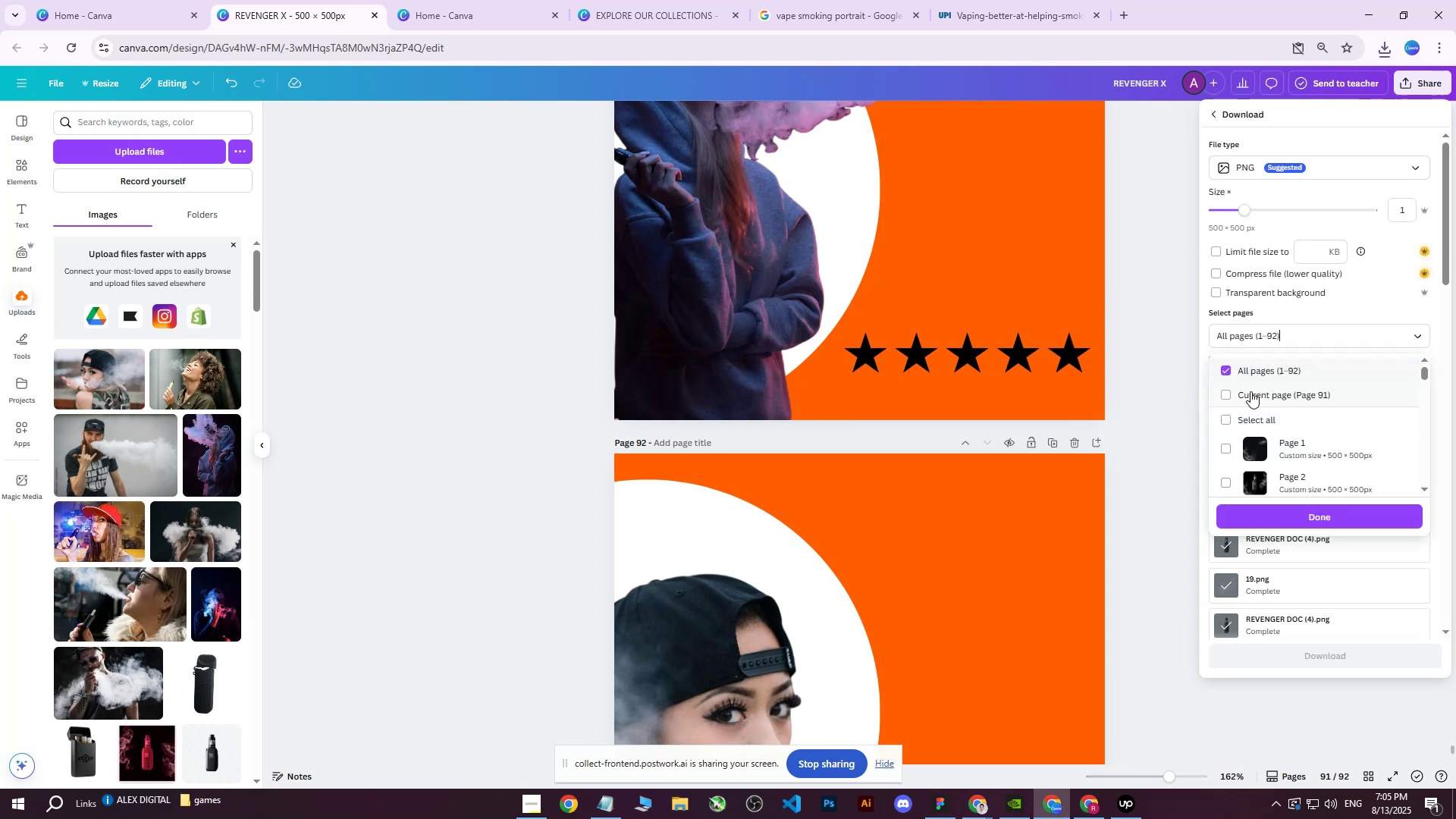 
triple_click([1250, 394])
 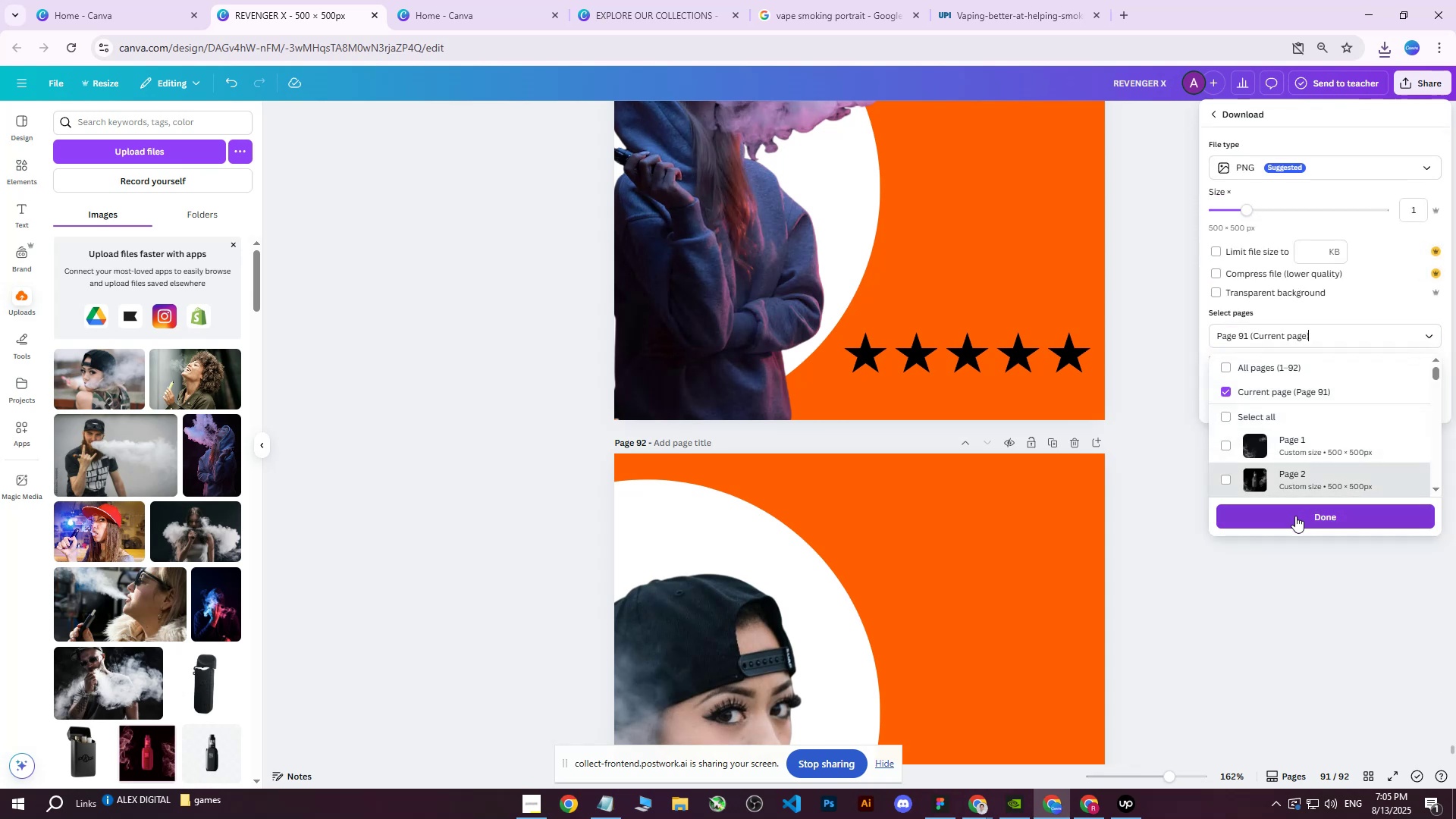 
left_click([1288, 521])
 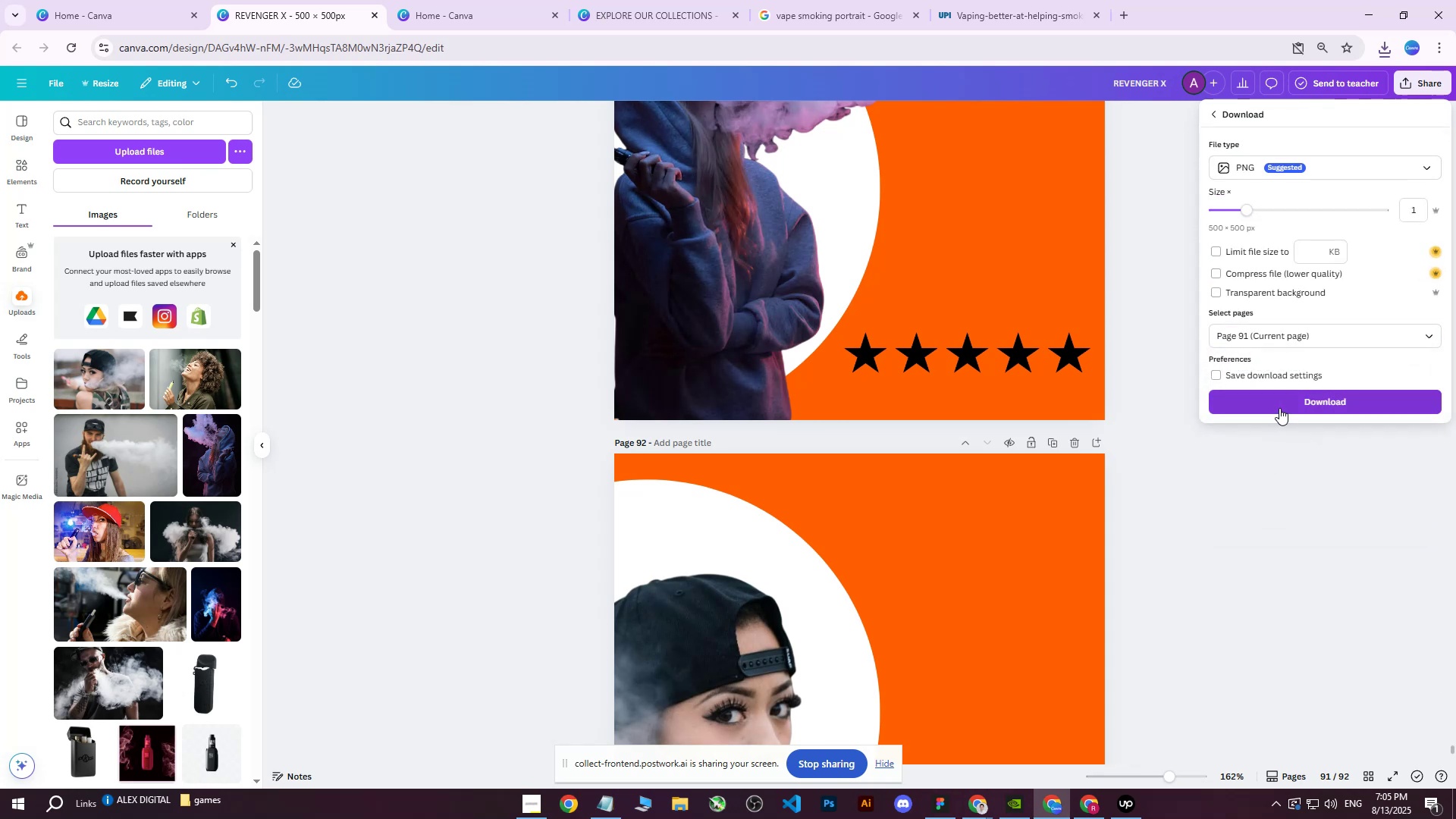 
left_click([1282, 403])
 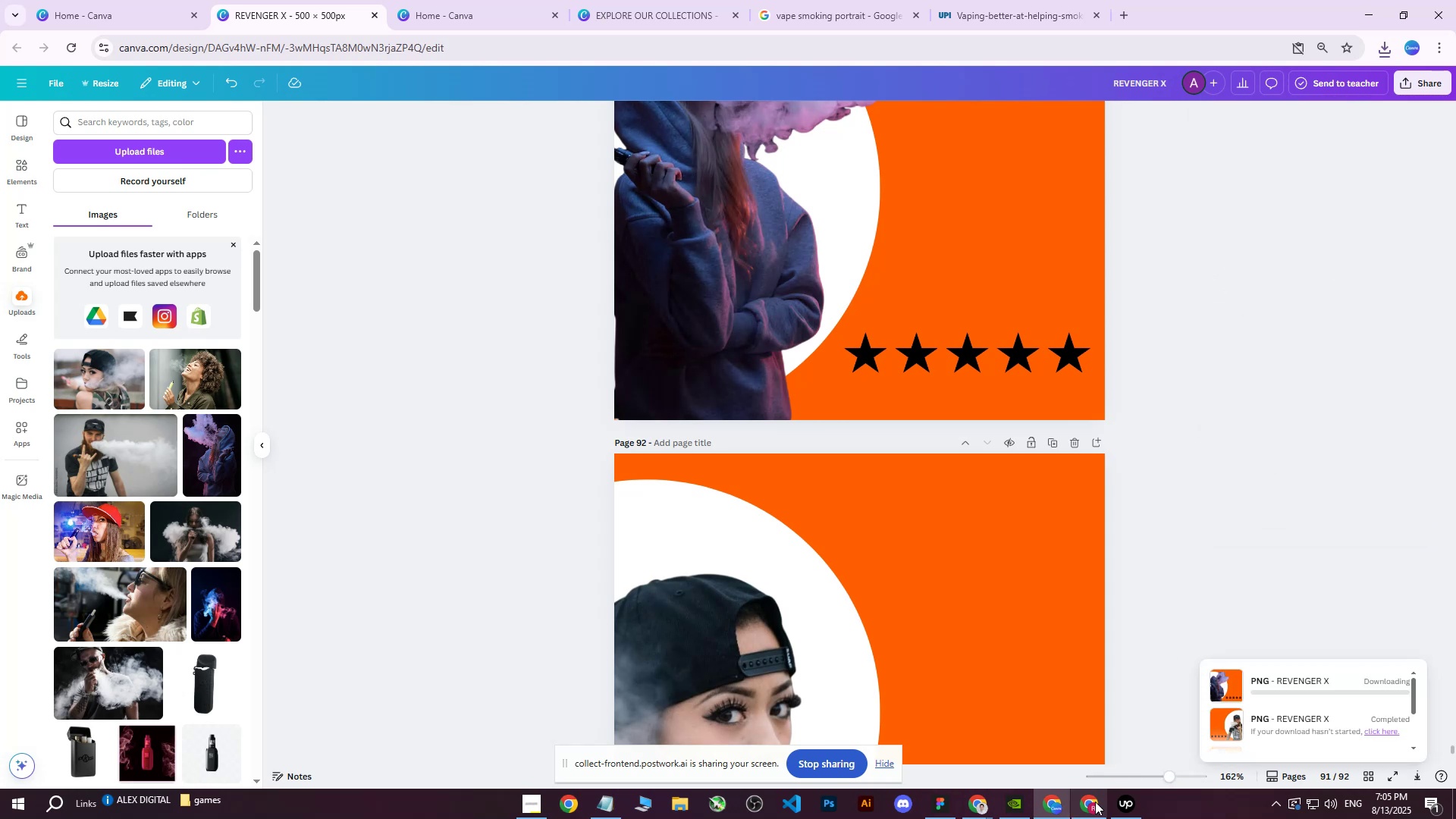 
left_click([1094, 802])
 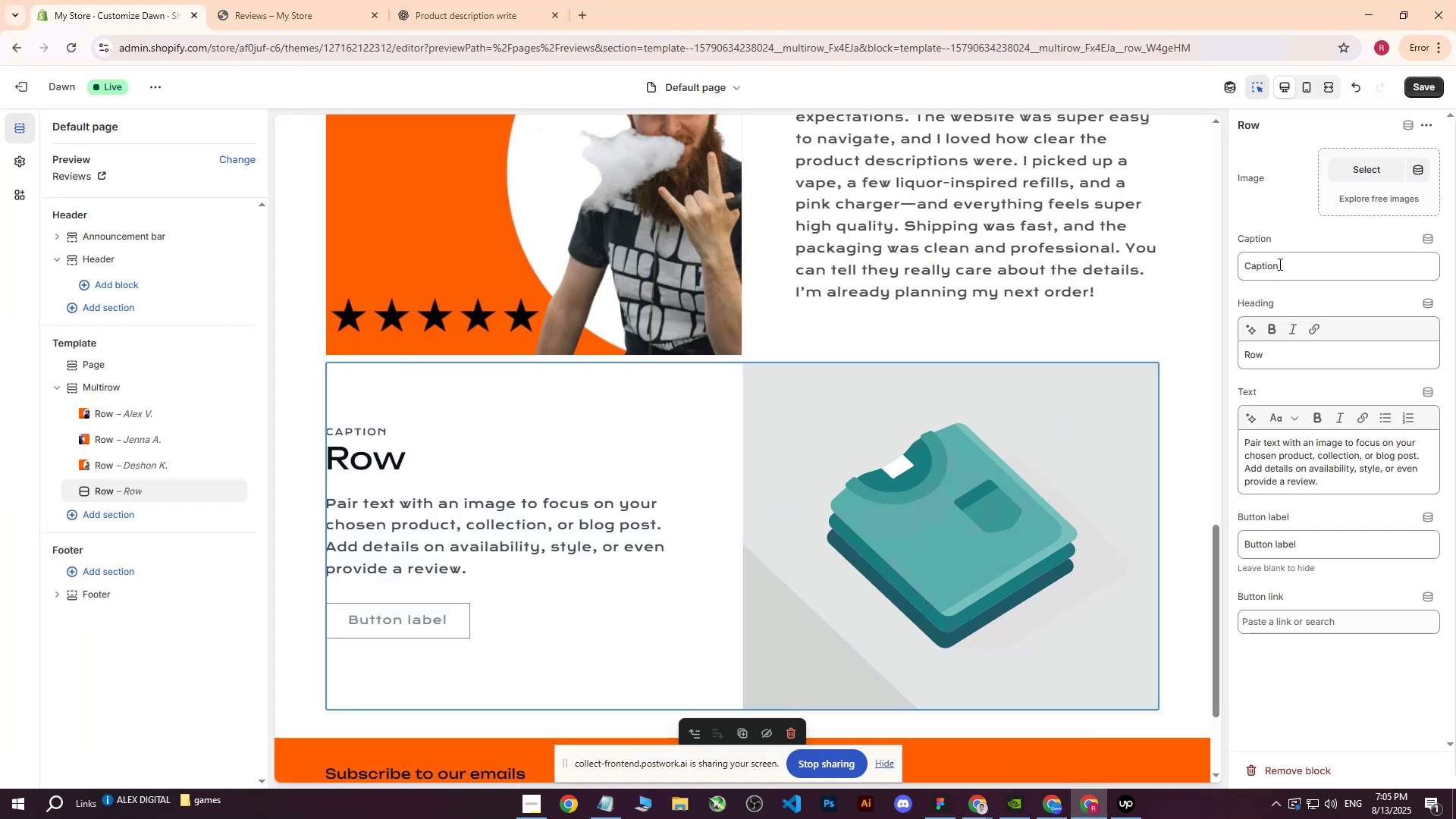 
left_click([1350, 166])
 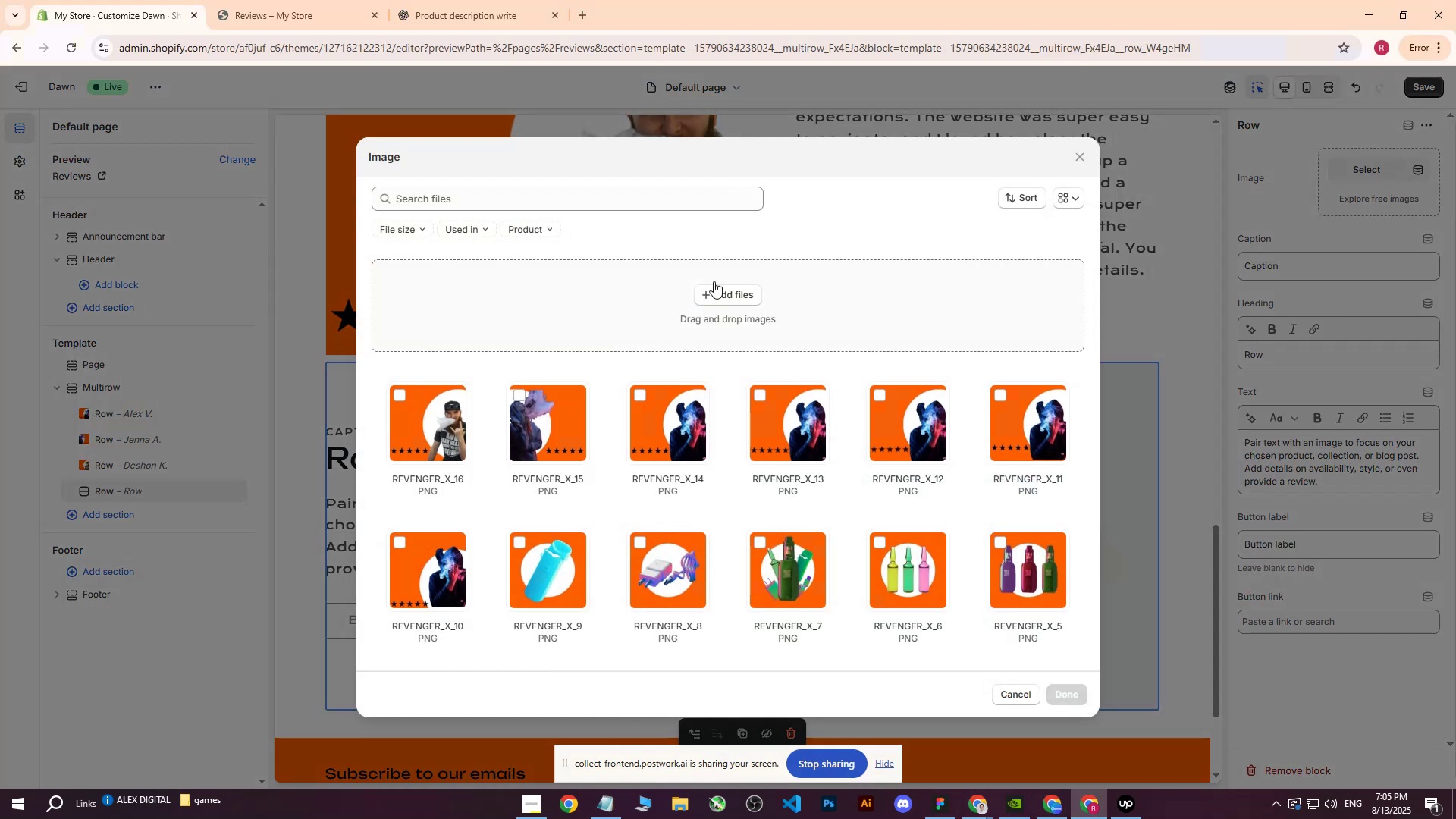 
left_click([748, 293])
 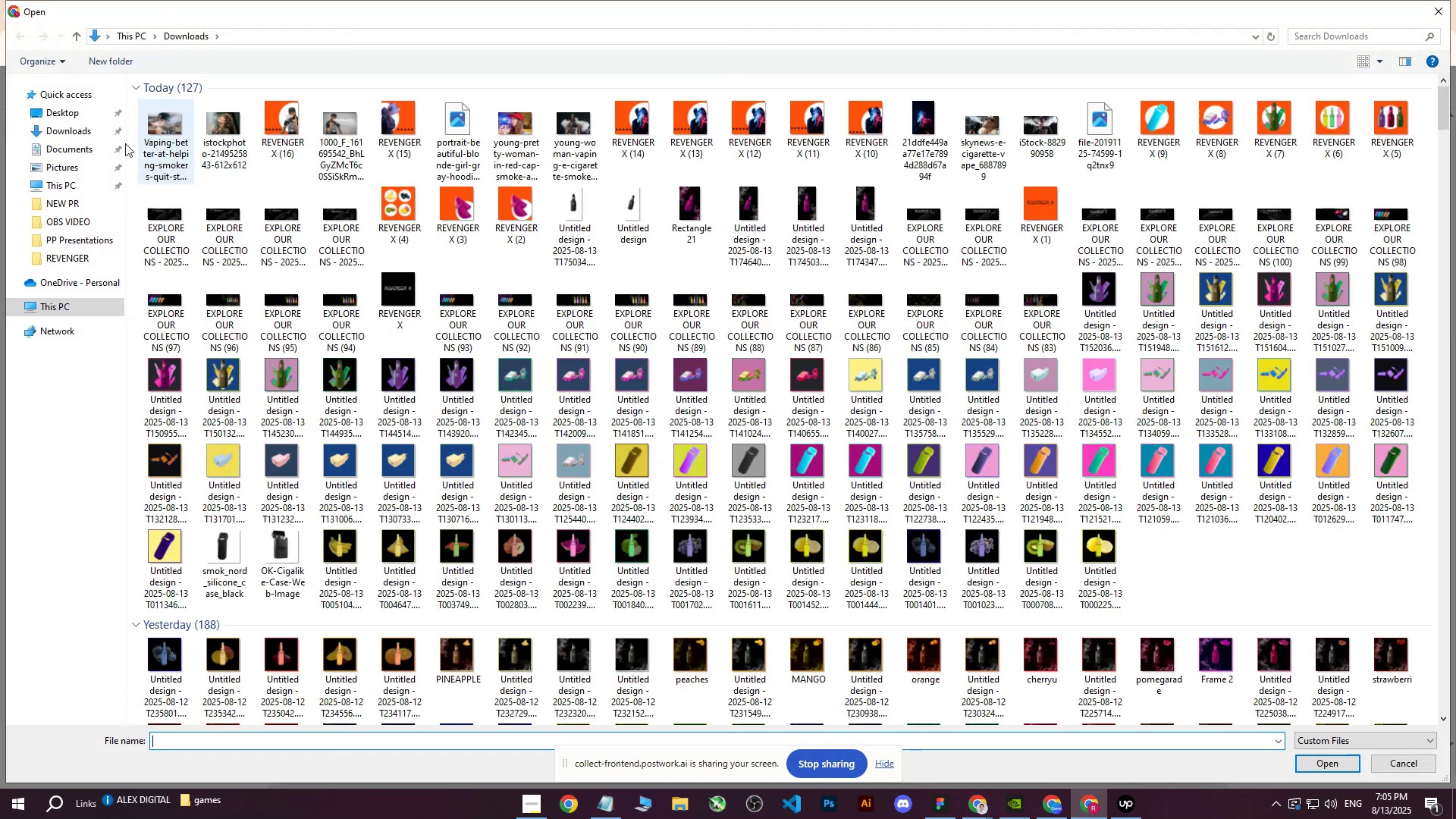 
double_click([64, 127])
 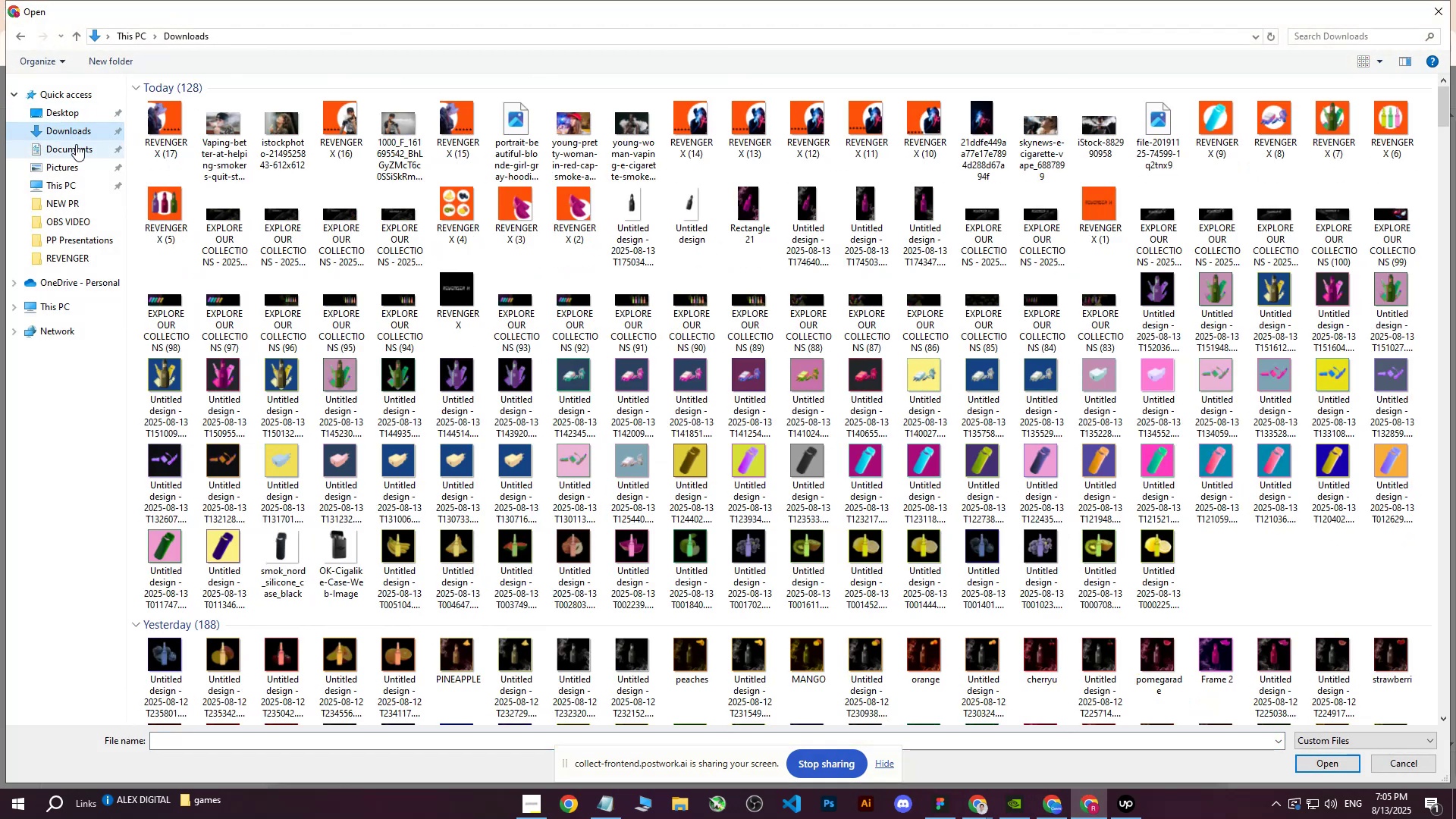 
left_click([155, 124])
 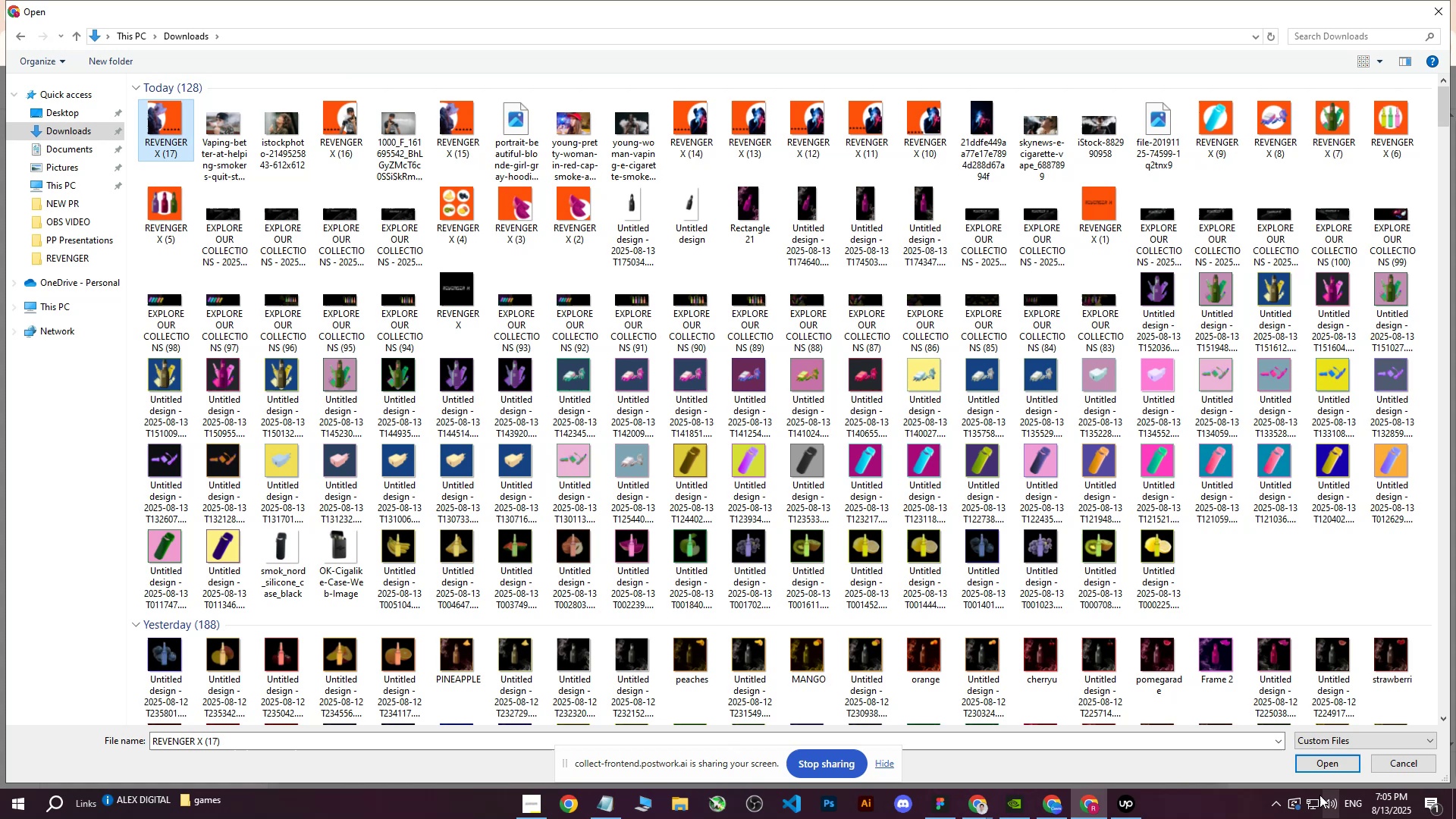 
left_click([1327, 769])
 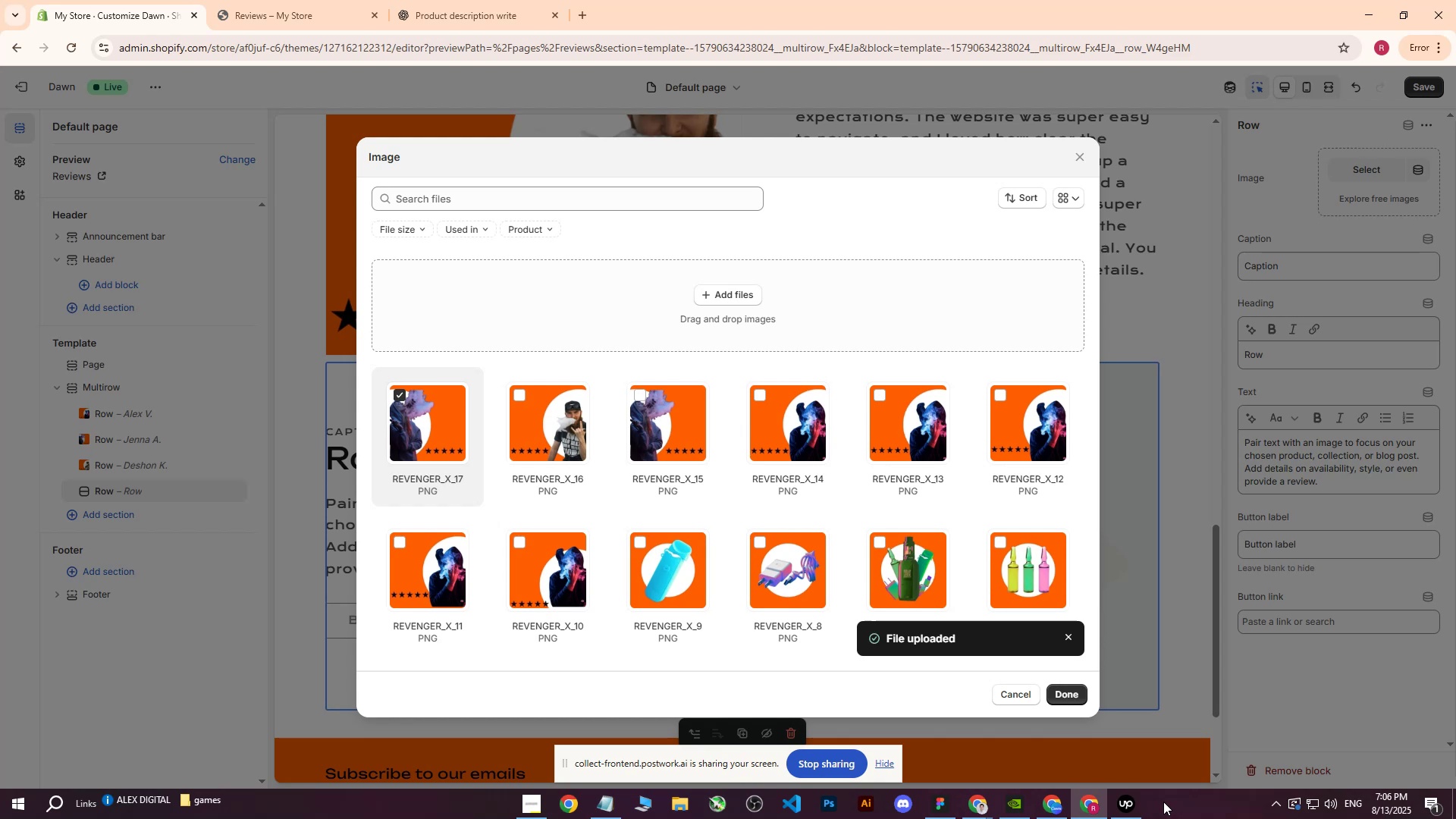 
wait(28.49)
 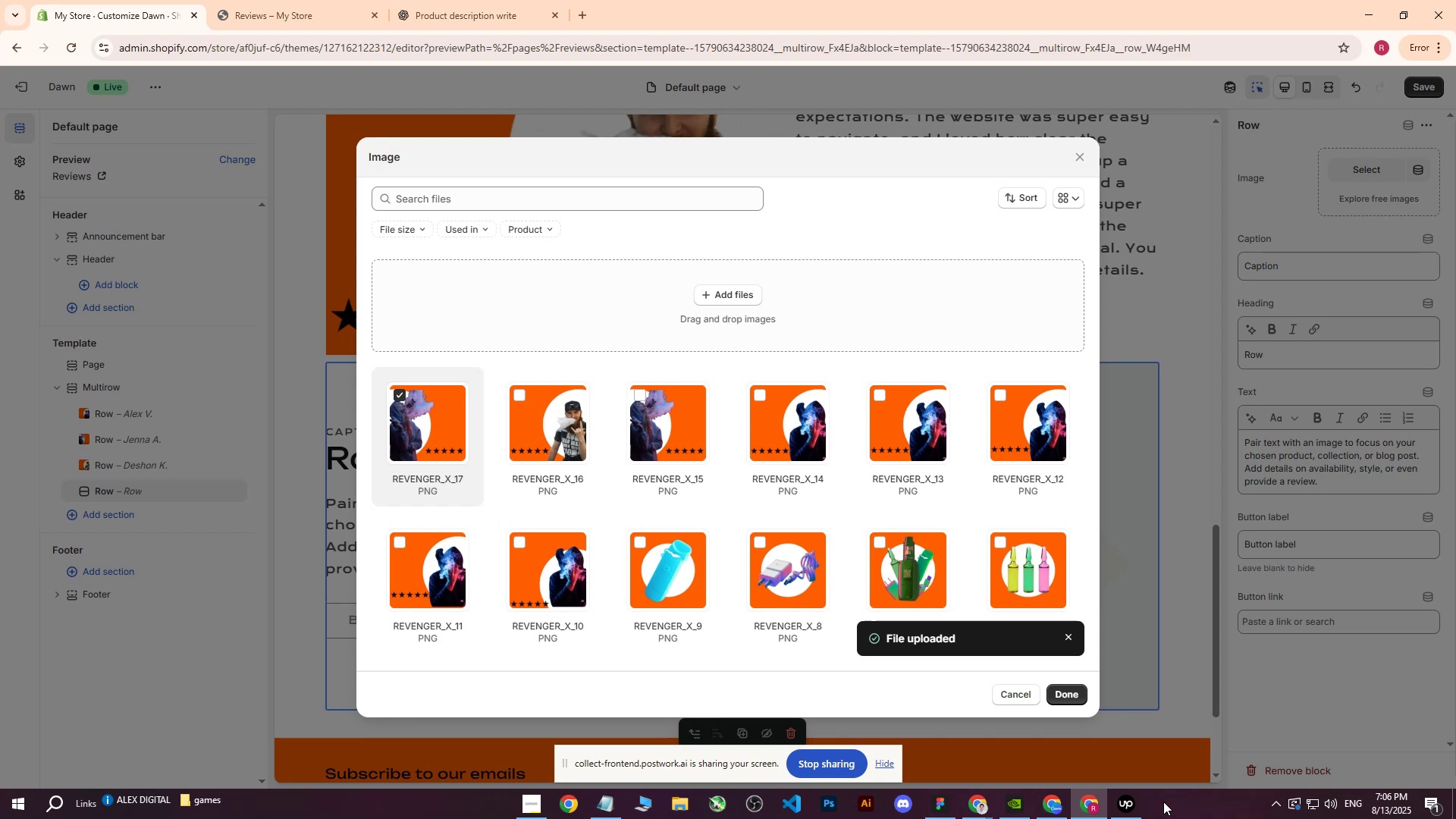 
left_click([1060, 690])
 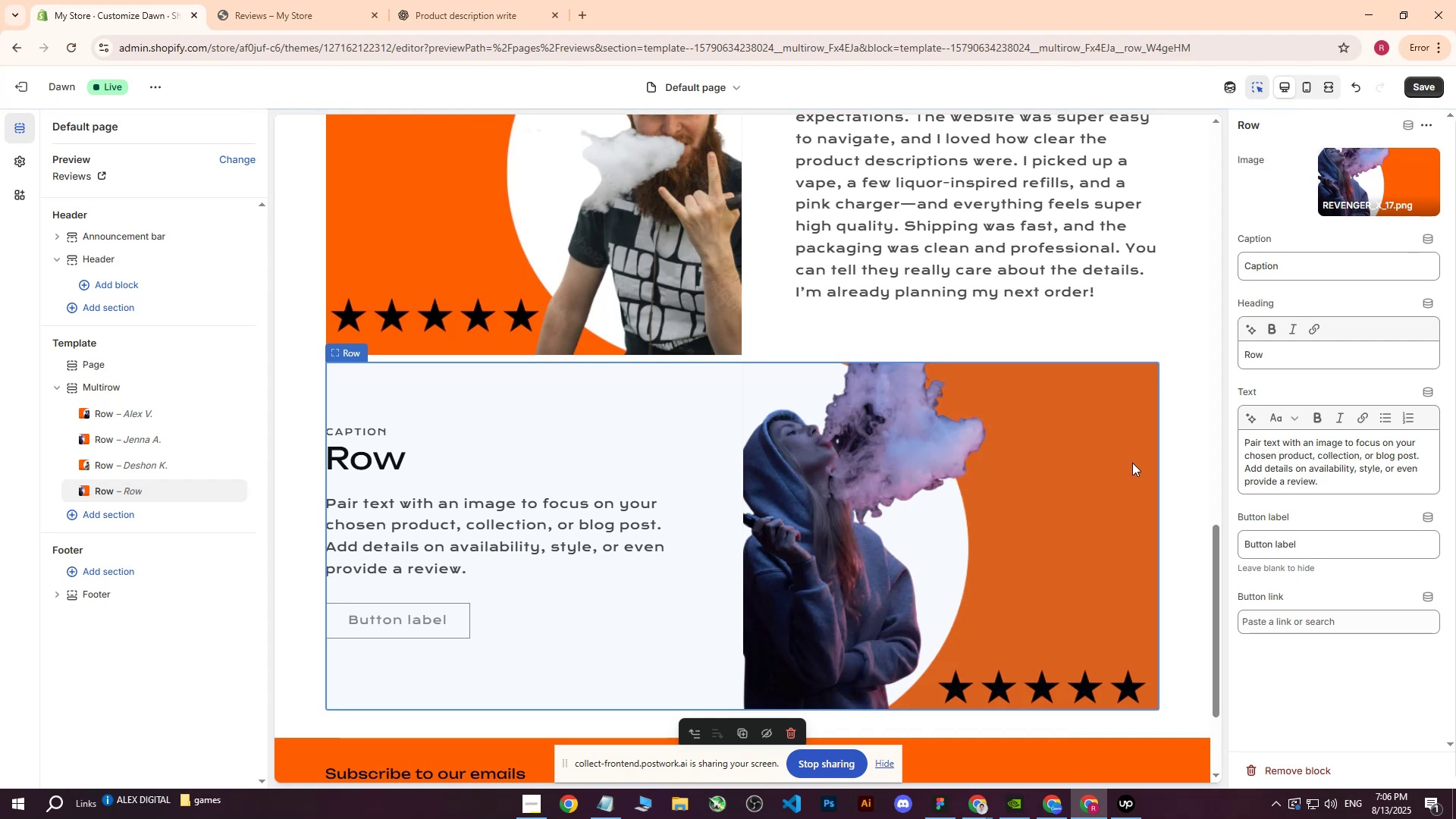 
left_click([1351, 172])
 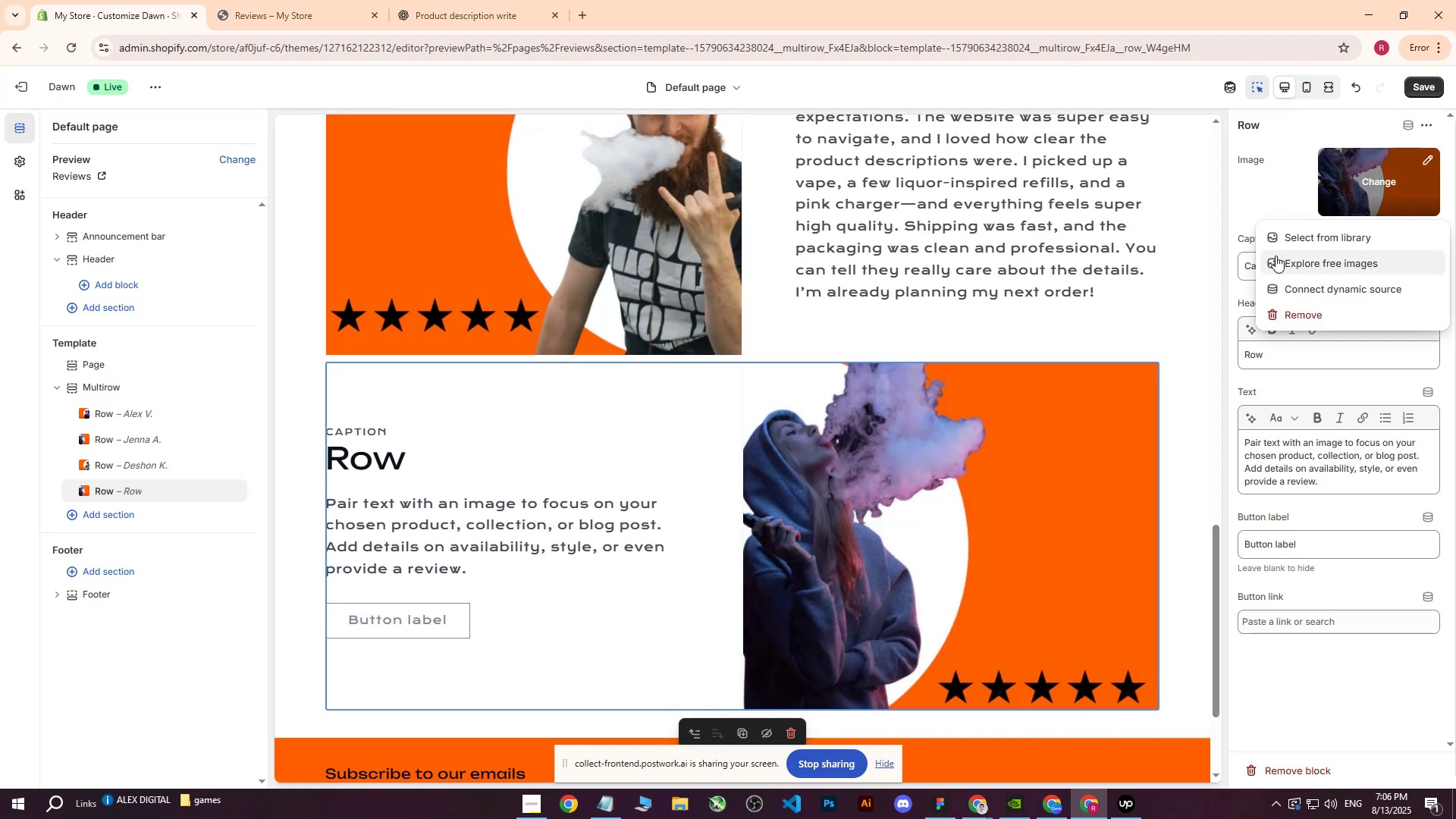 
left_click([1301, 233])
 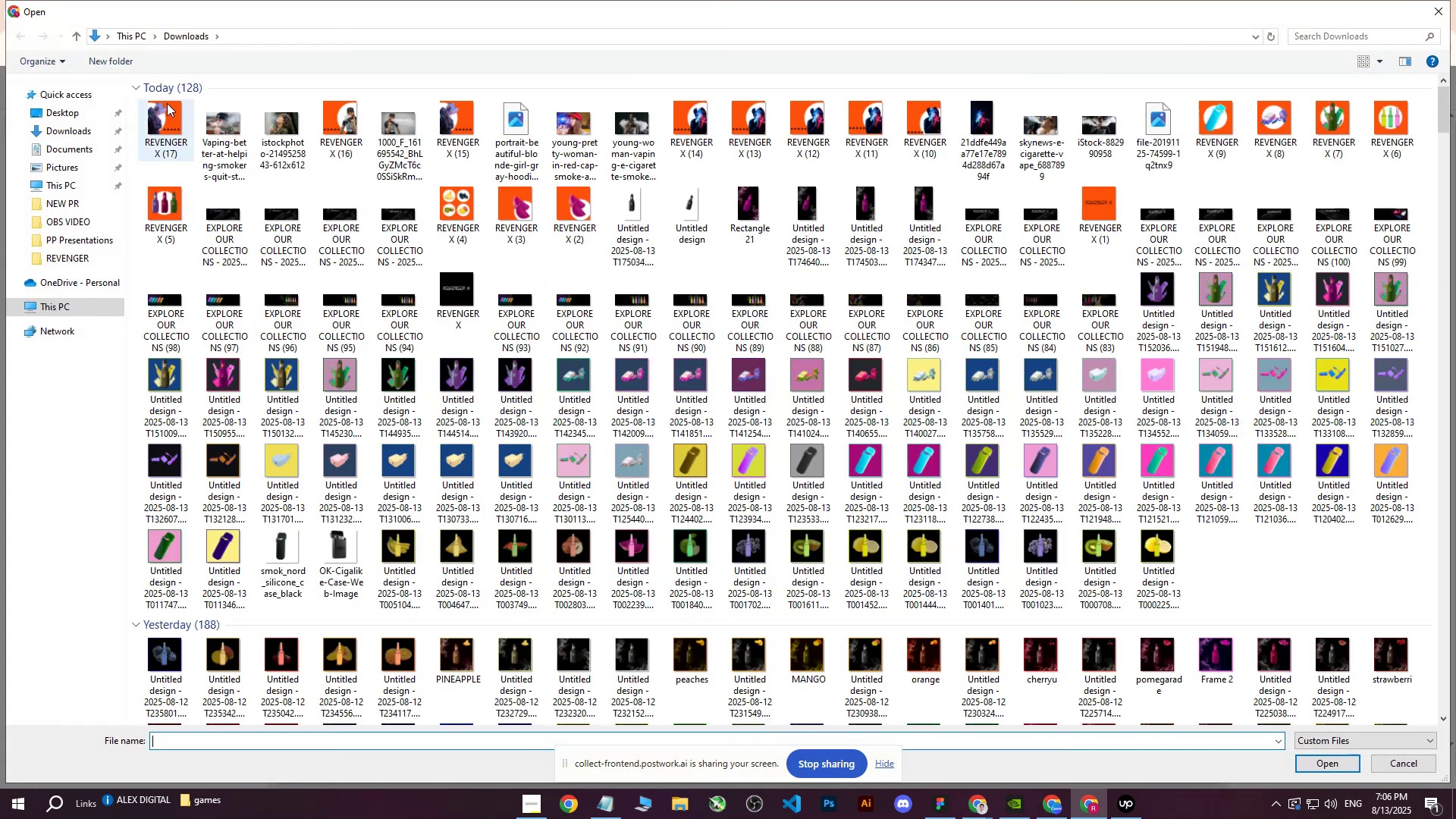 
left_click([1056, 814])
 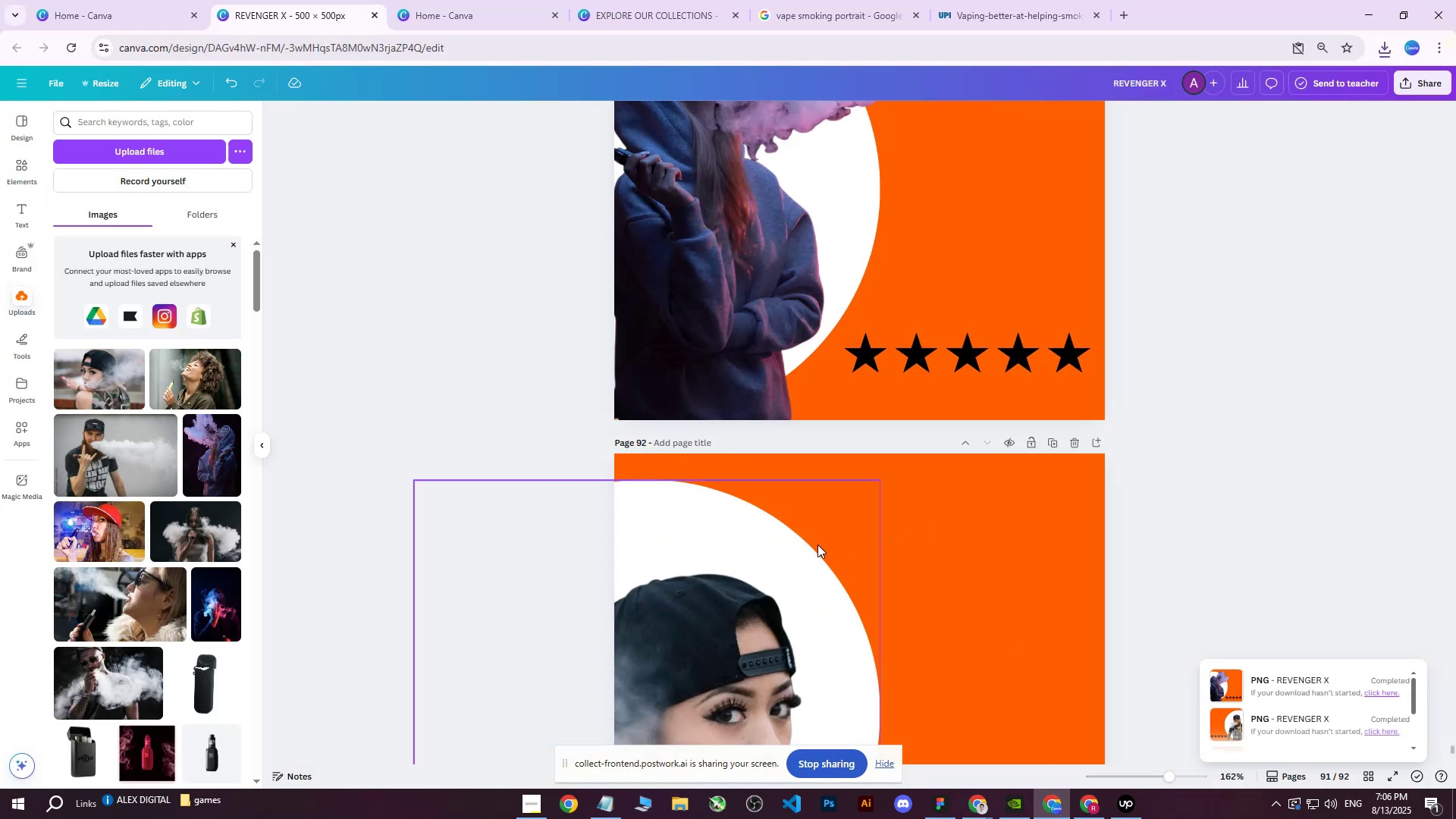 
double_click([972, 533])
 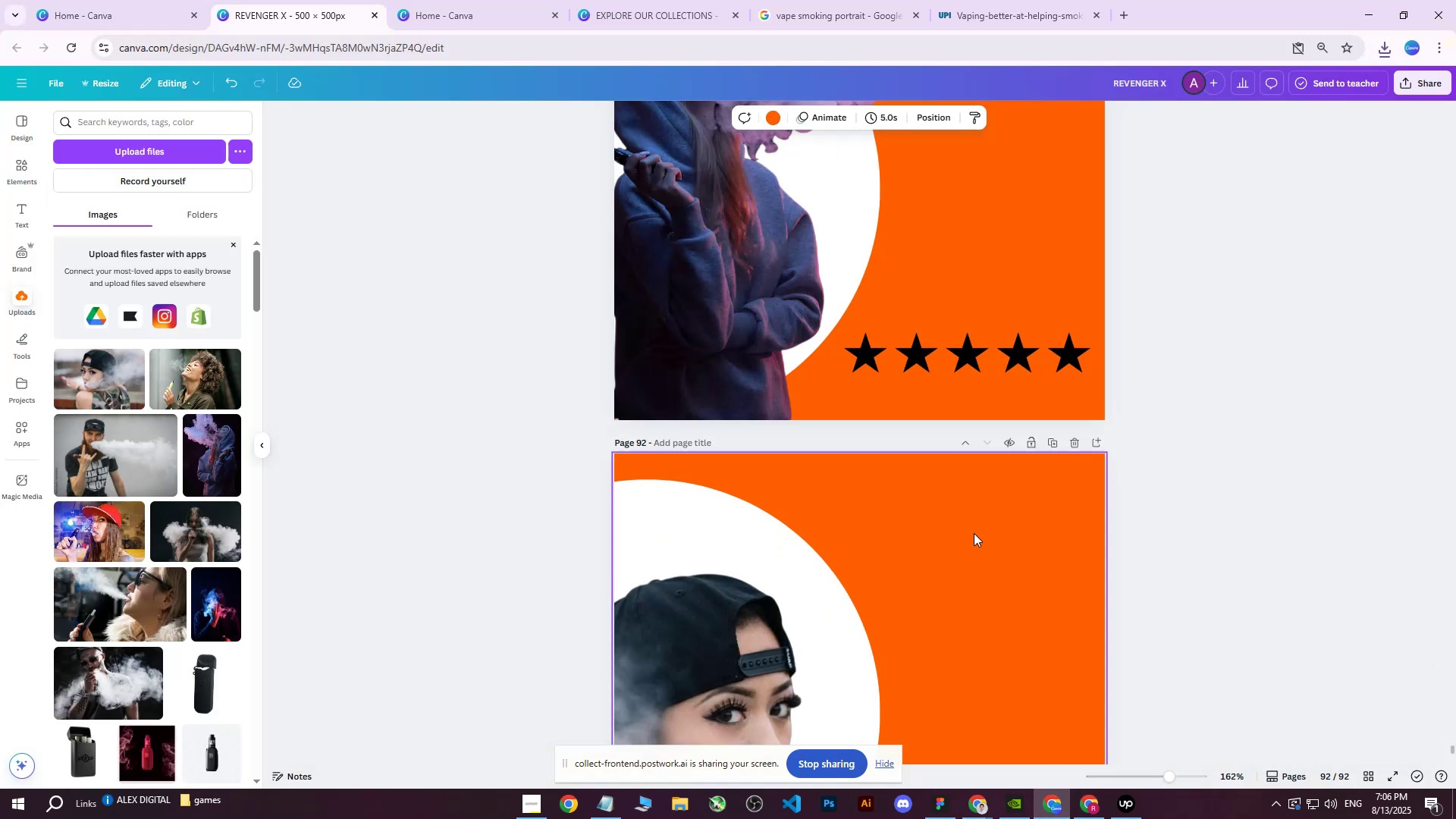 
scroll: coordinate [1018, 520], scroll_direction: down, amount: 3.0
 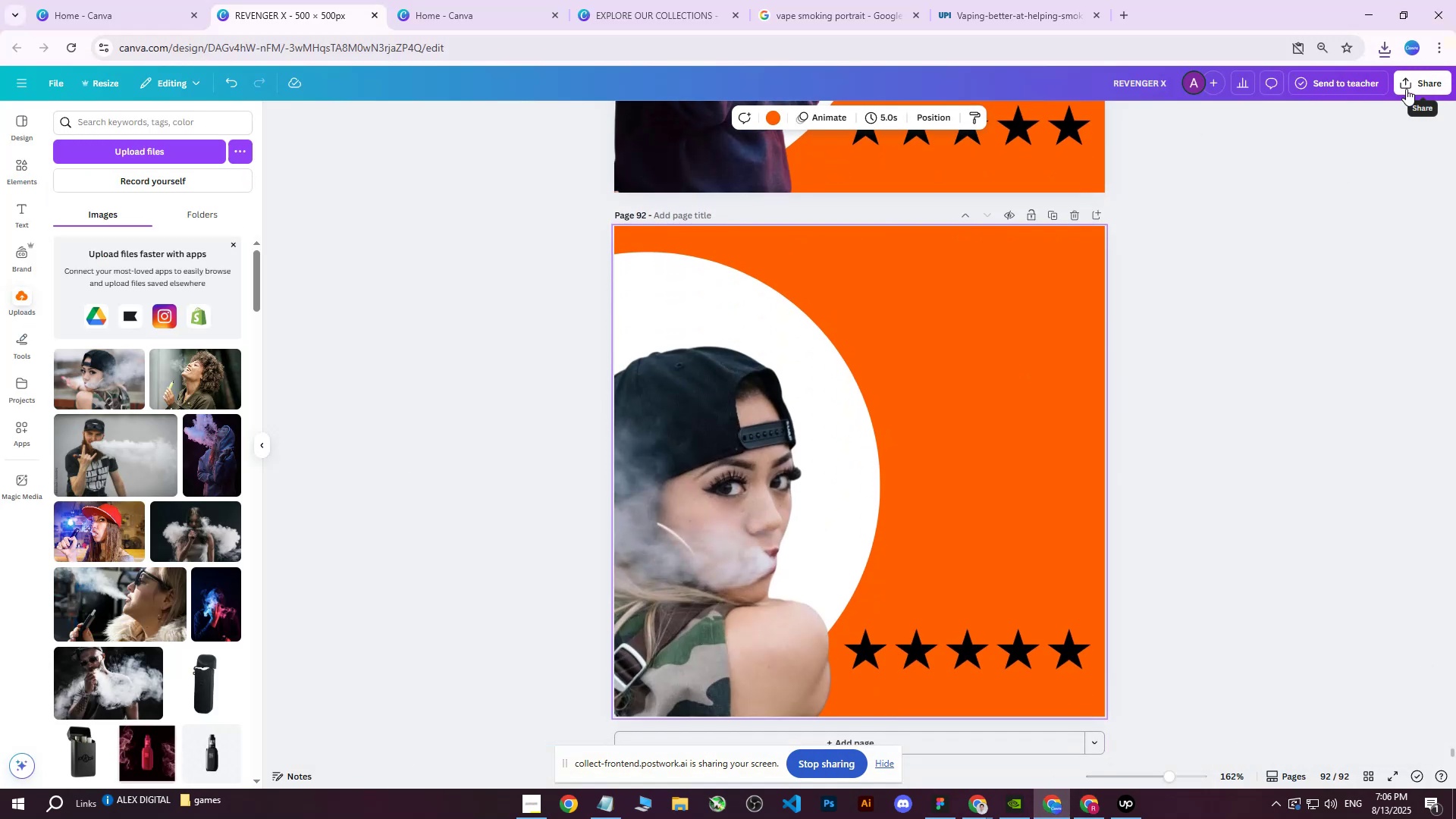 
left_click([1406, 89])
 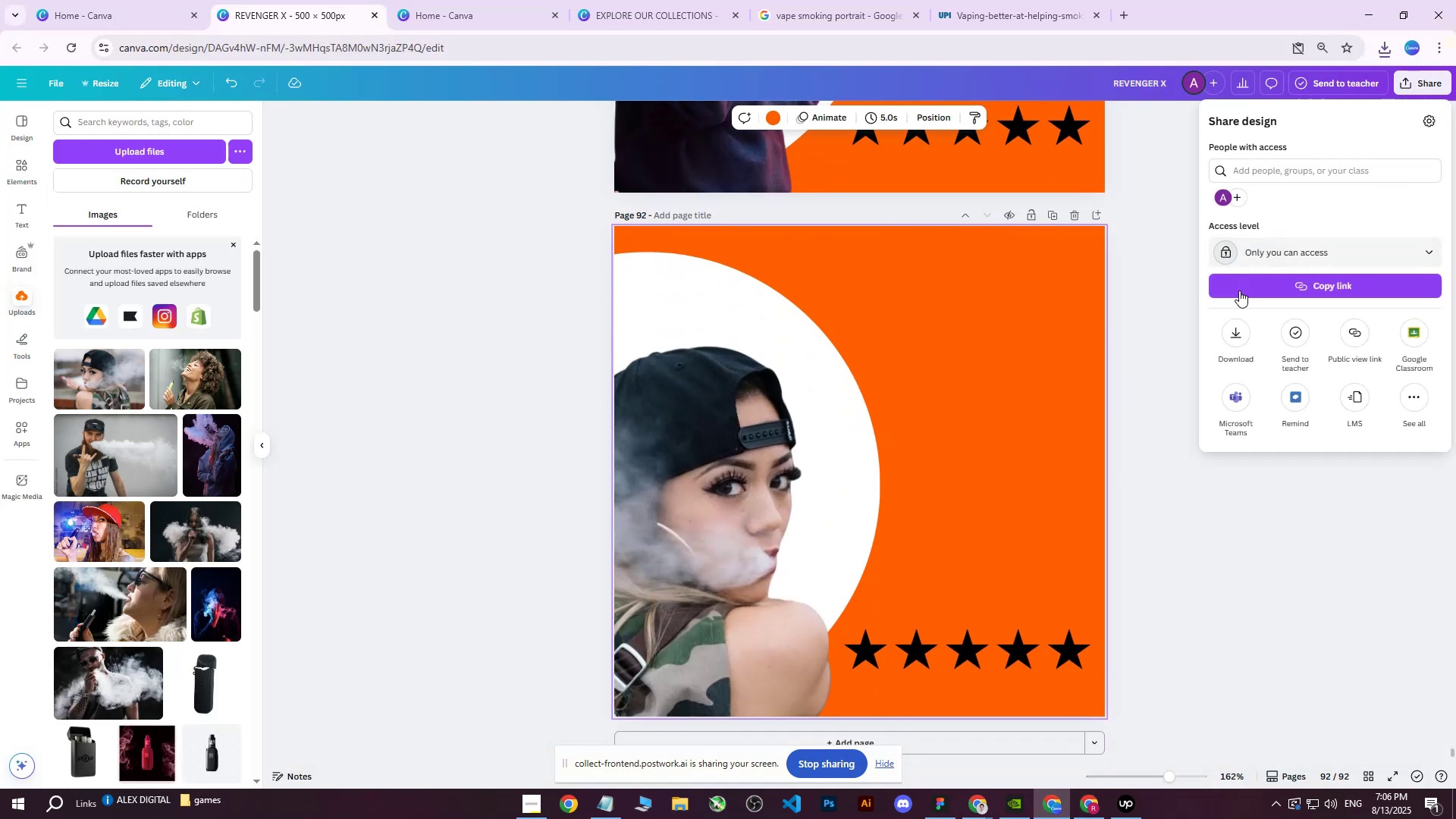 
left_click([1238, 334])
 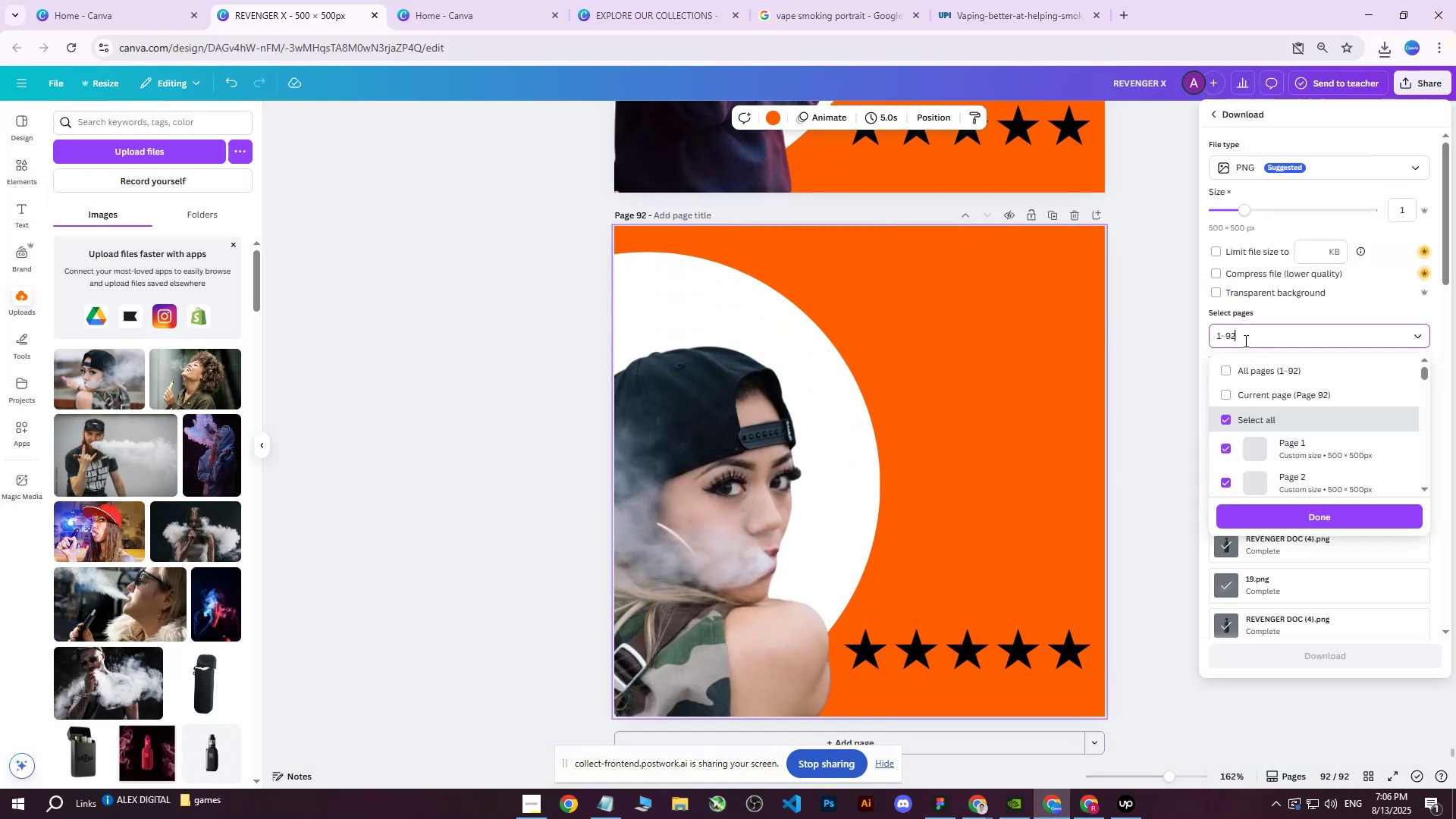 
double_click([1251, 359])
 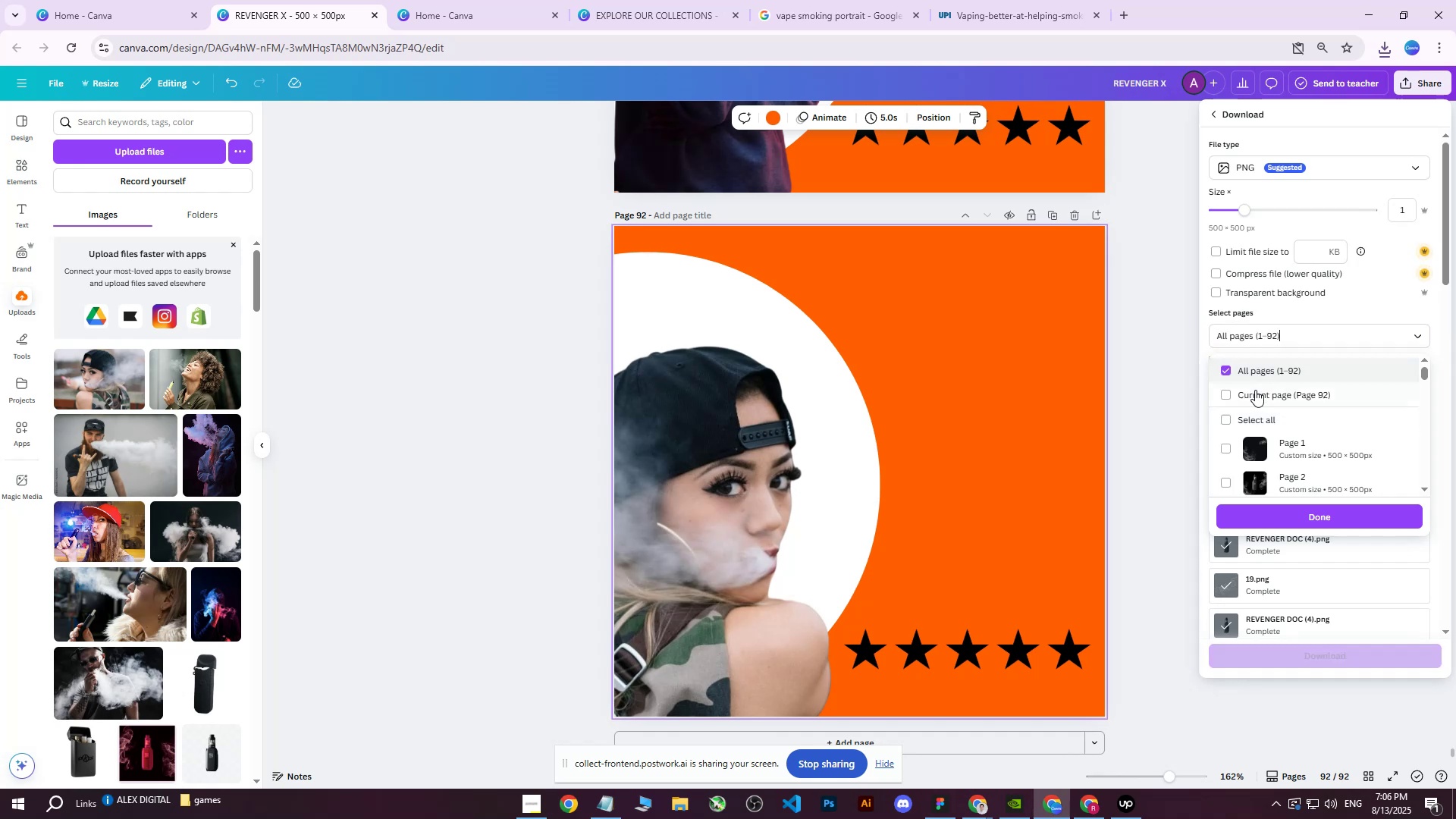 
triple_click([1255, 390])
 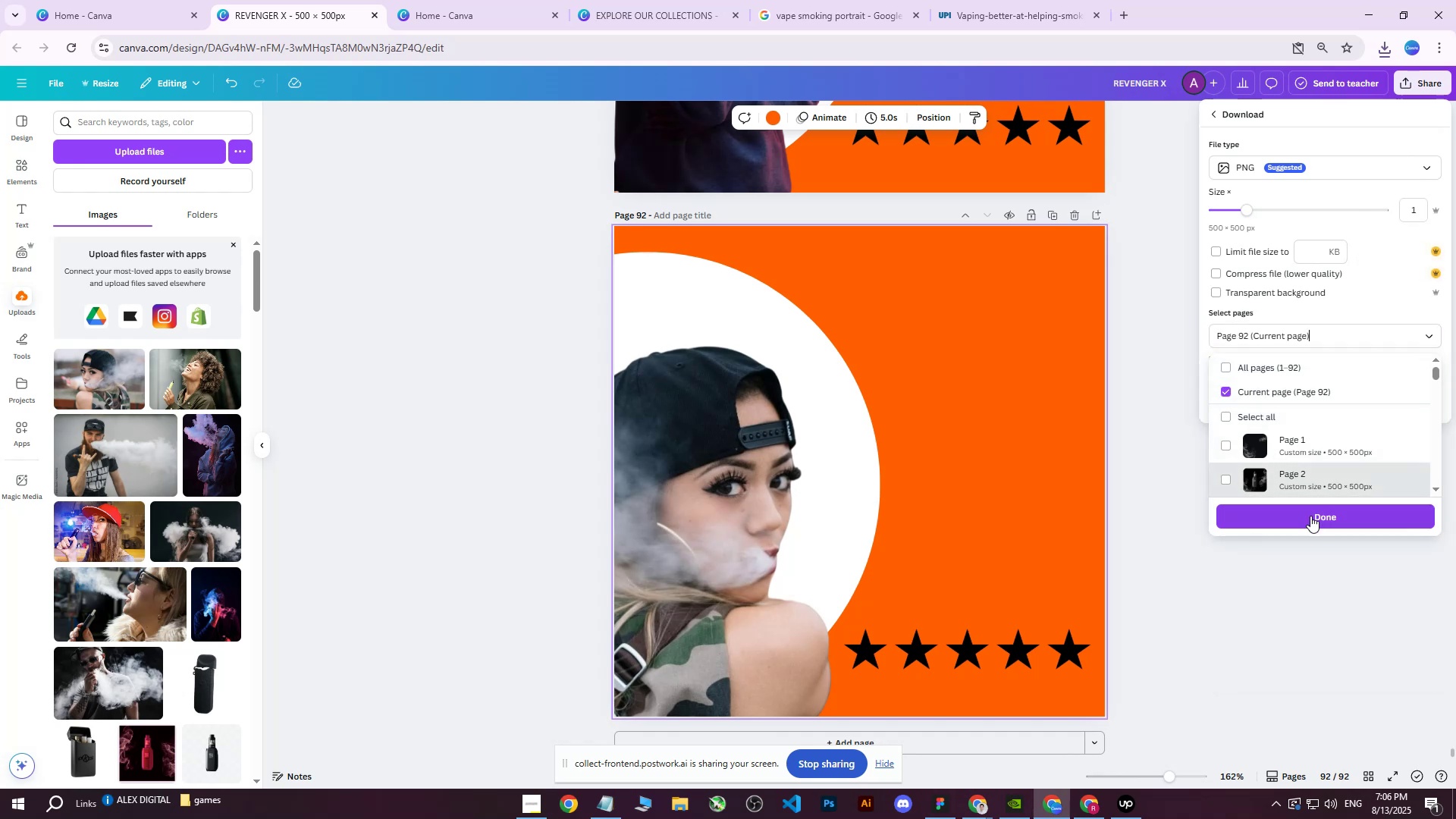 
left_click([1307, 522])
 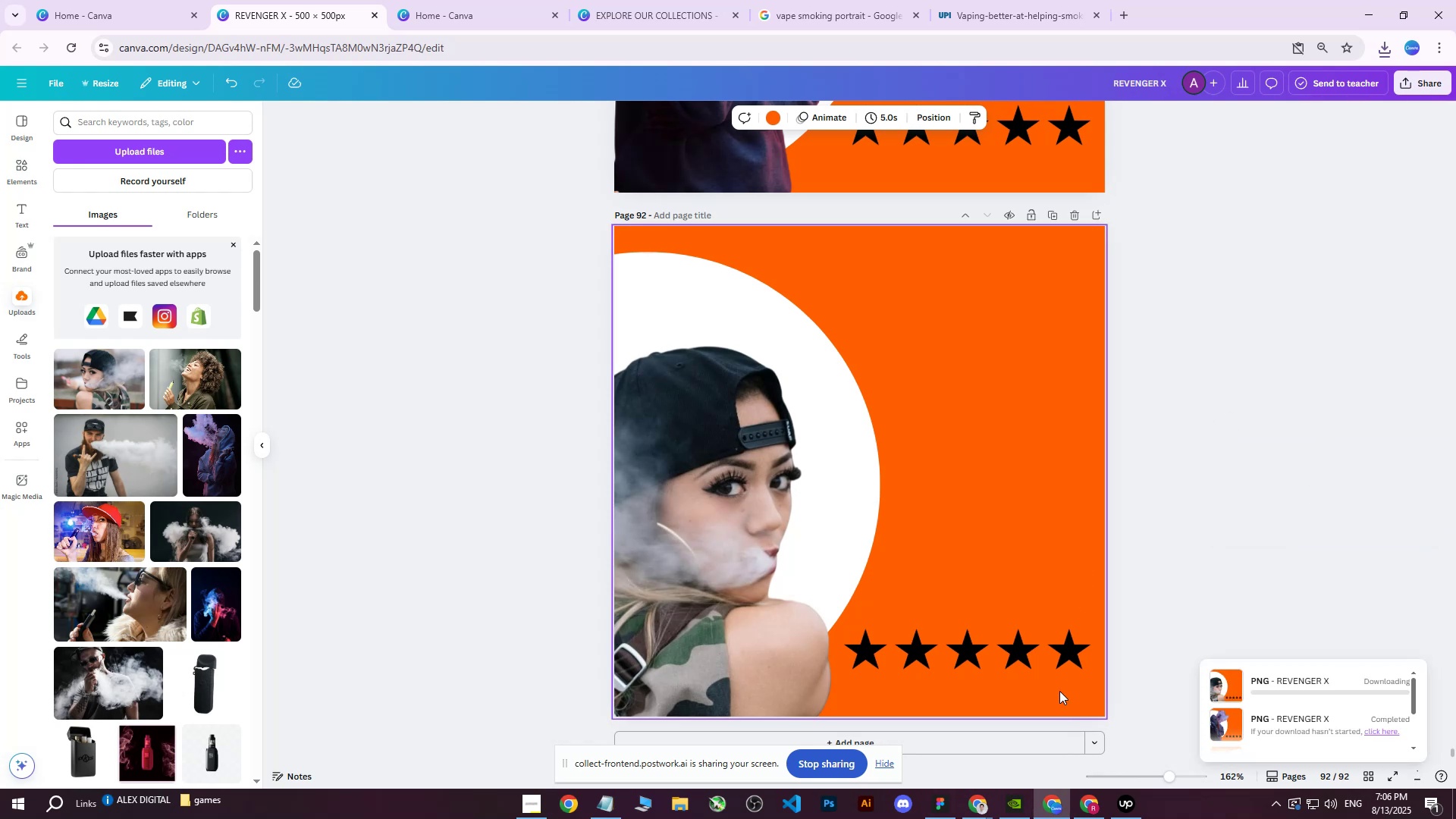 
left_click([1092, 810])
 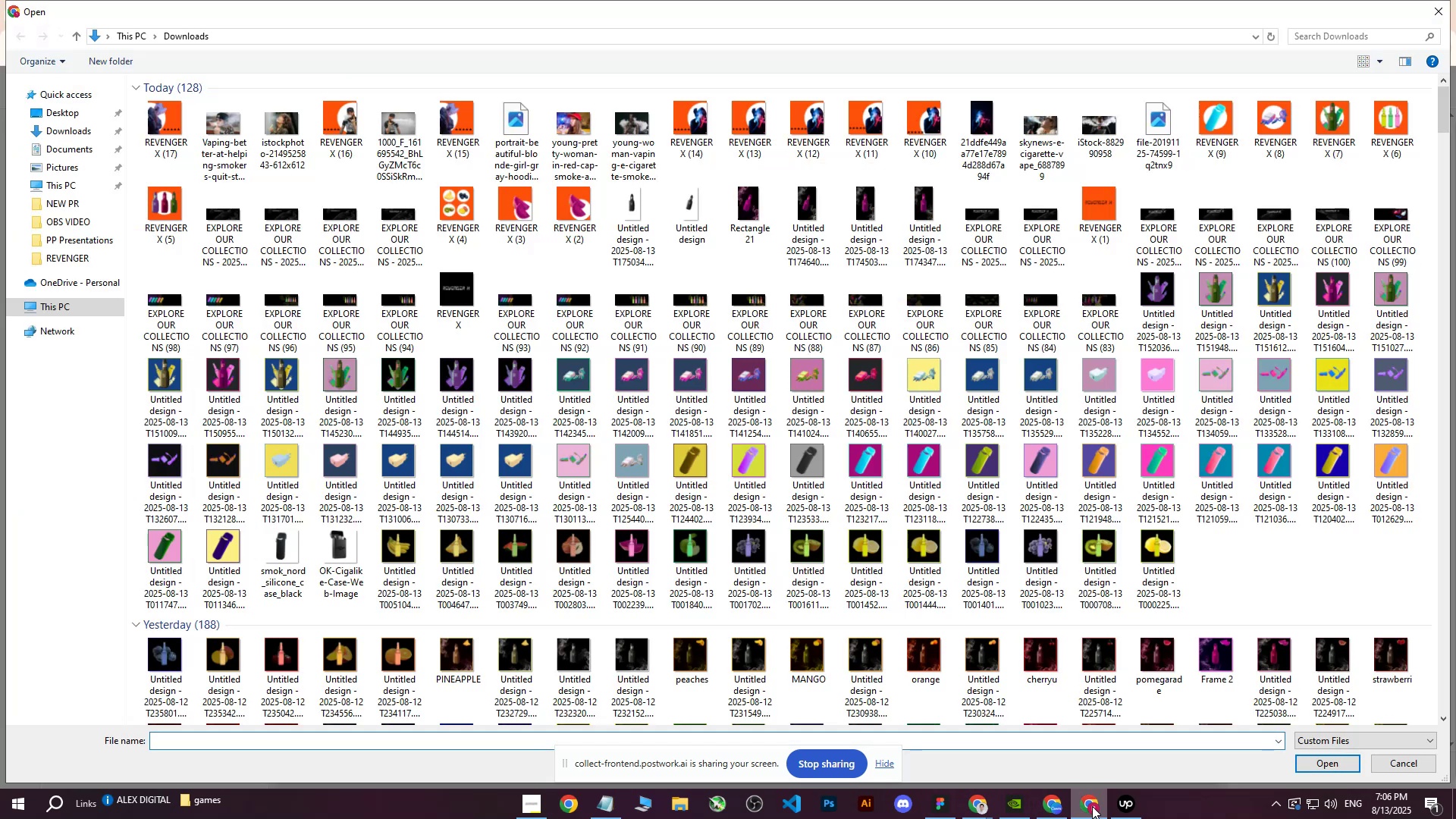 
left_click([1092, 806])
 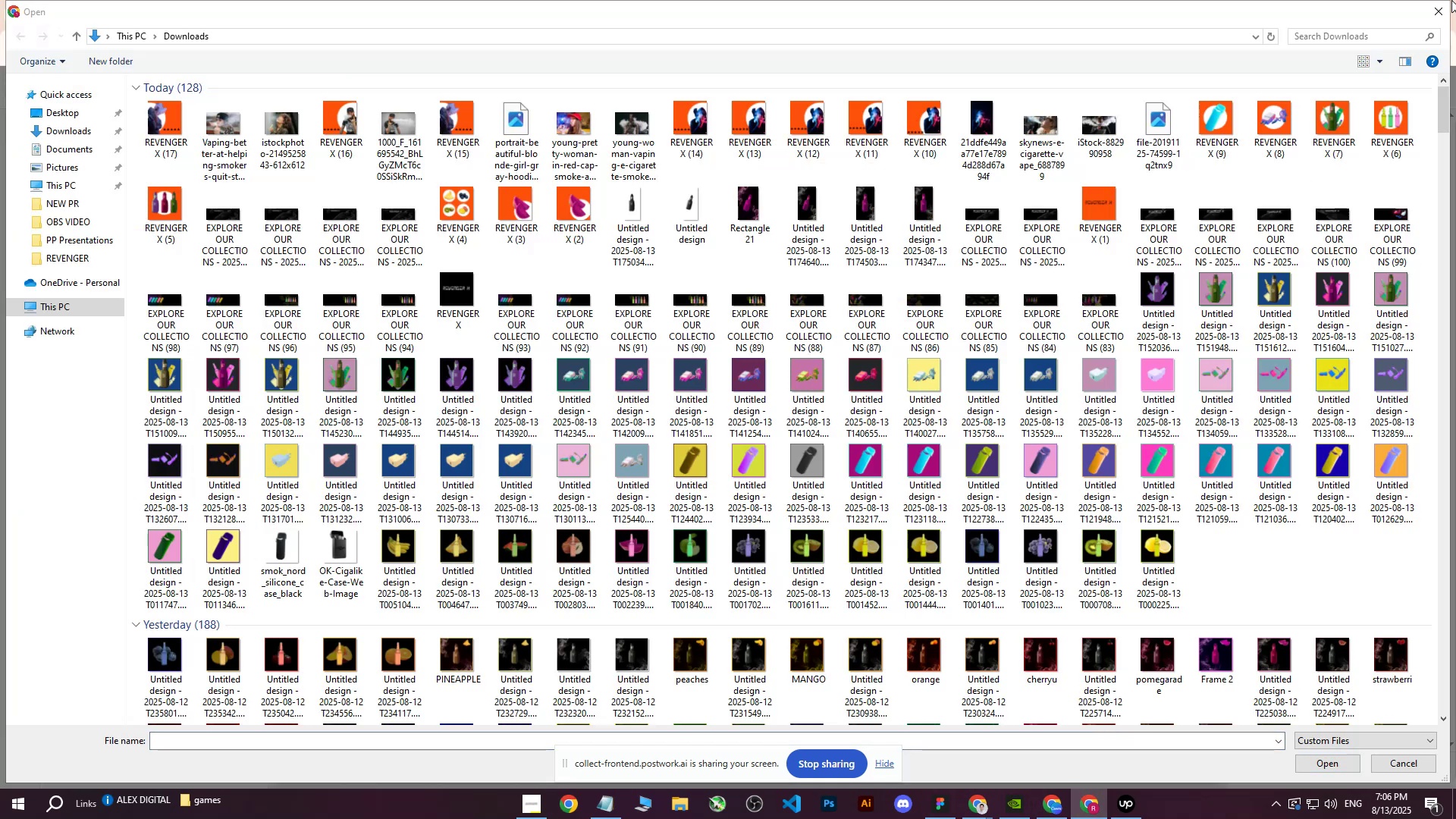 
left_click_drag(start_coordinate=[1452, 5], to_coordinate=[1444, 11])
 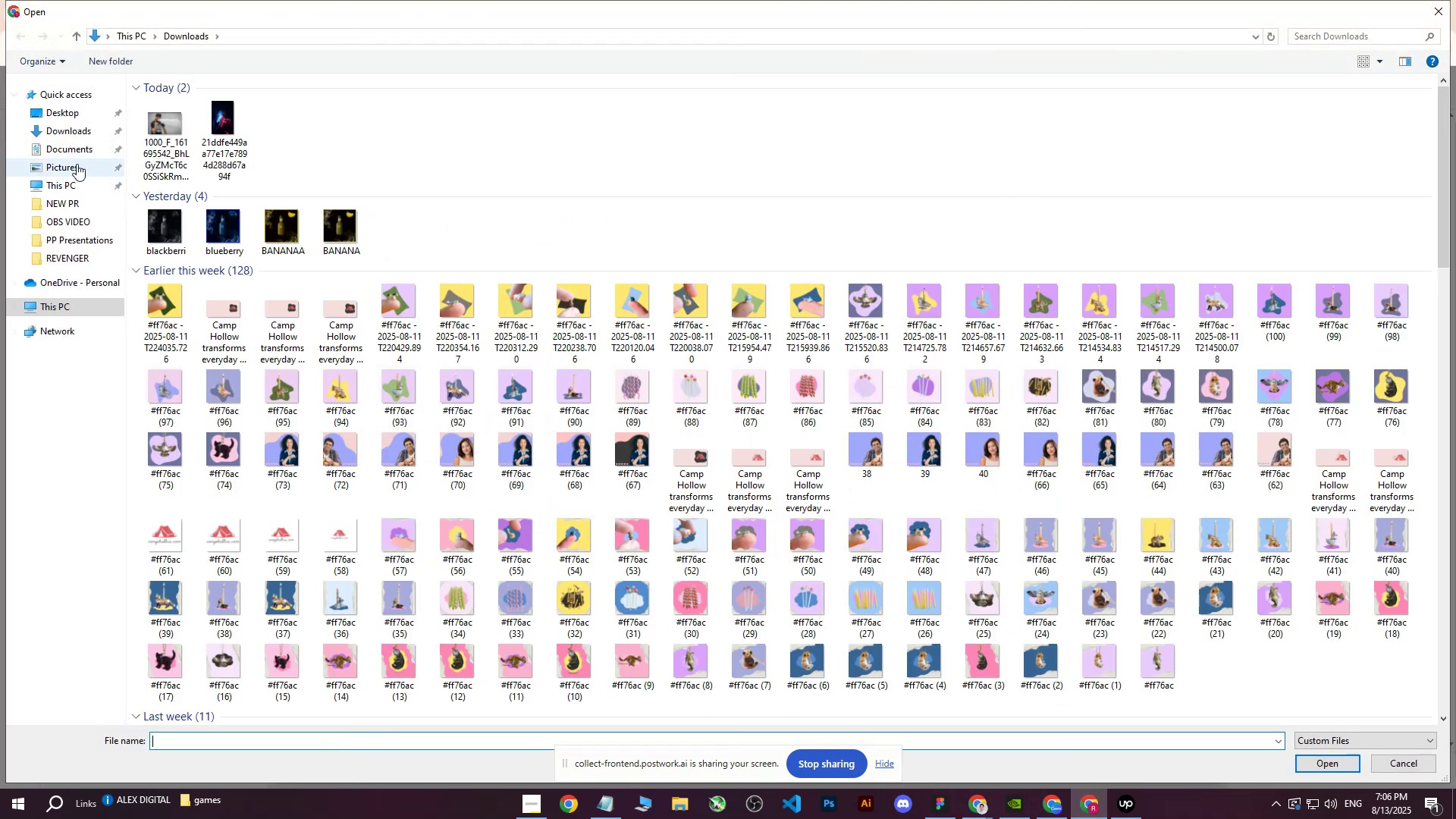 
left_click([174, 118])
 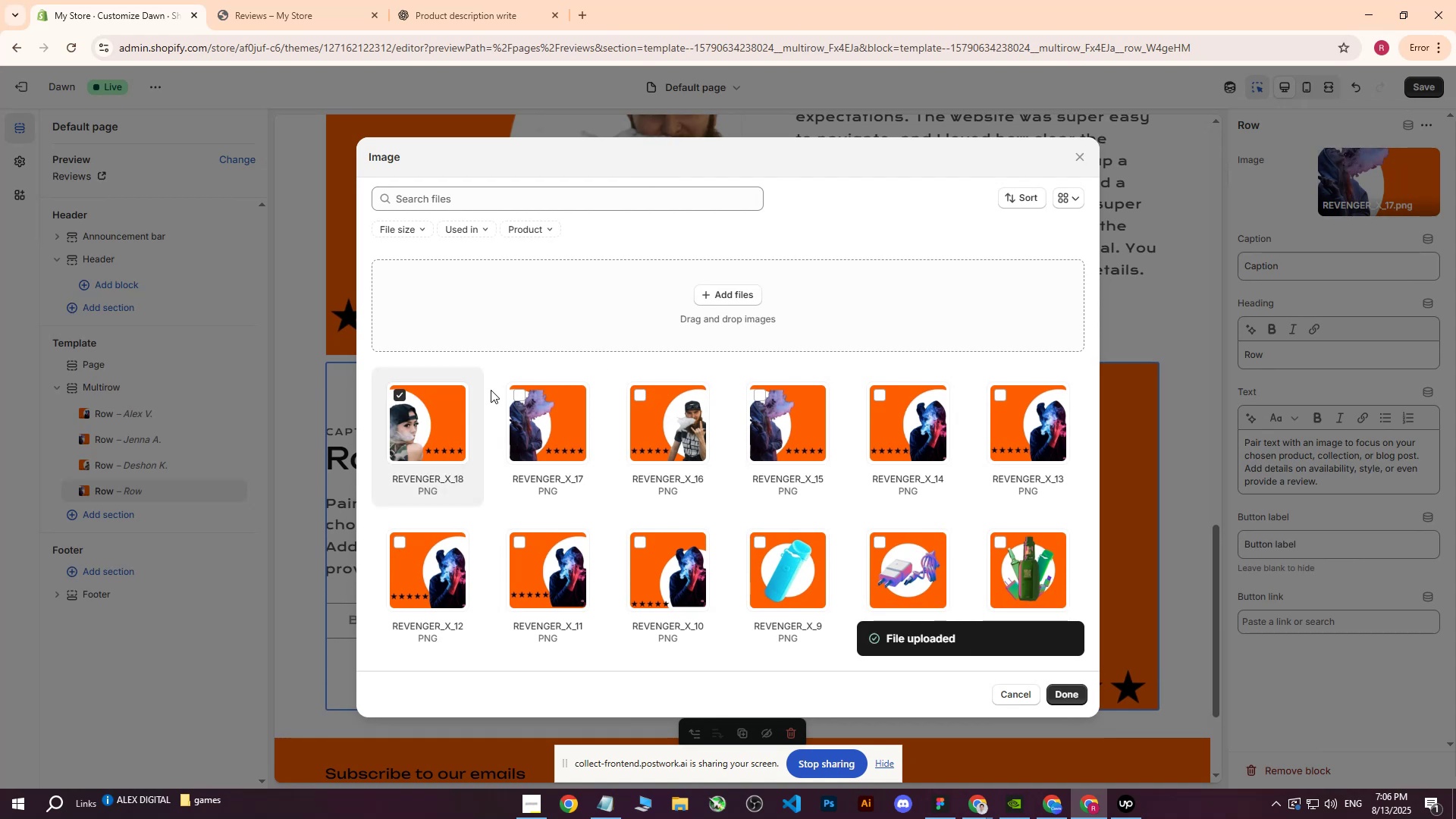 
wait(5.53)
 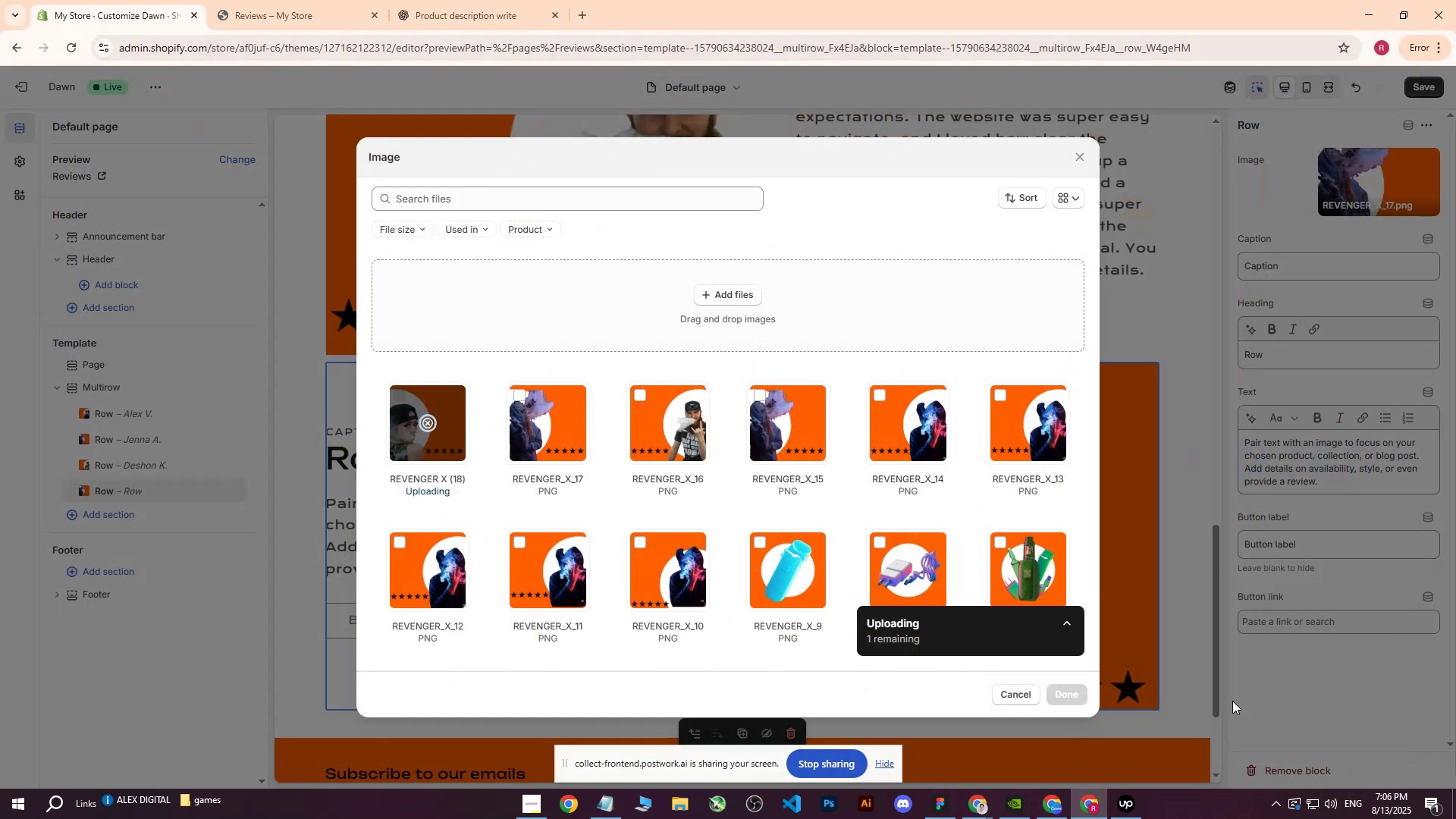 
left_click([1072, 695])
 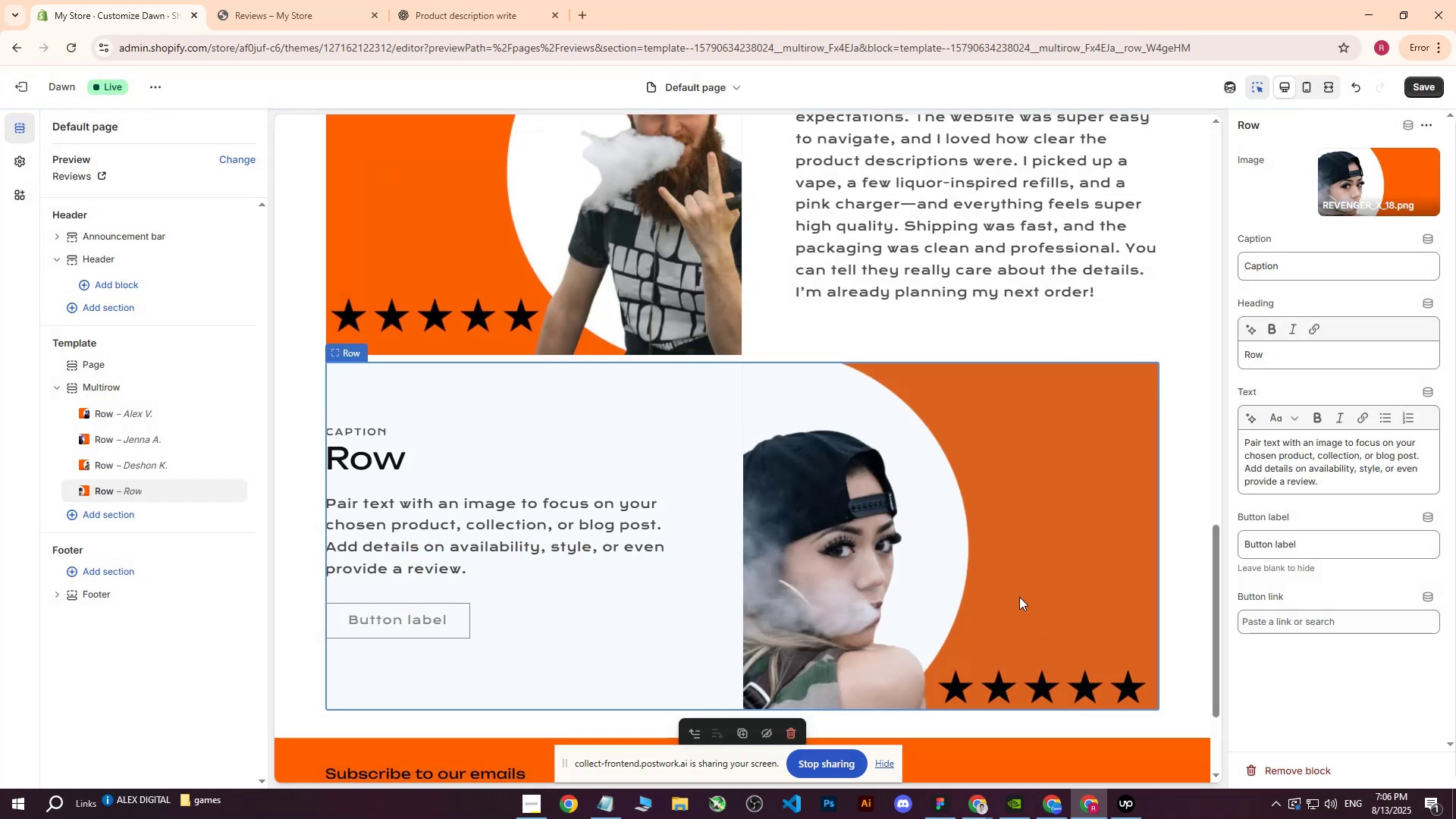 
scroll: coordinate [1019, 597], scroll_direction: down, amount: 2.0
 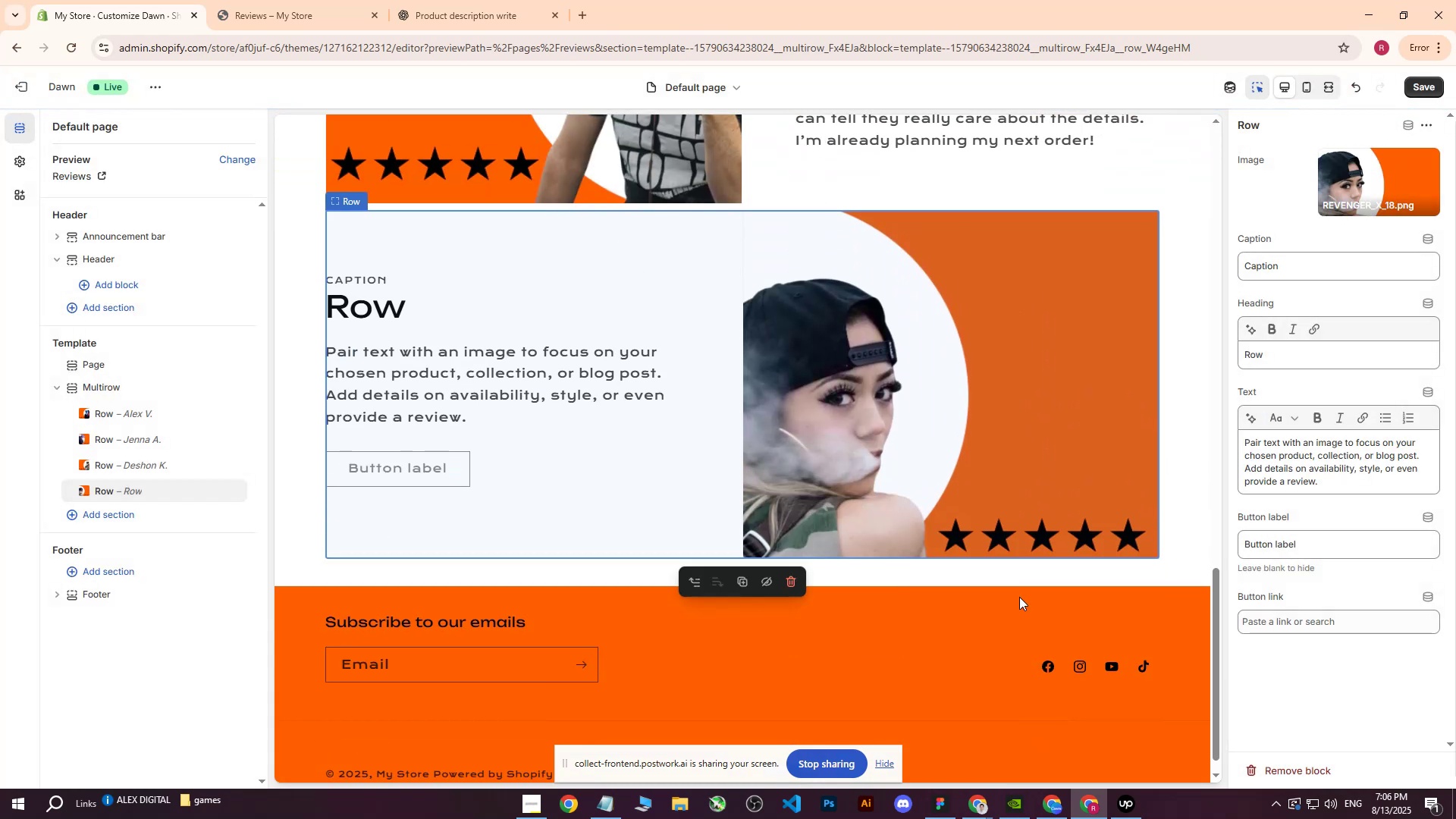 
scroll: coordinate [1019, 597], scroll_direction: up, amount: 7.0
 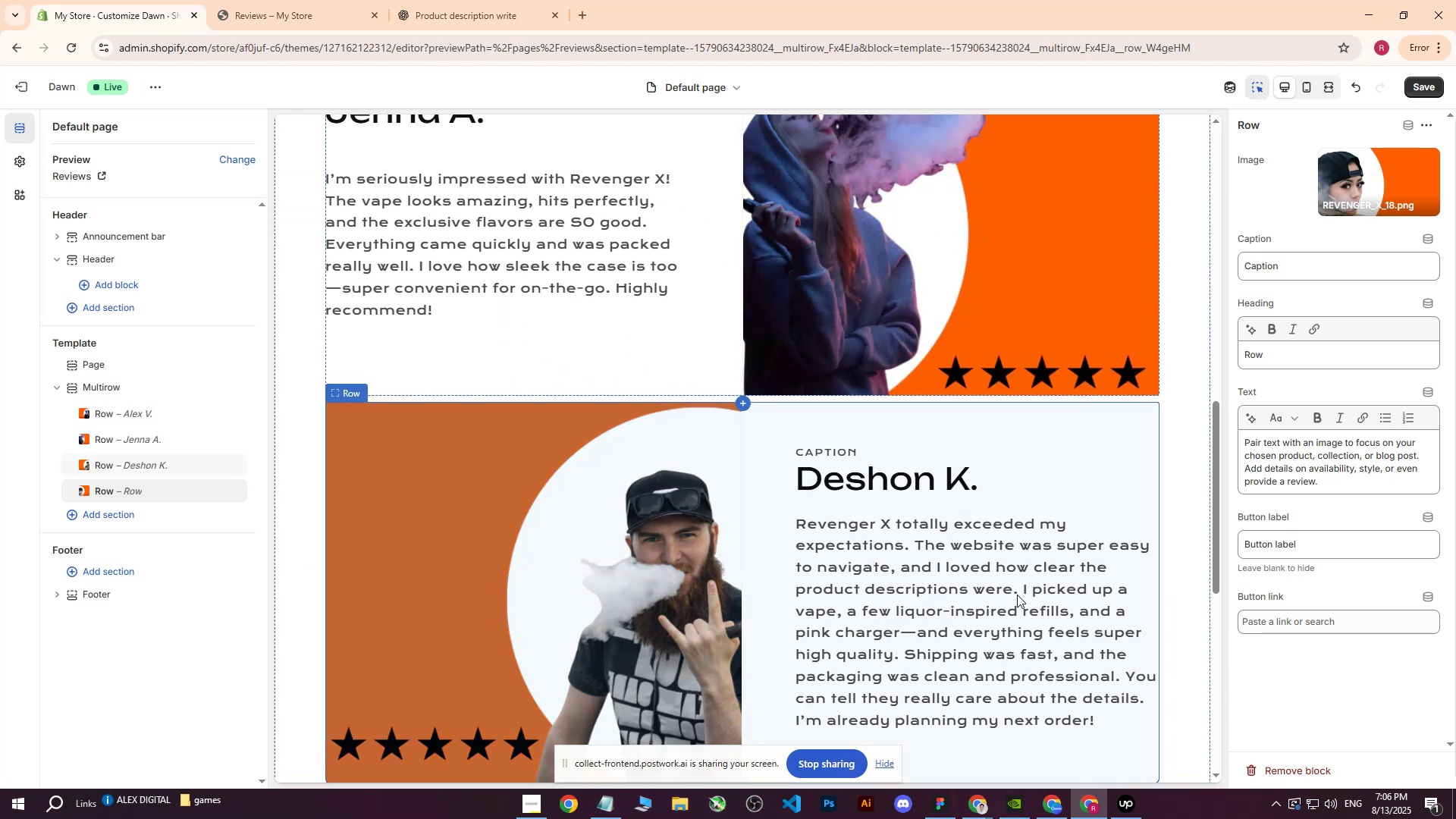 
scroll: coordinate [1029, 592], scroll_direction: down, amount: 9.0
 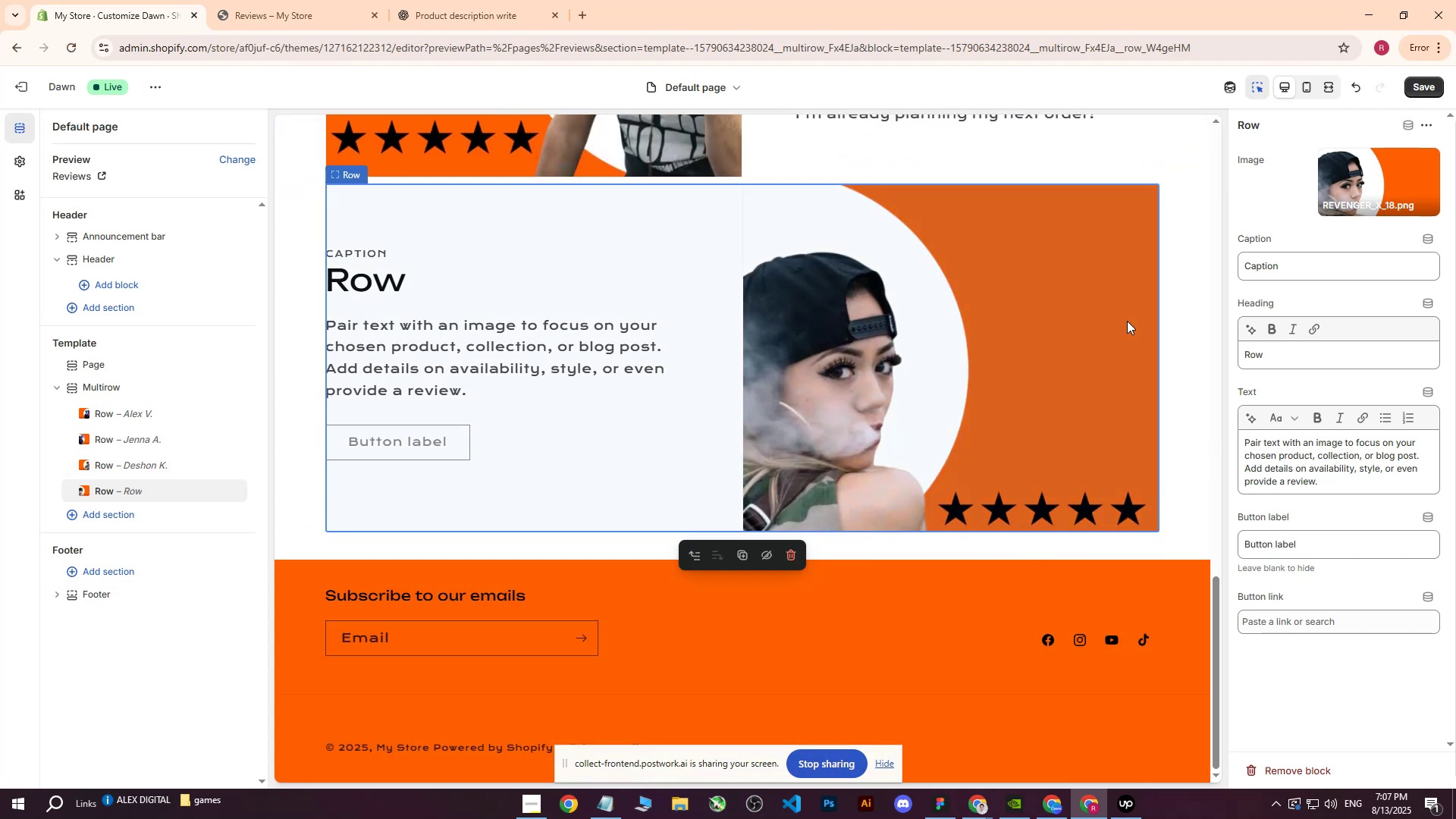 
scroll: coordinate [793, 450], scroll_direction: up, amount: 2.0
 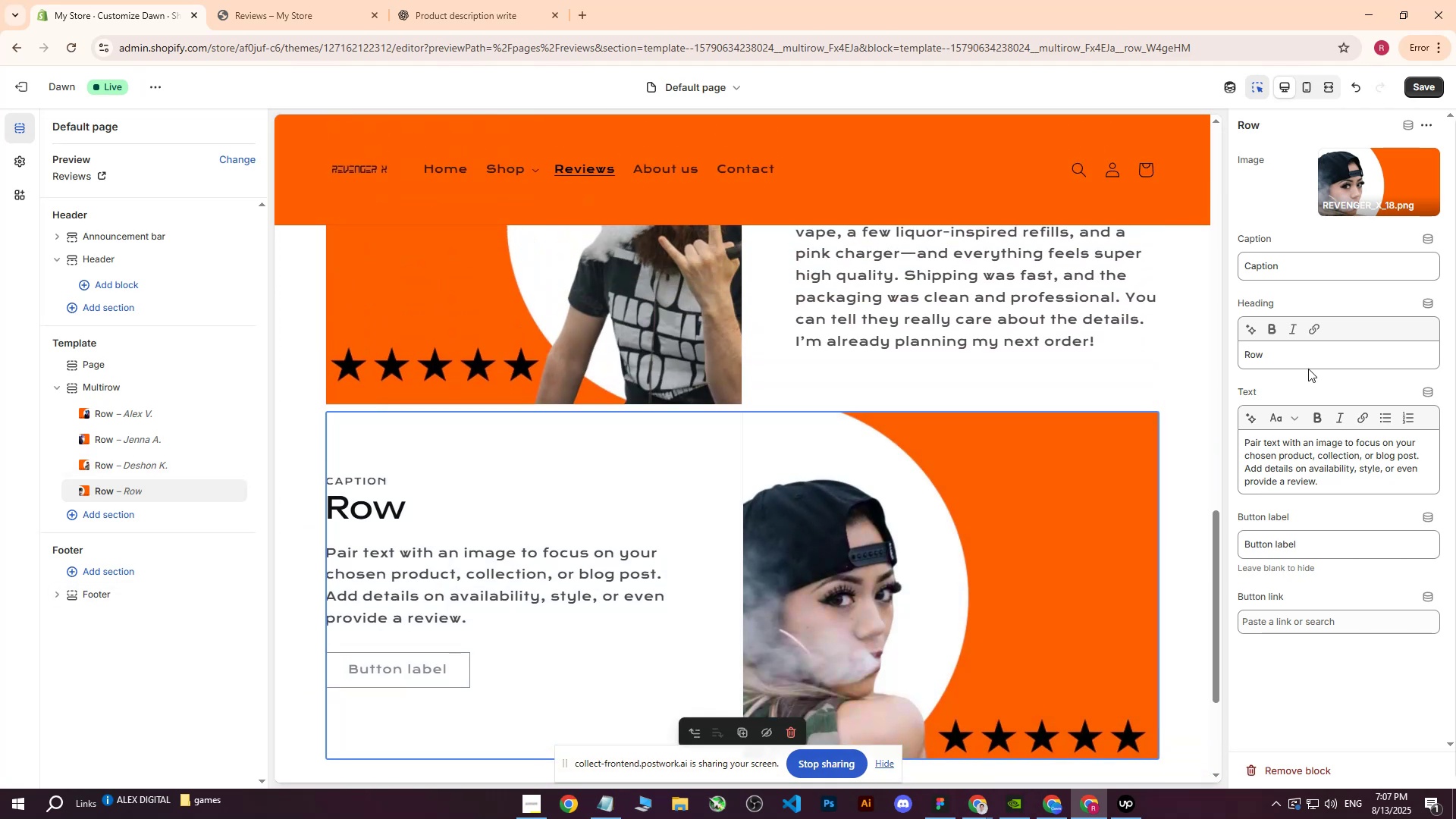 
left_click_drag(start_coordinate=[1308, 358], to_coordinate=[1220, 350])
 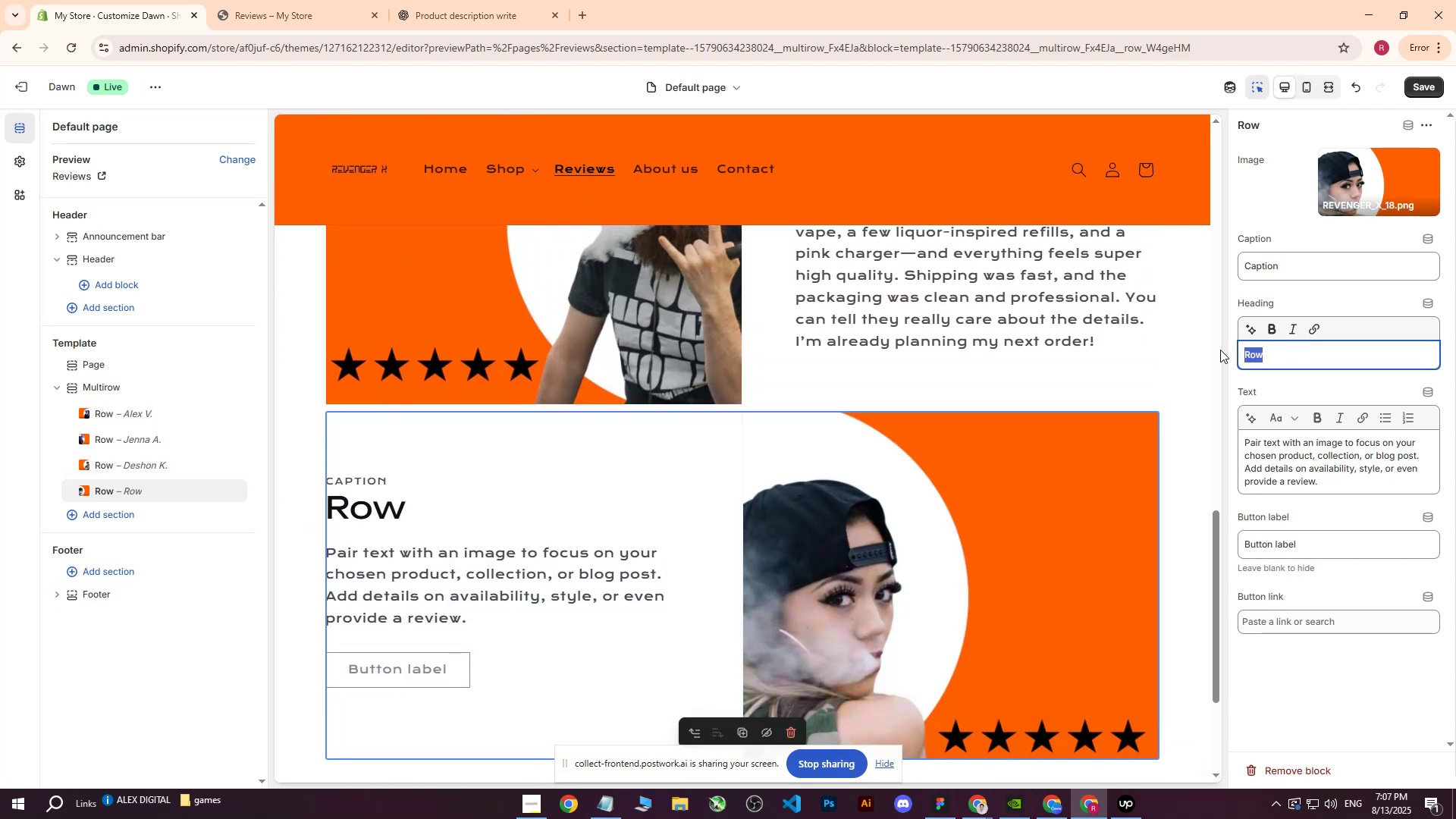 
type(Ophelia)
key(Backspace)
type(phelia J.)
 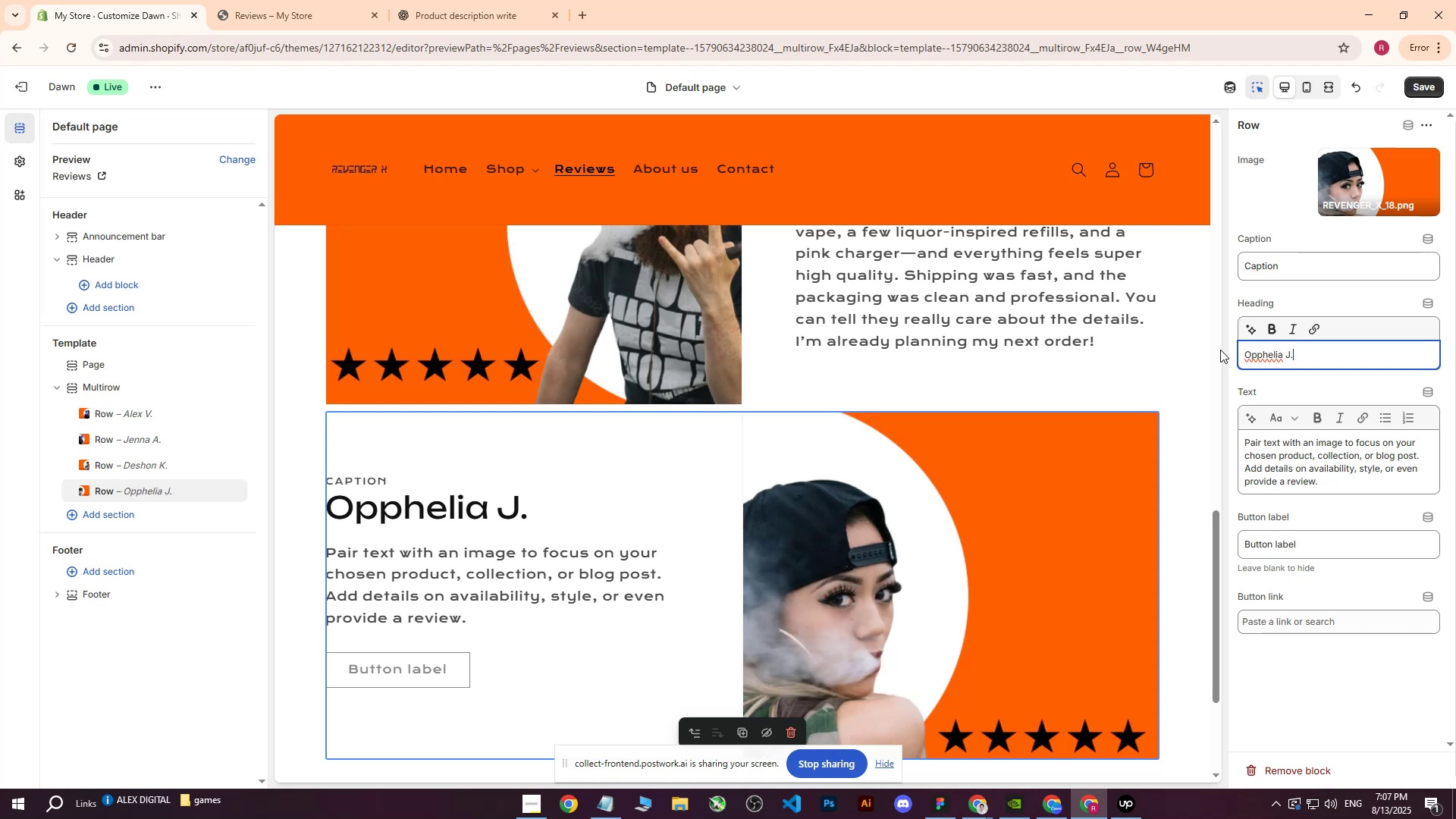 
wait(6.25)
 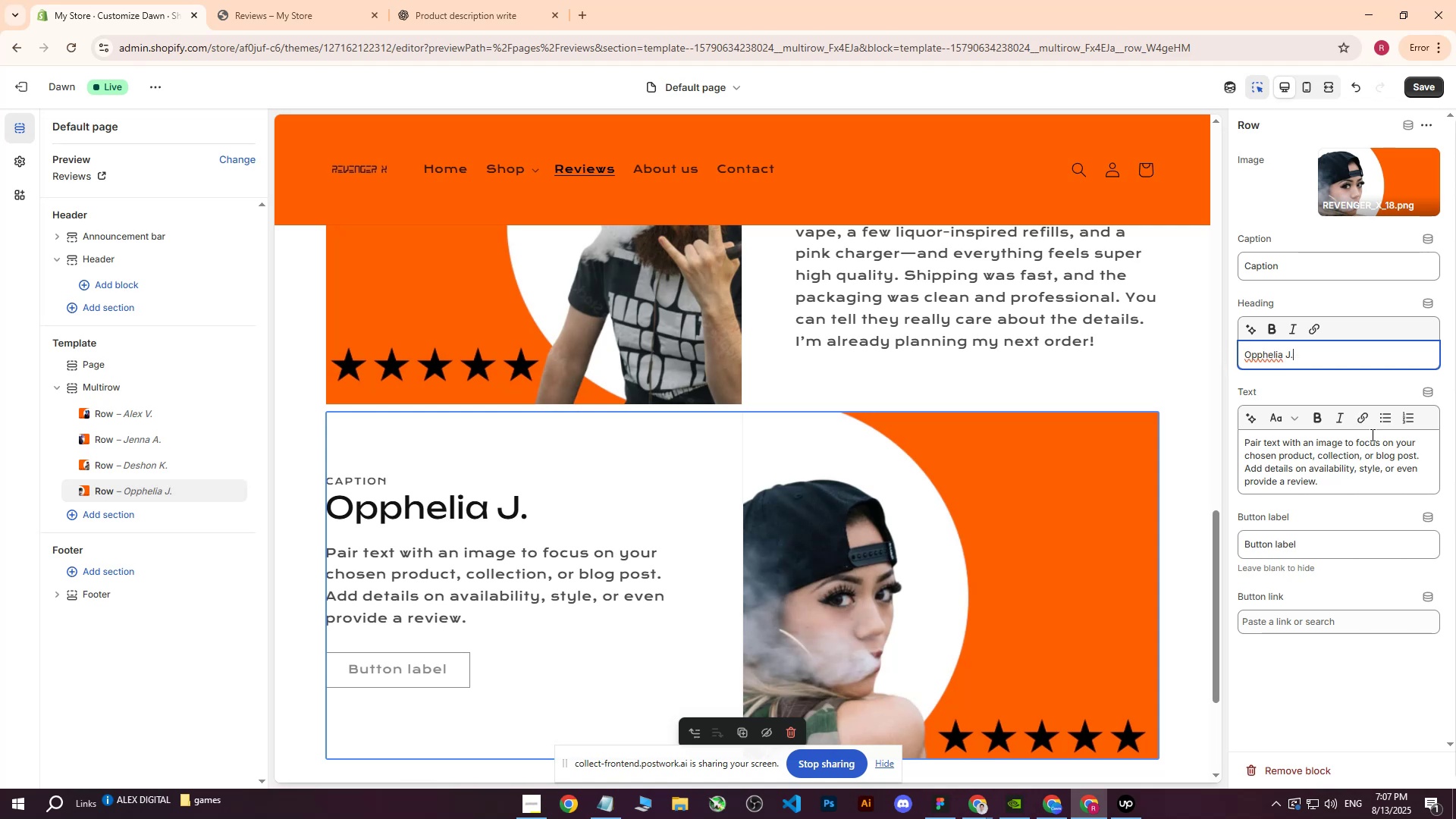 
left_click([483, 0])
 